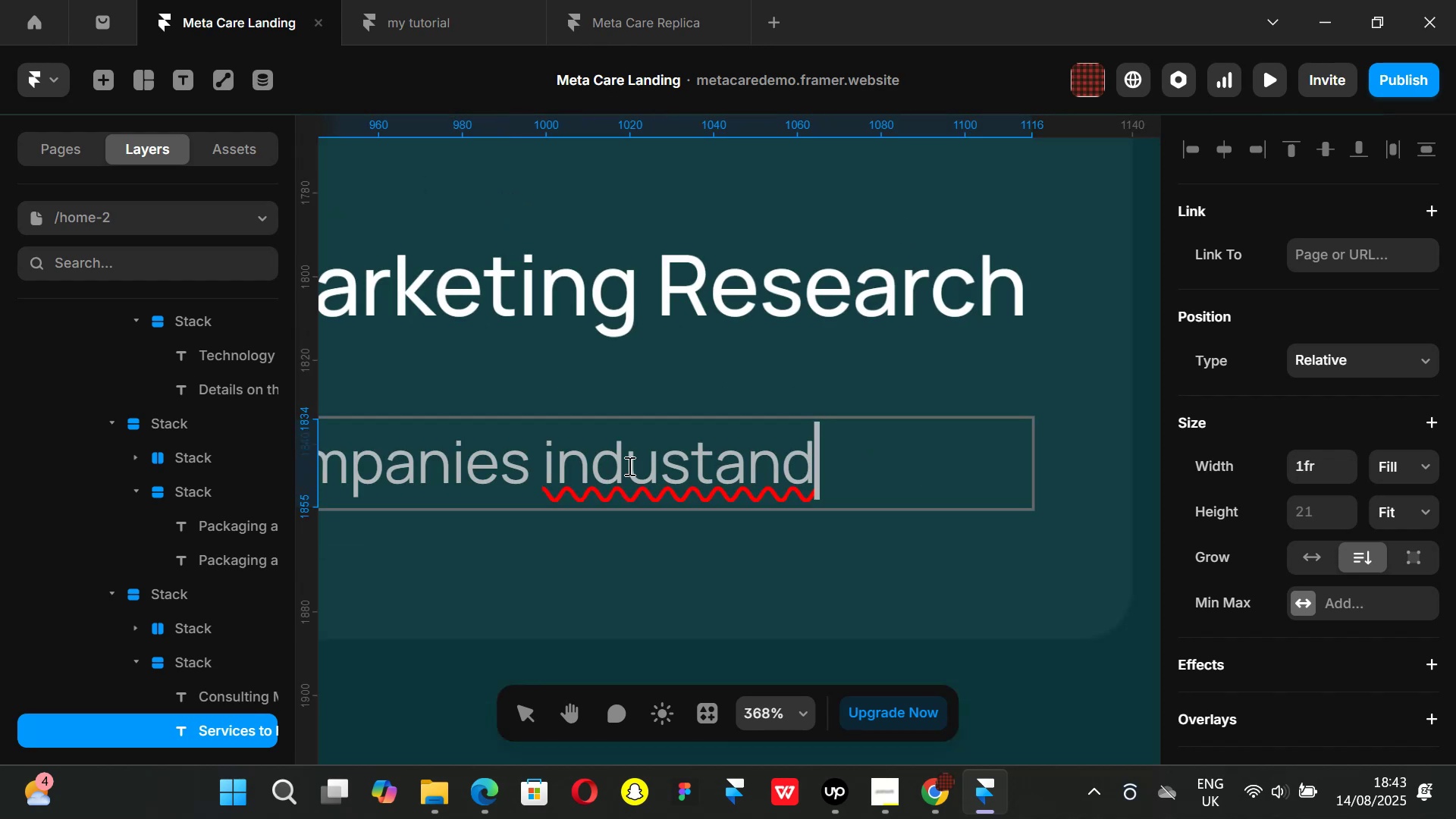 
left_click([623, 466])
 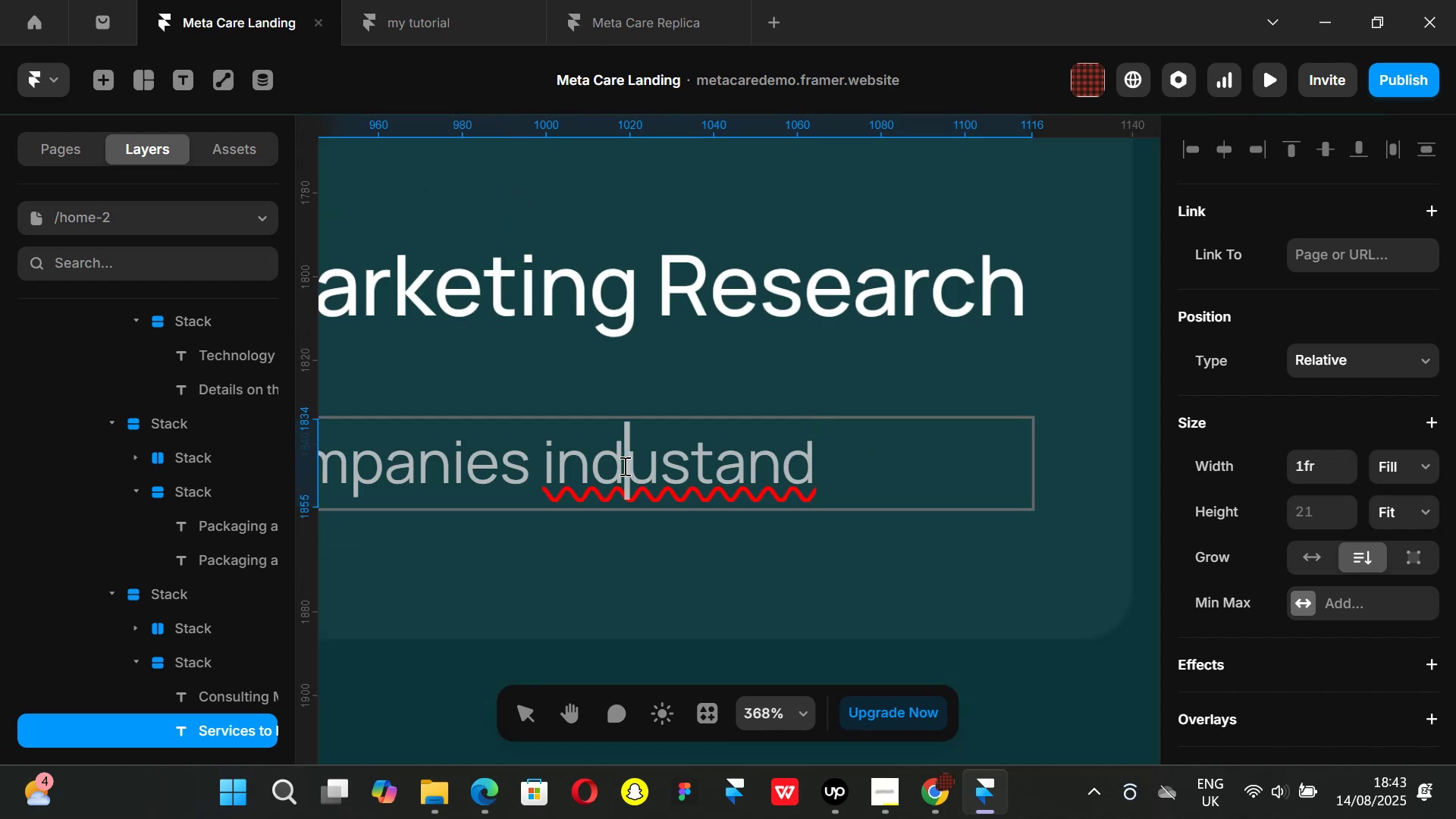 
type(e)
key(Backspace)
key(Backspace)
key(Backspace)
key(Backspace)
type(unders)
 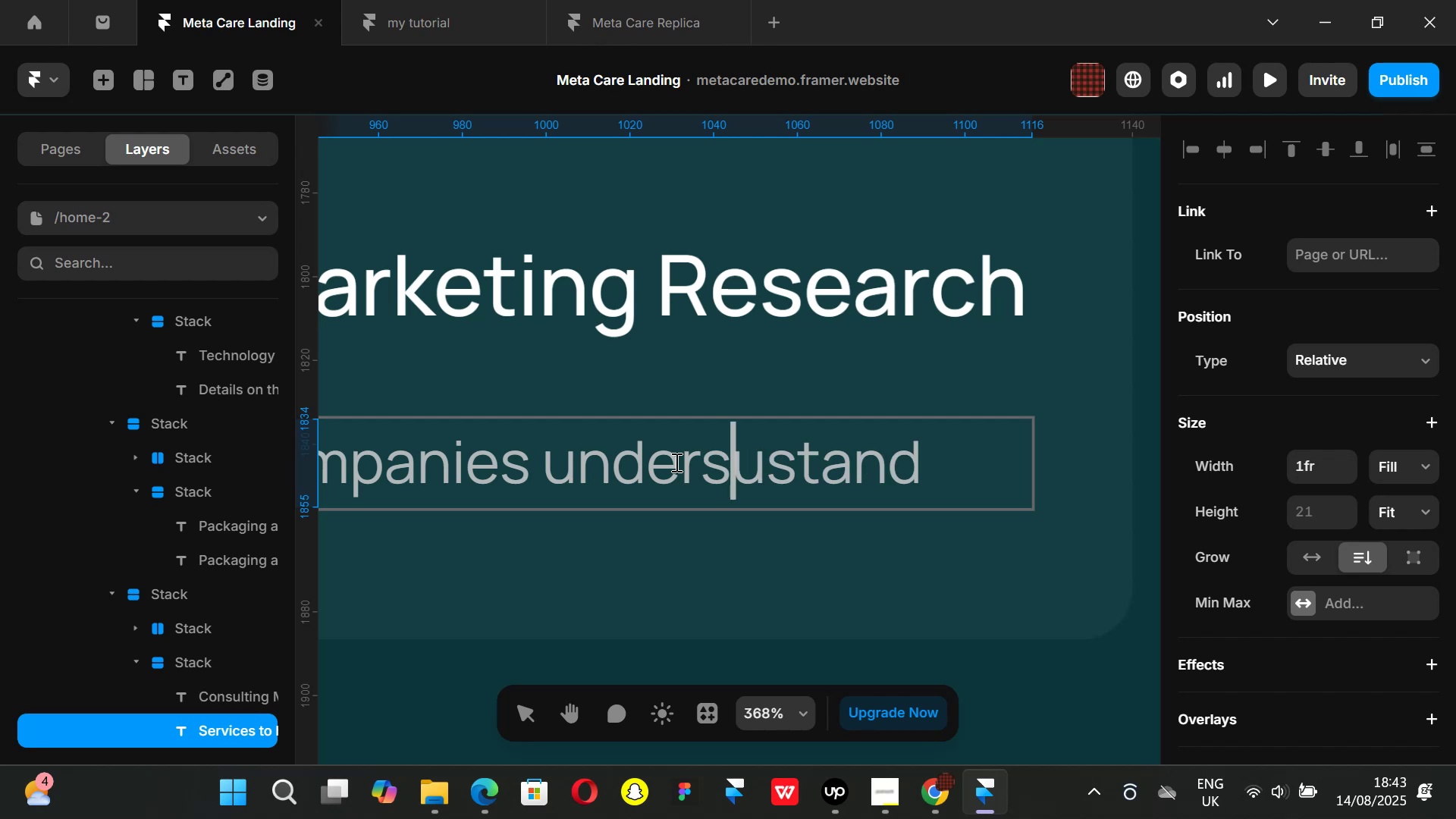 
key(ArrowRight)
 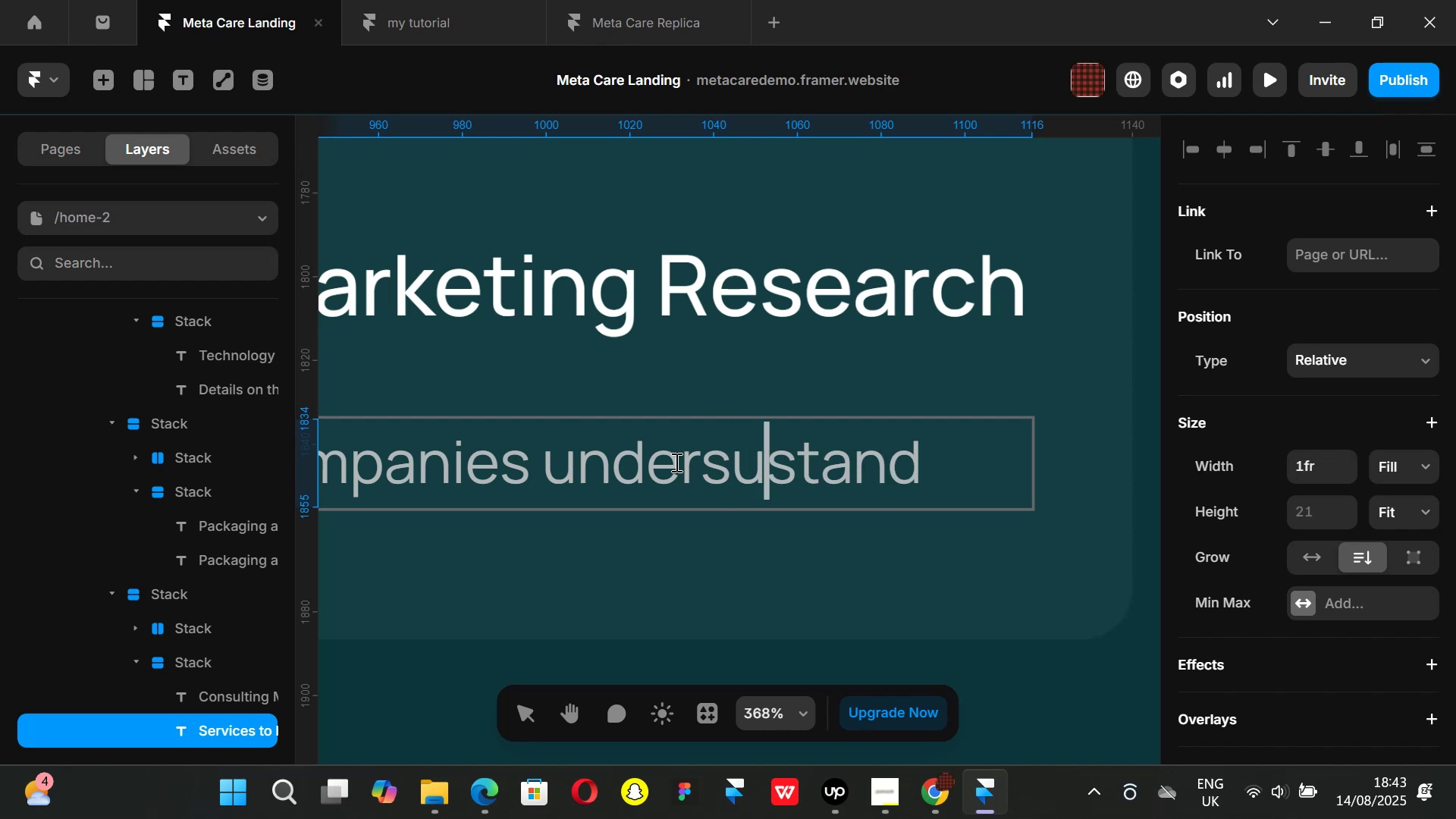 
key(ArrowRight)
 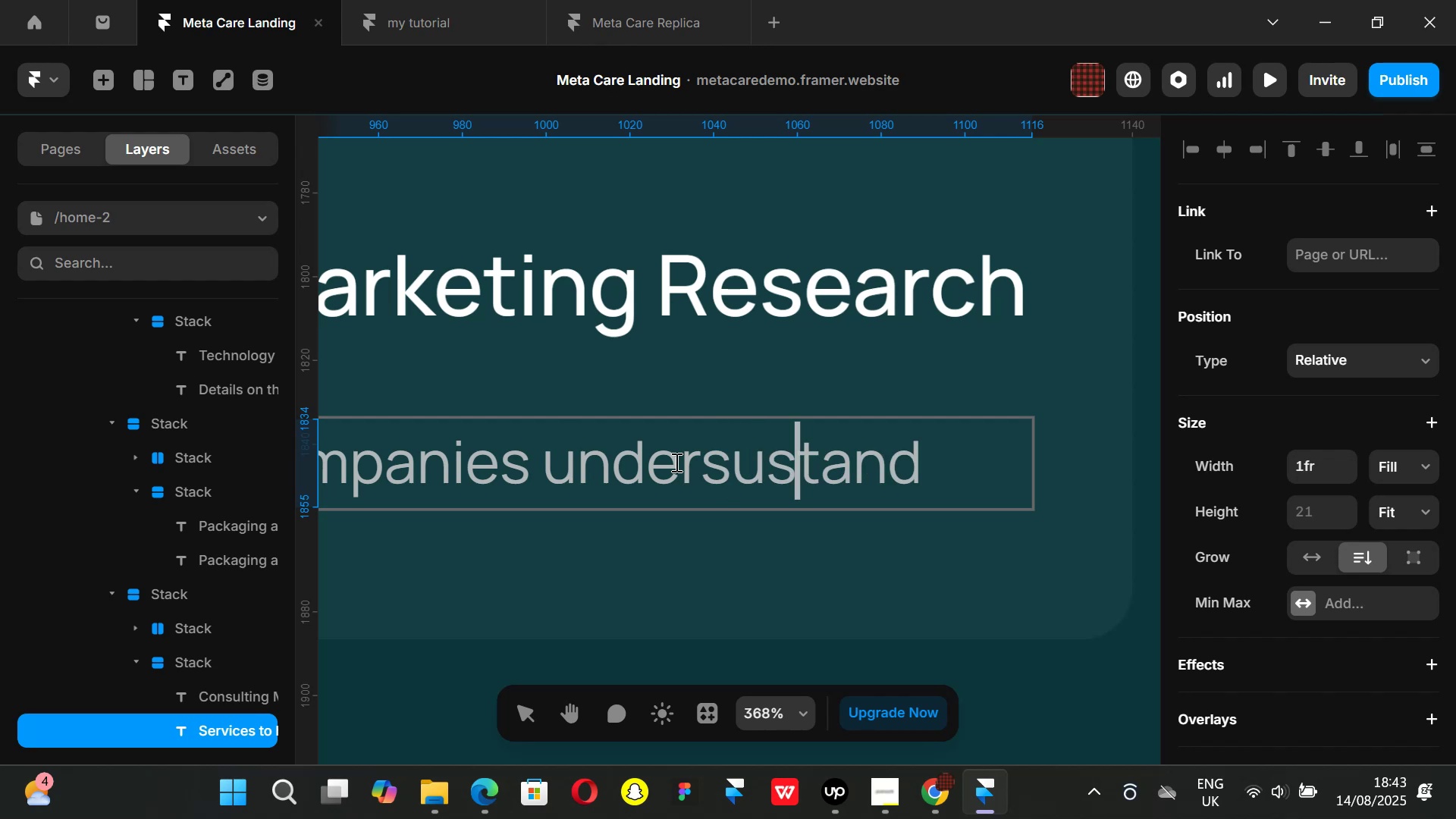 
key(Backspace)
 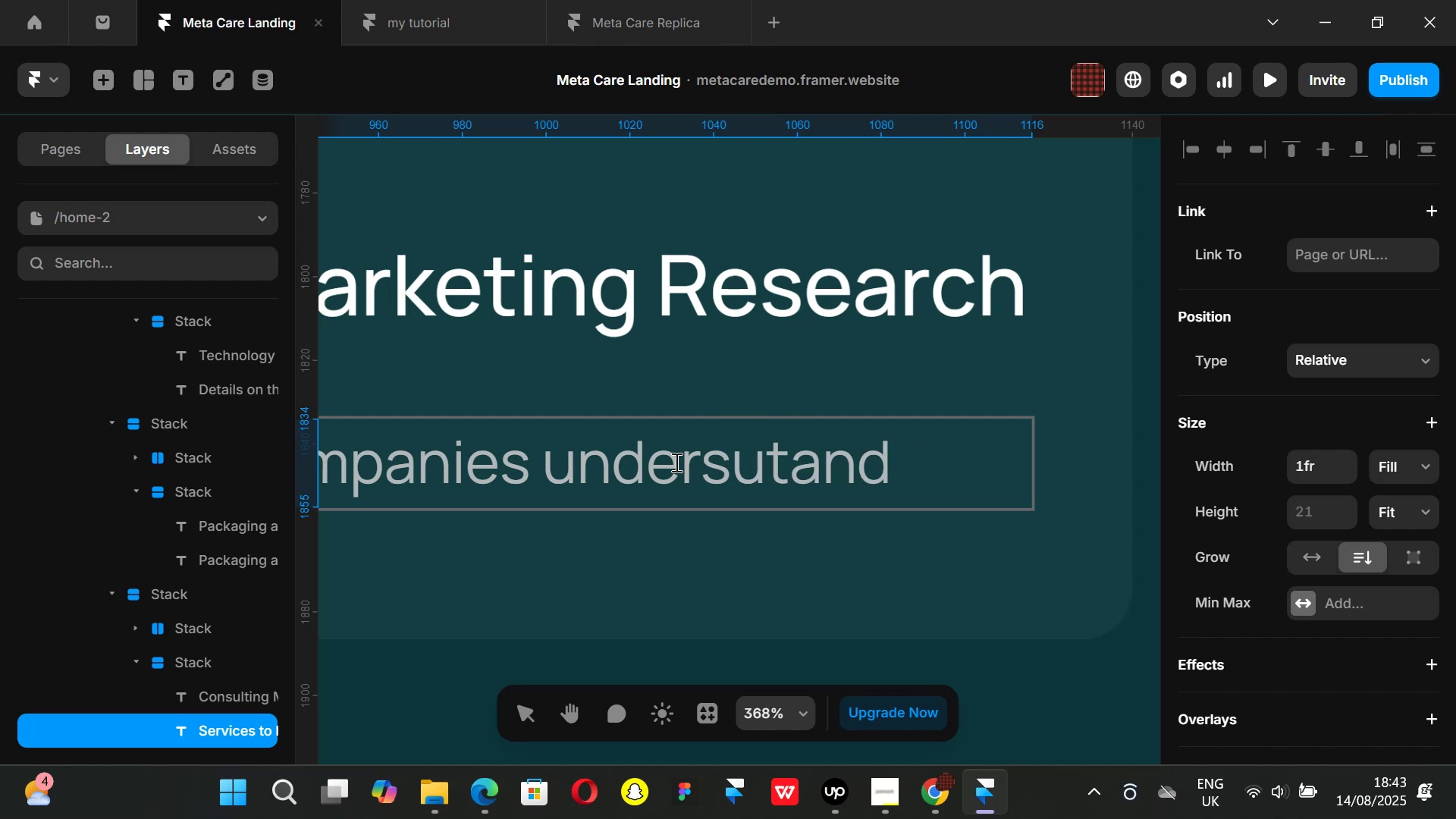 
key(Backspace)
 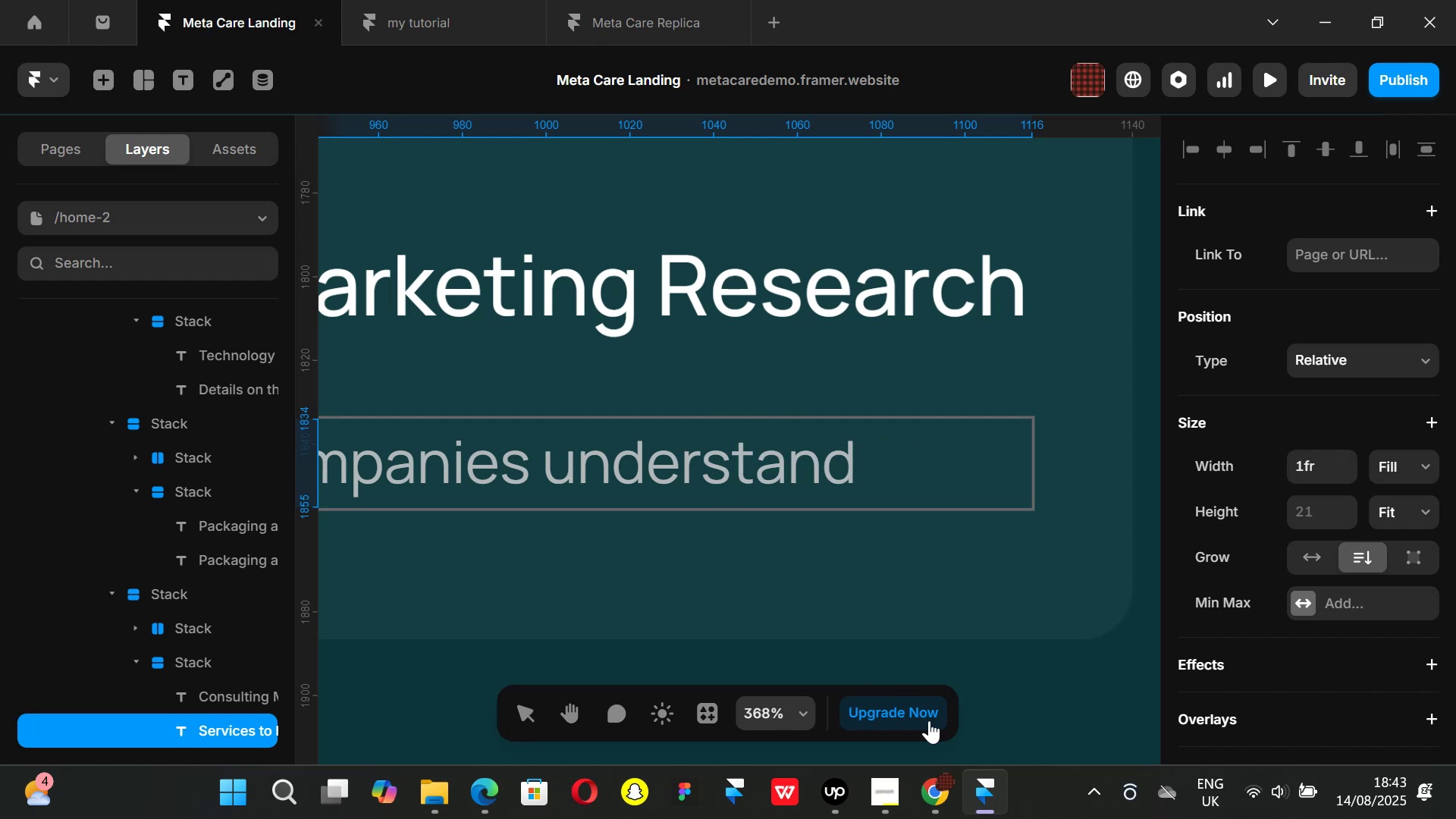 
left_click([946, 818])
 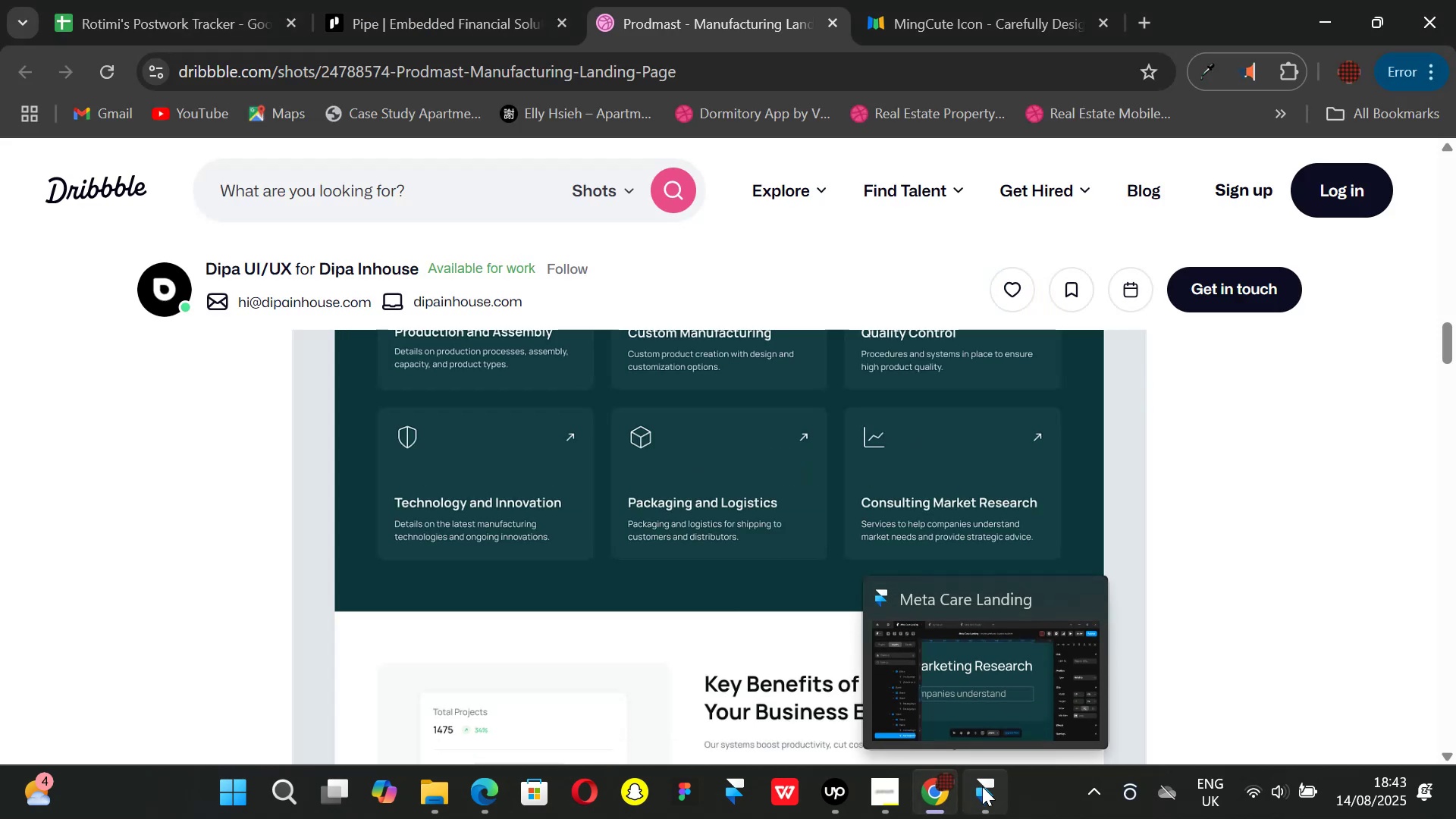 
left_click([983, 786])
 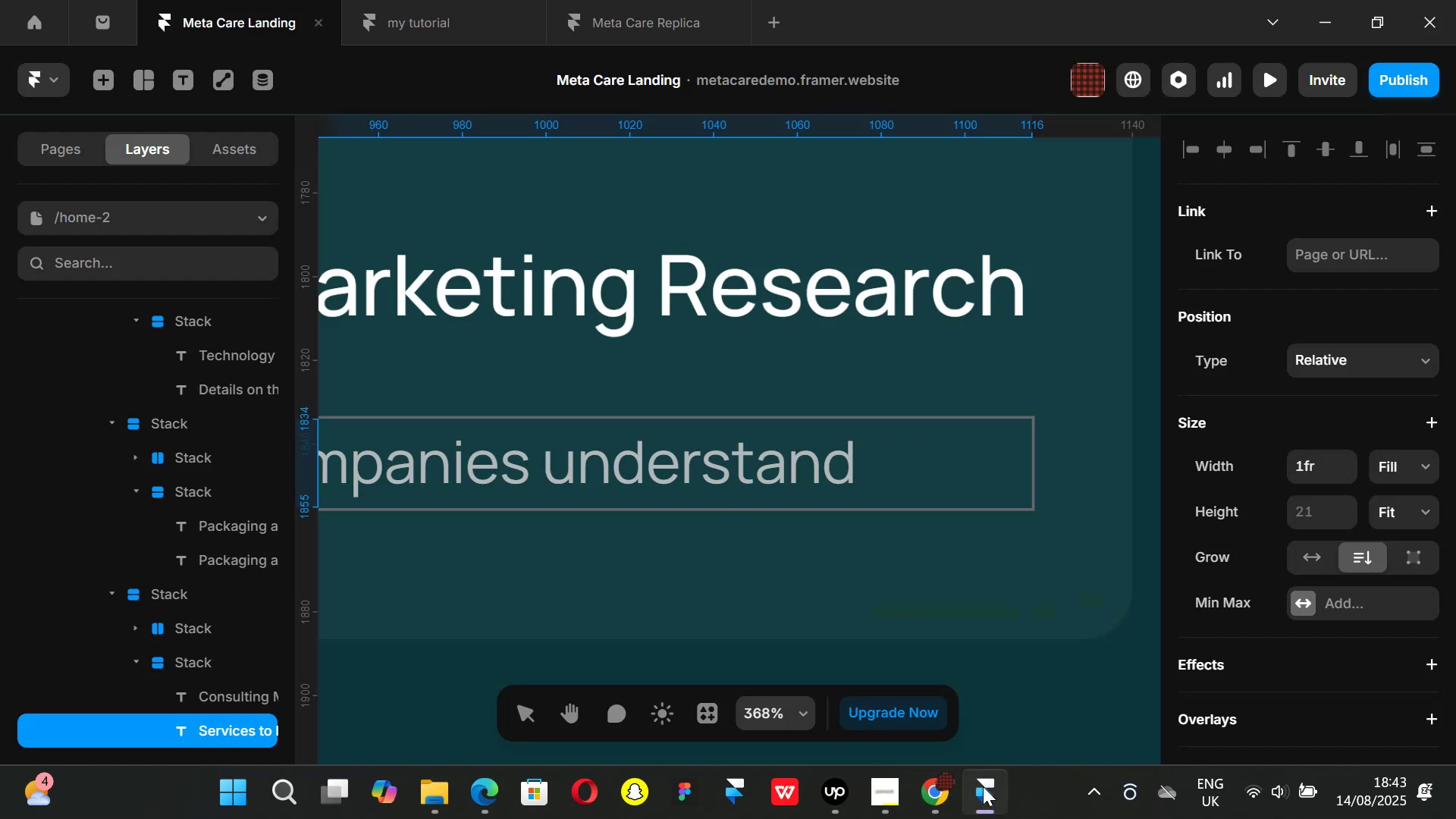 
key(ArrowRight)
 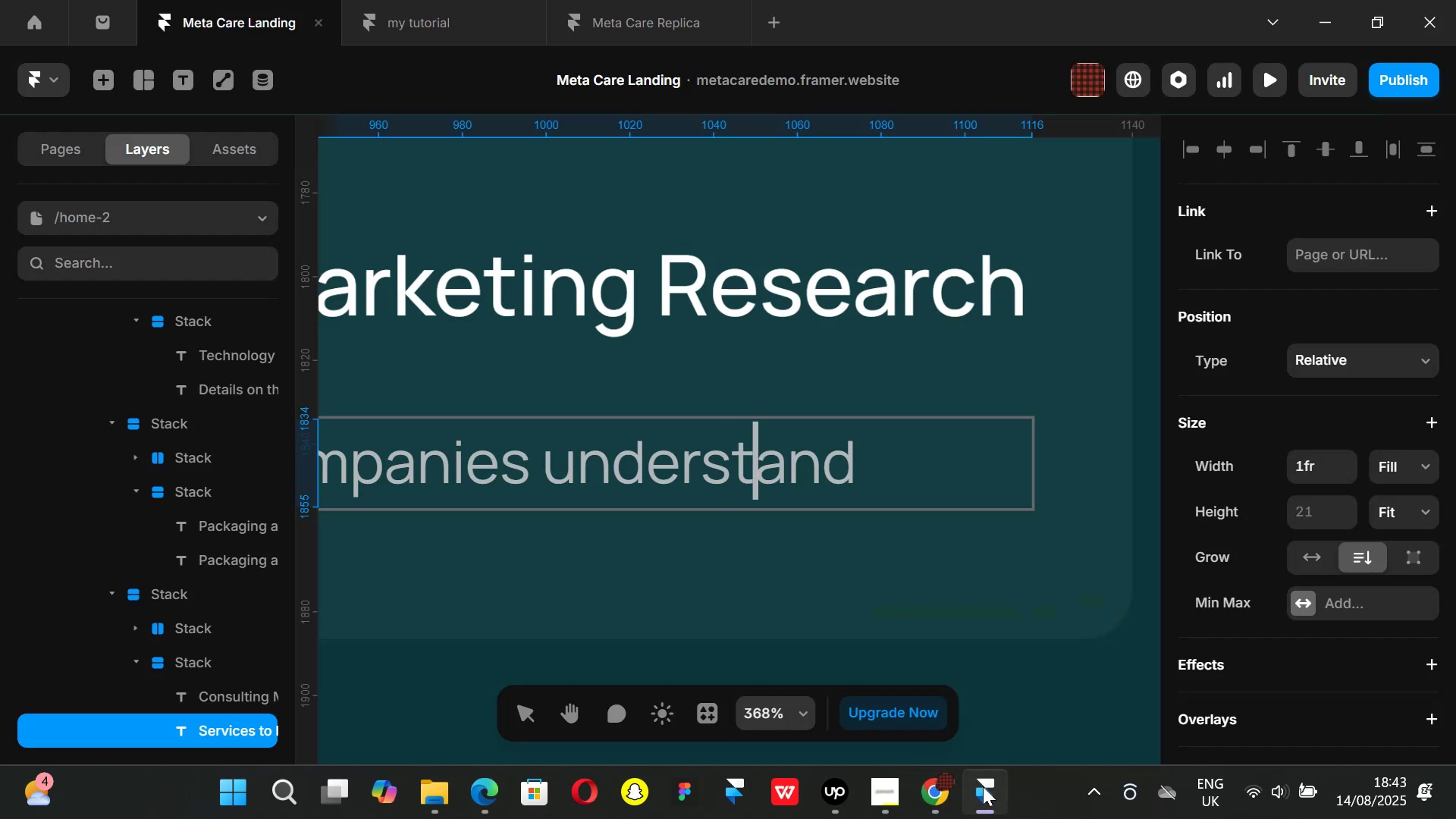 
key(ArrowRight)
 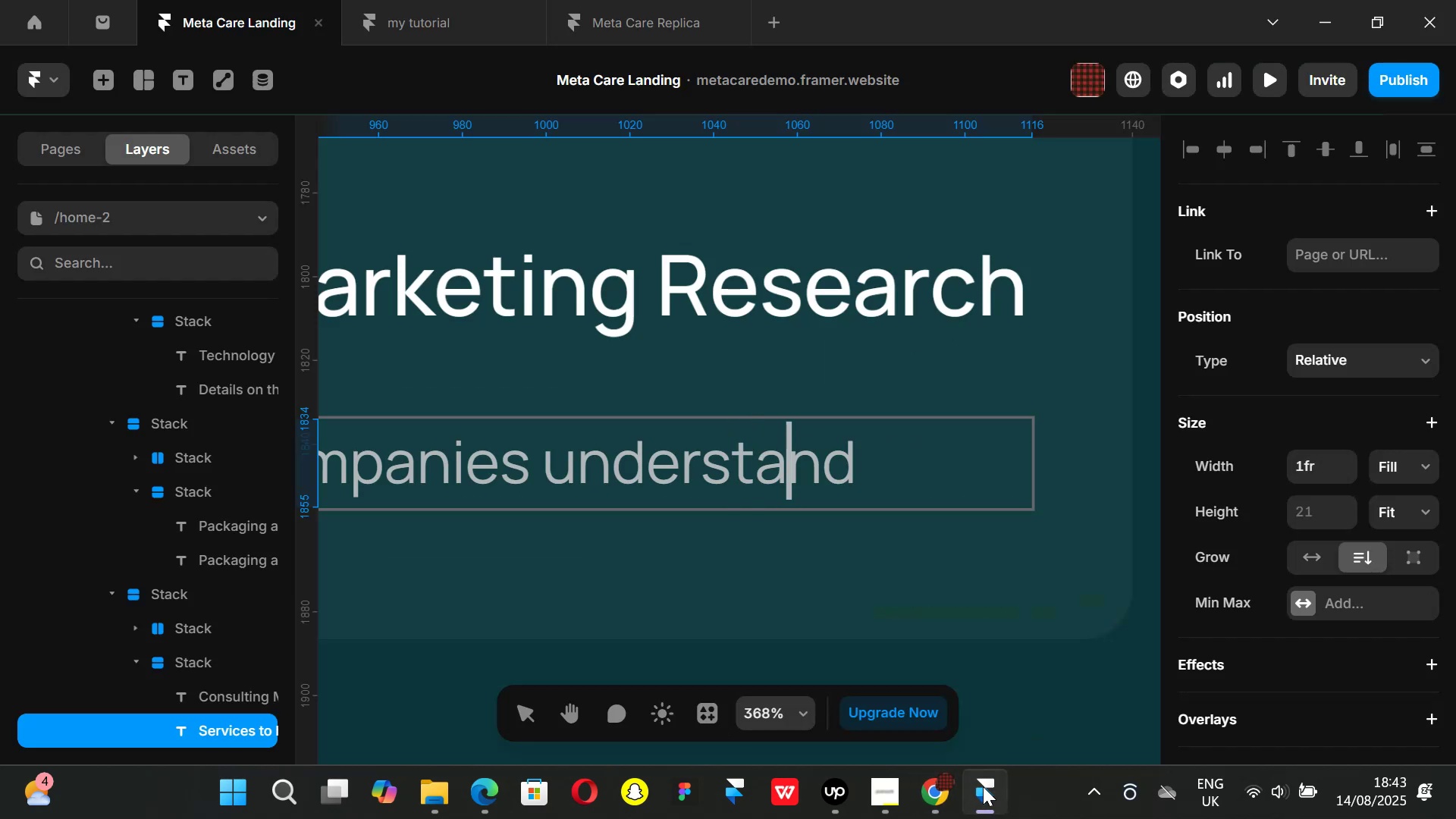 
key(ArrowRight)
 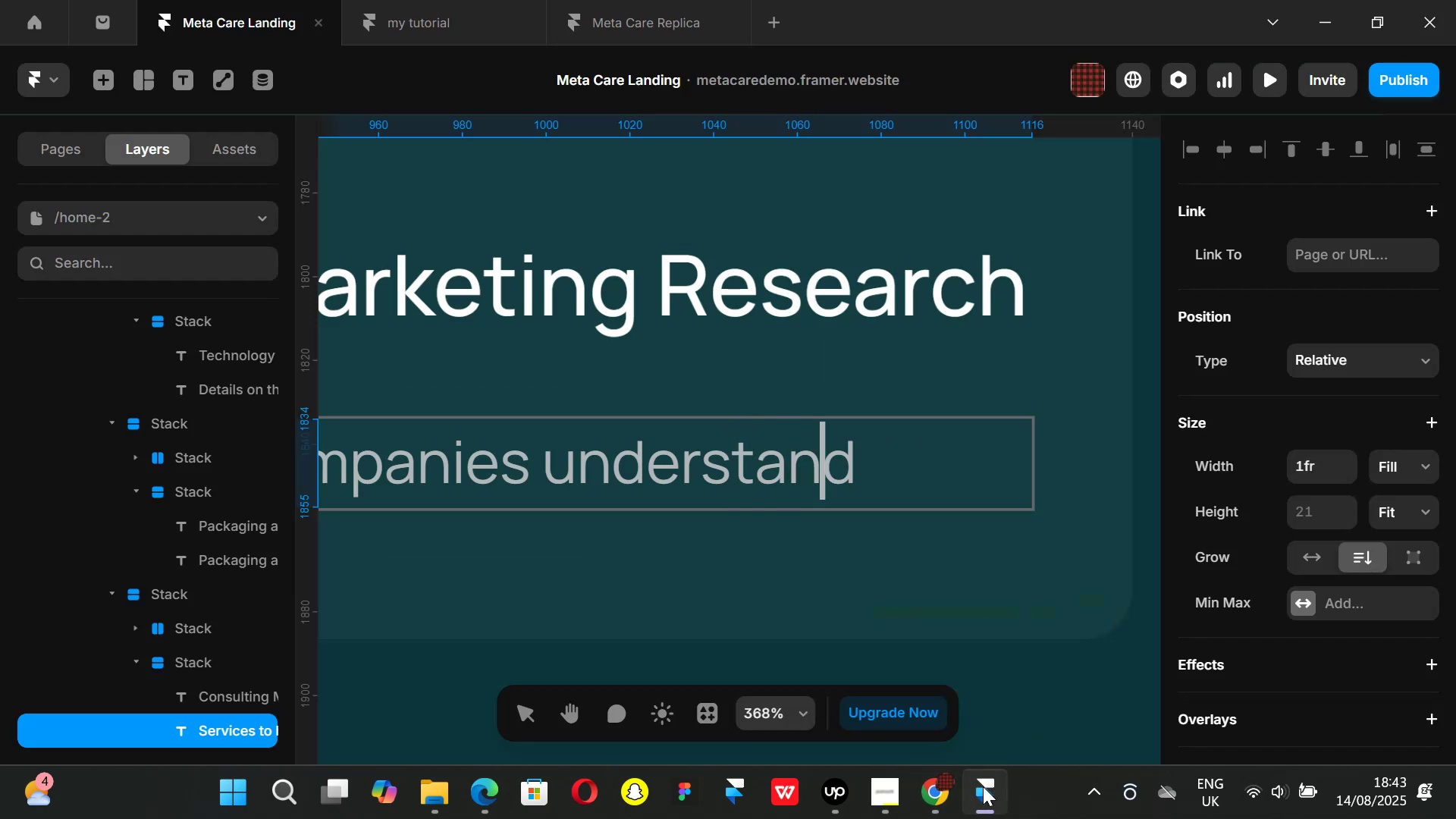 
key(ArrowRight)
 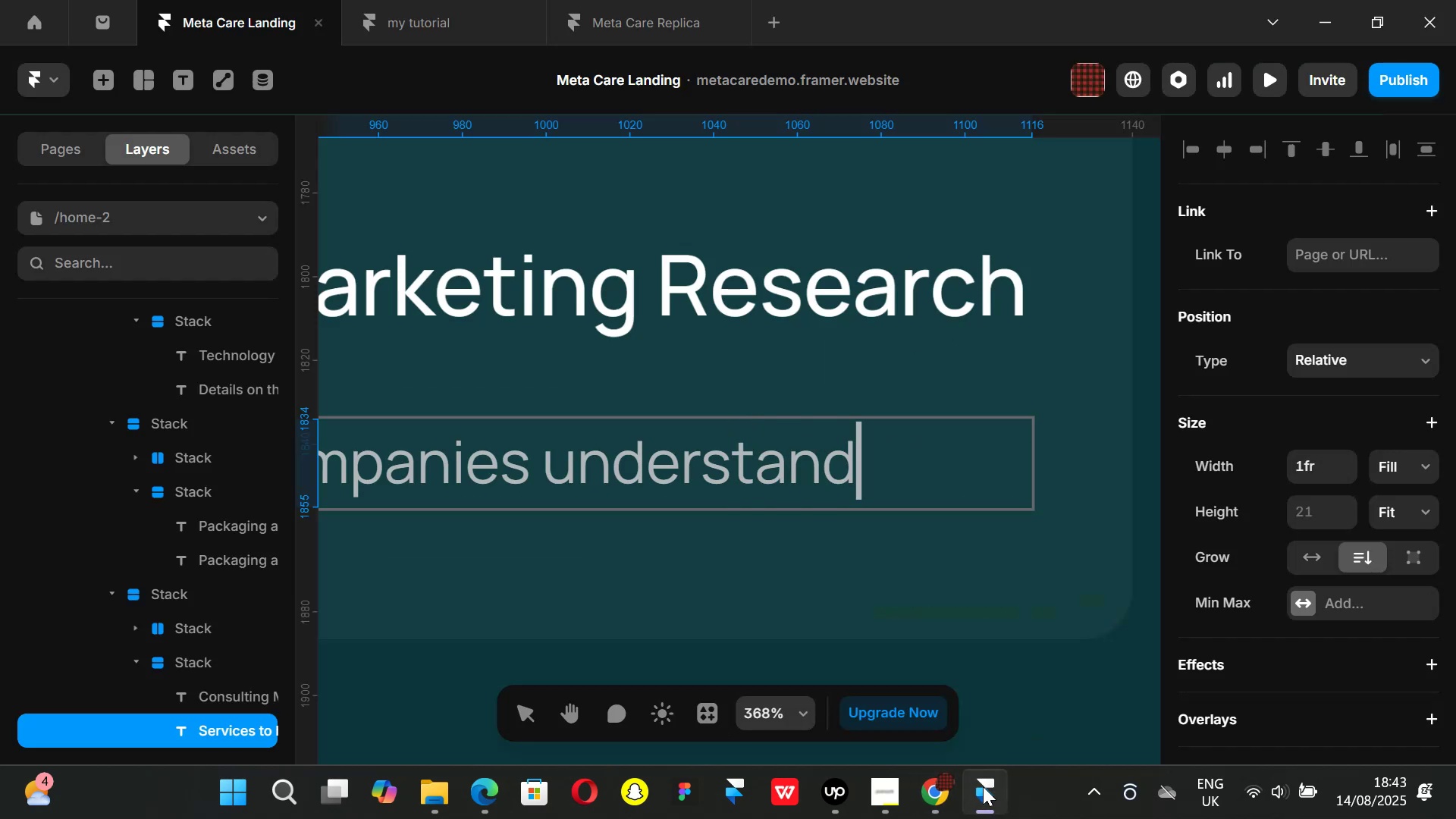 
type( market needs and provide strategic advice.)
 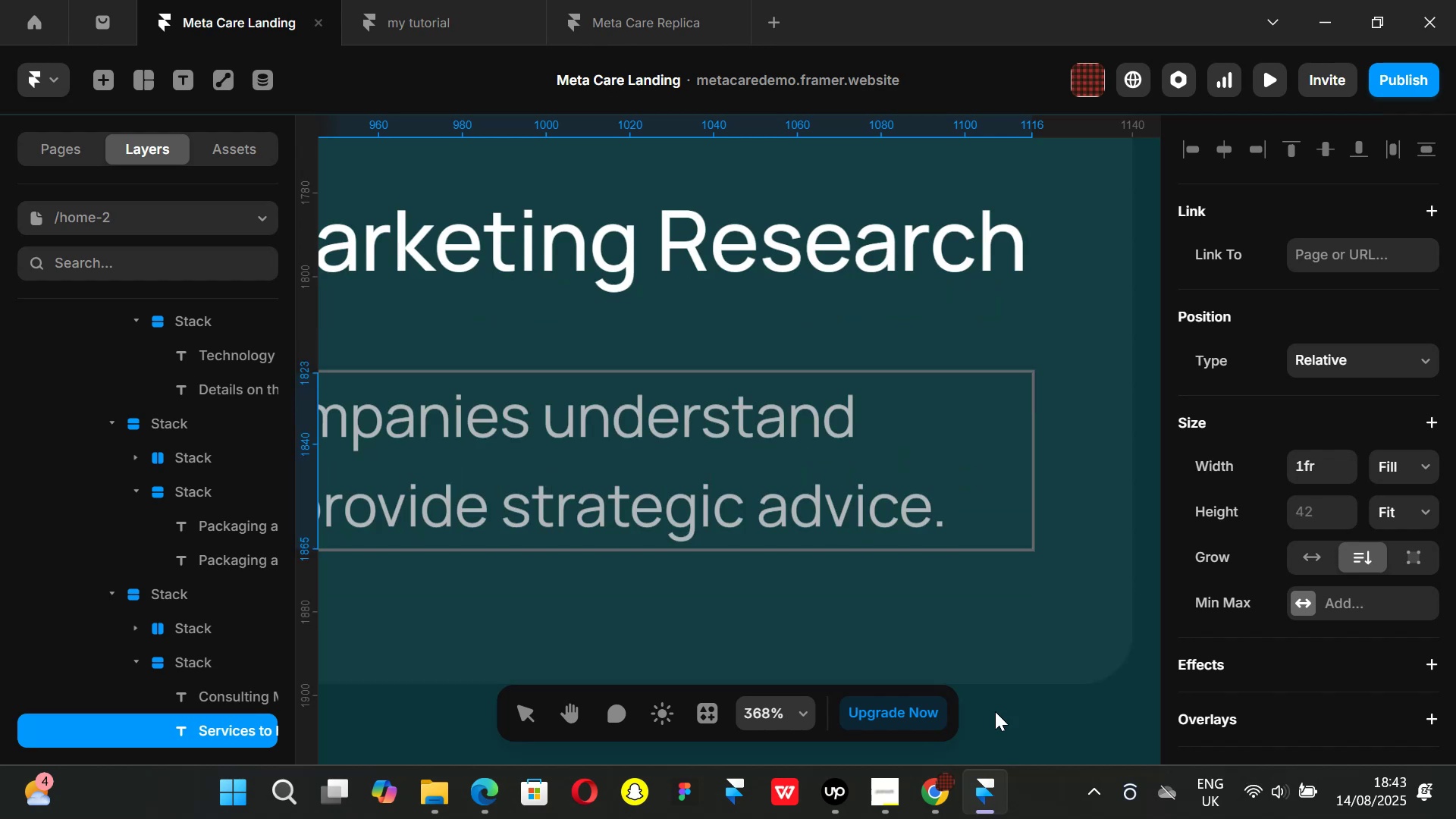 
hold_key(key=ControlLeft, duration=0.92)
scroll: coordinate [830, 548], scroll_direction: down, amount: 3.0
 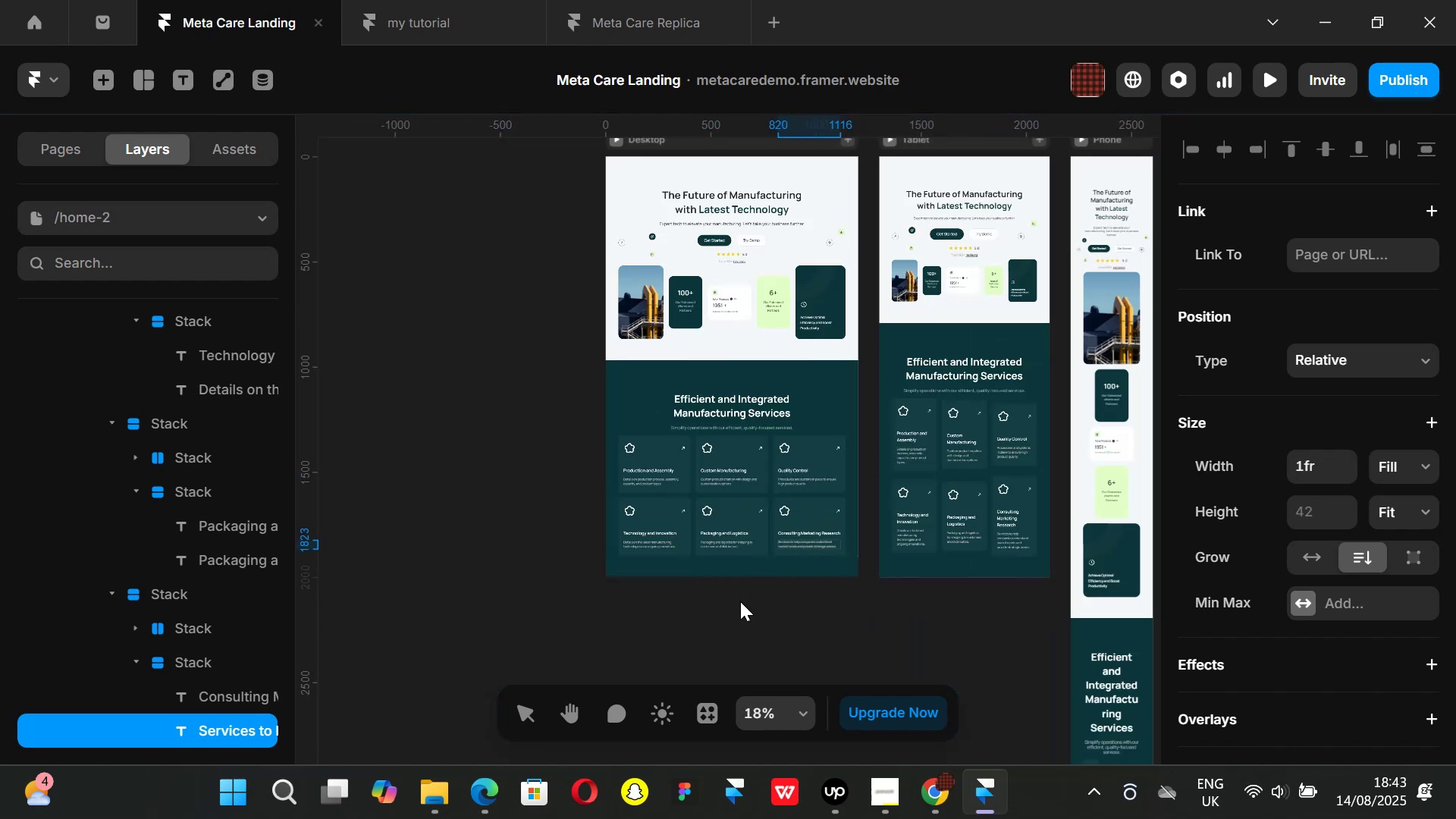 
left_click([740, 601])
 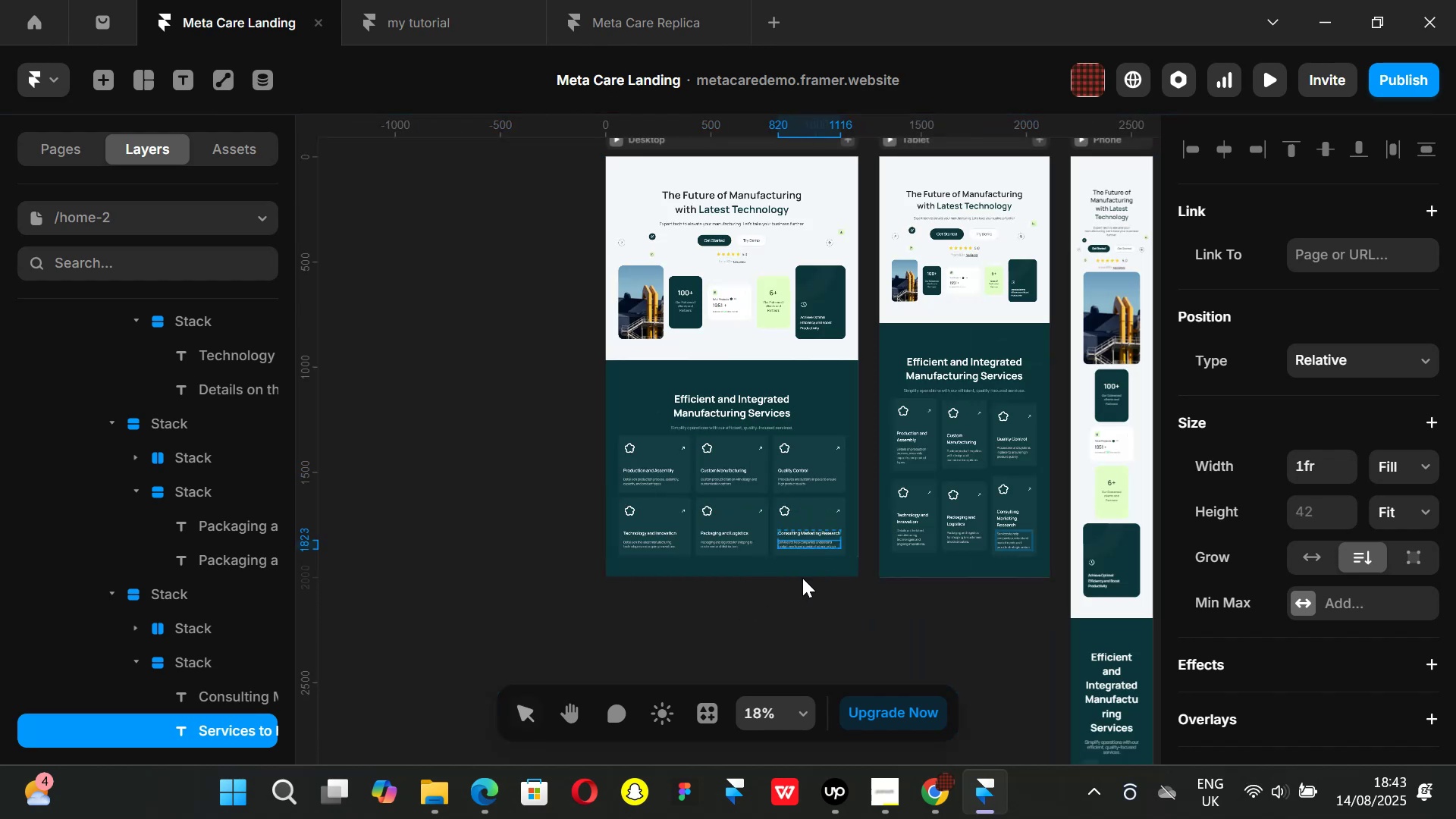 
hold_key(key=ControlLeft, duration=1.05)
scroll: coordinate [819, 597], scroll_direction: up, amount: 3.0
 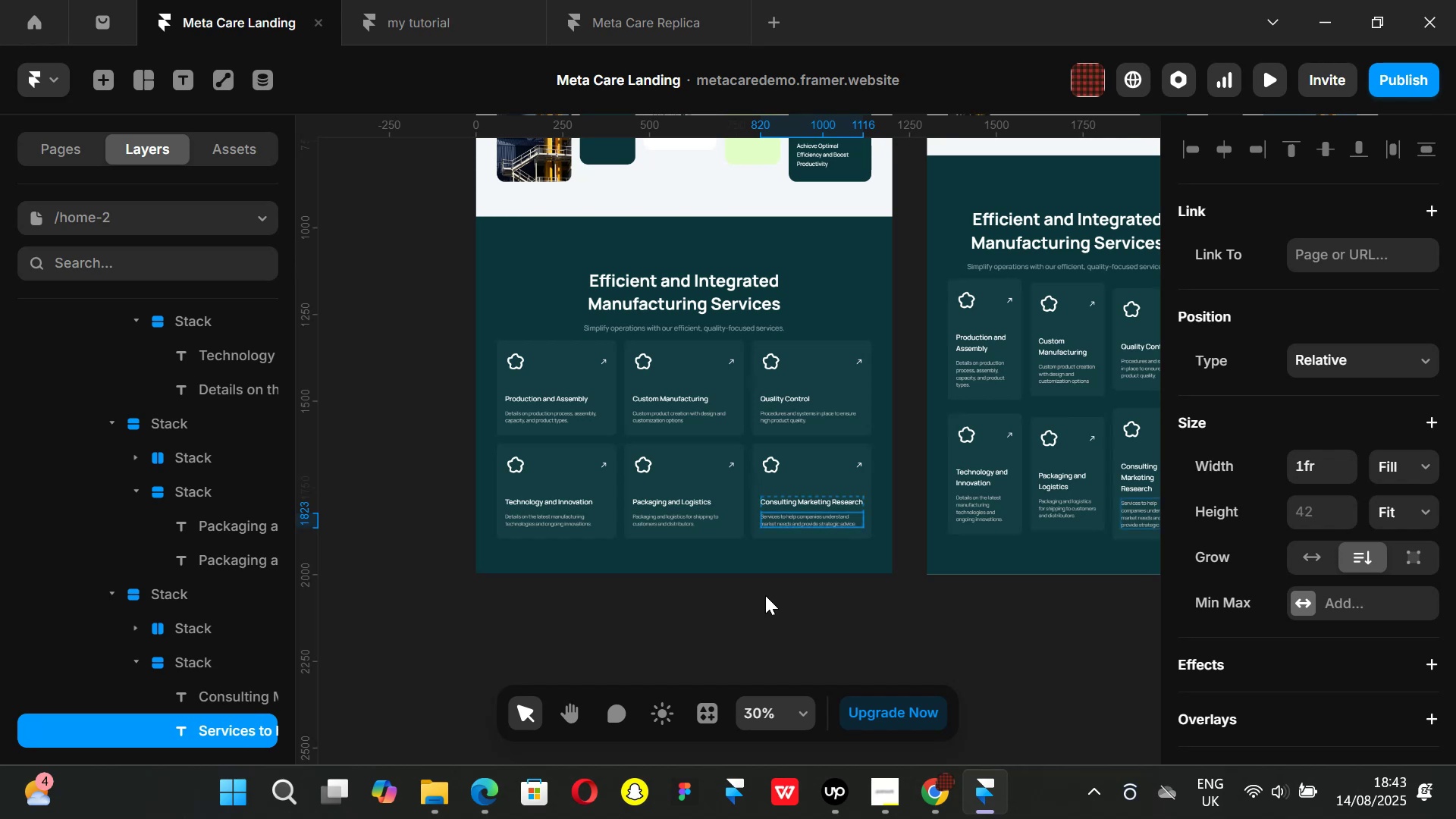 
left_click([765, 595])
 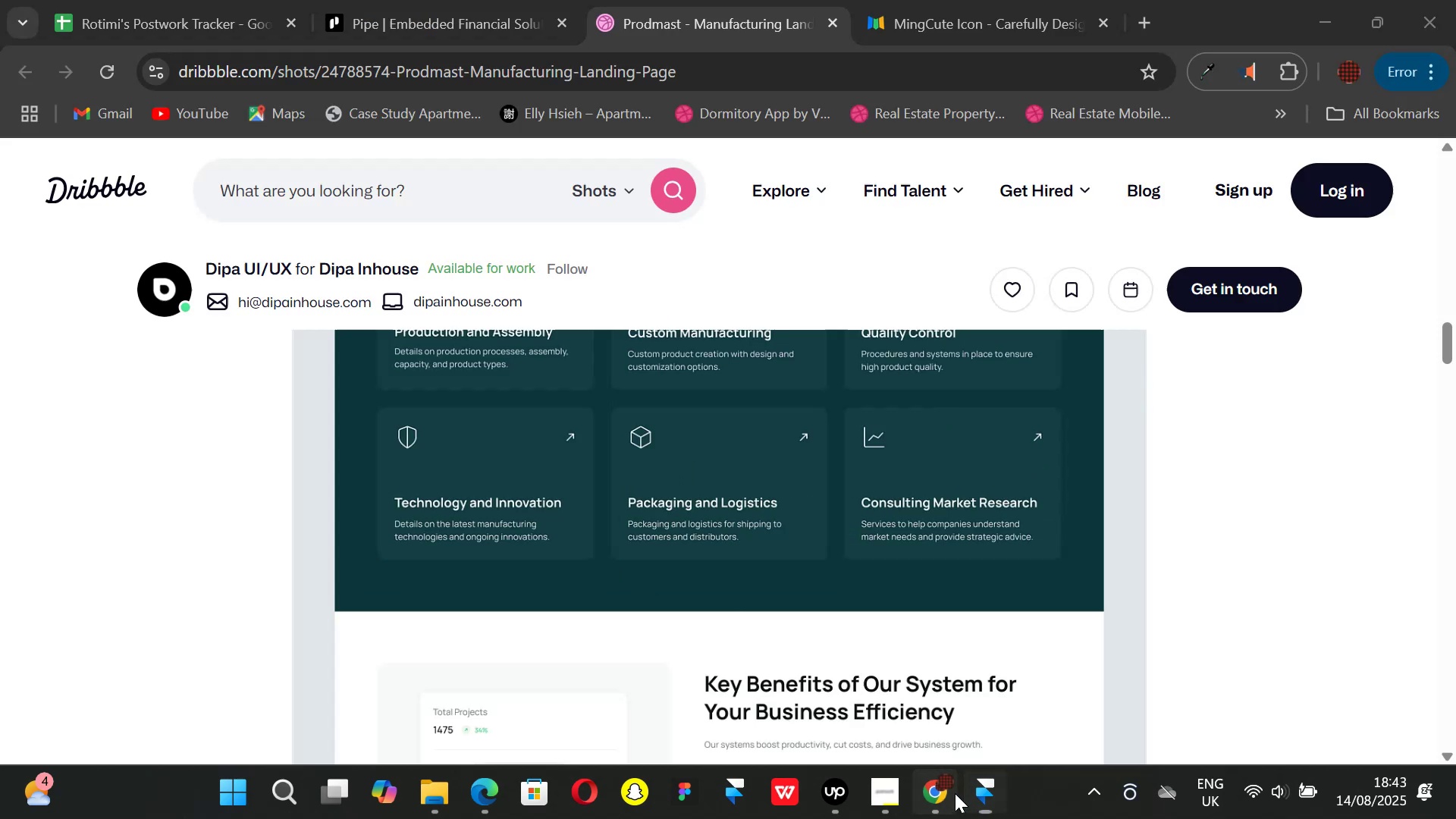 
scroll: coordinate [657, 496], scroll_direction: up, amount: 1.0
 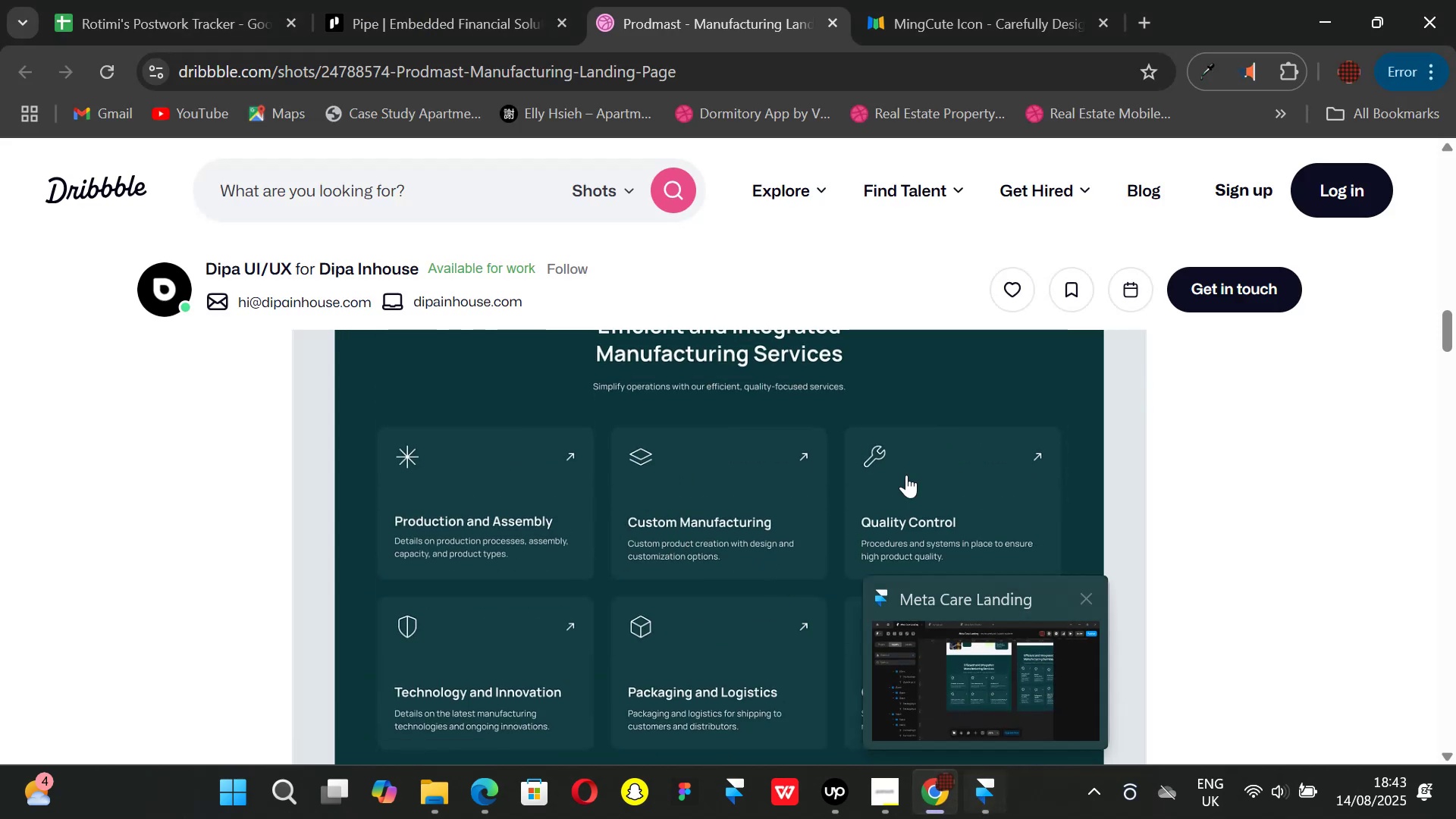 
left_click([976, 0])
 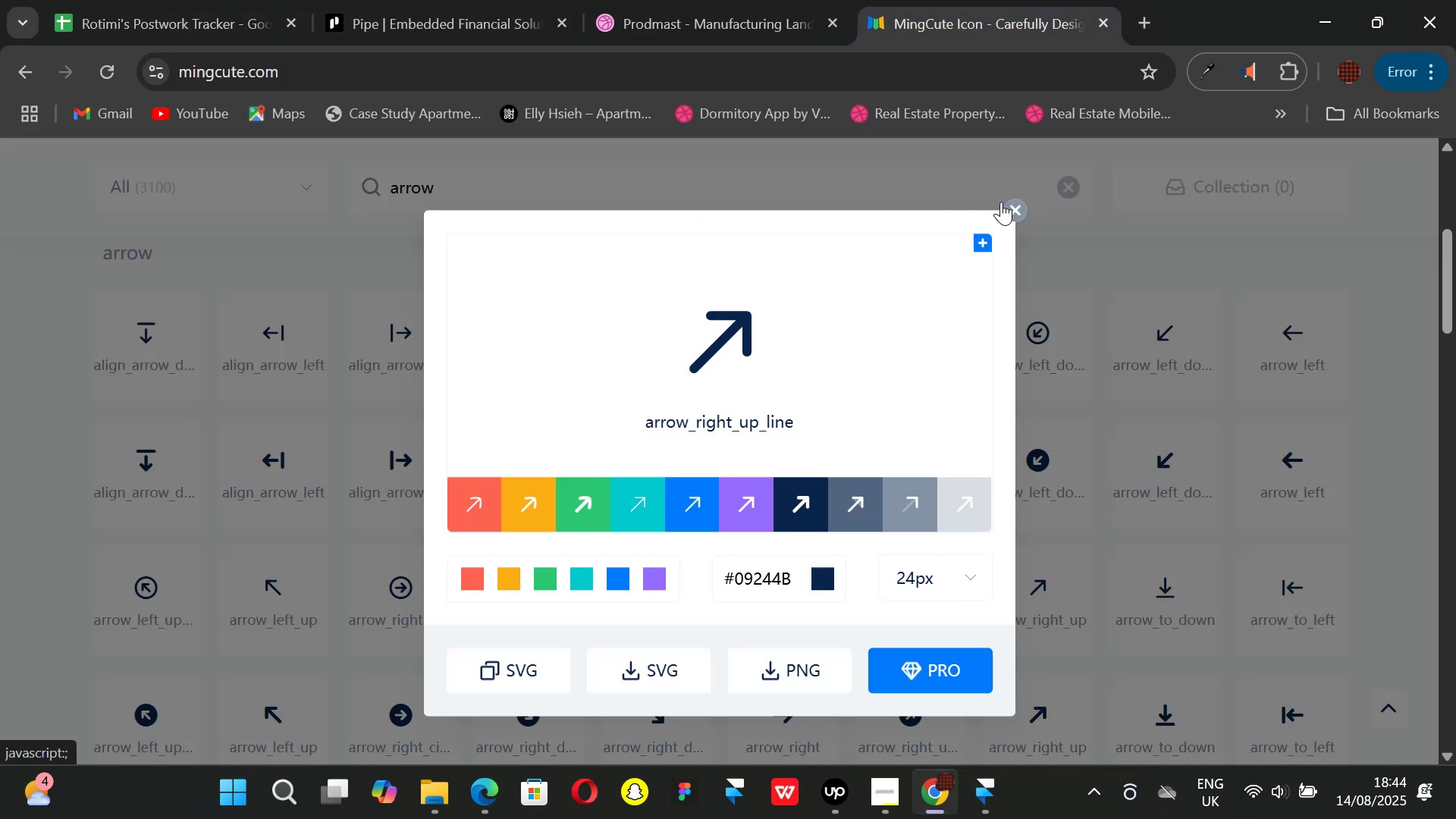 
left_click([1022, 206])
 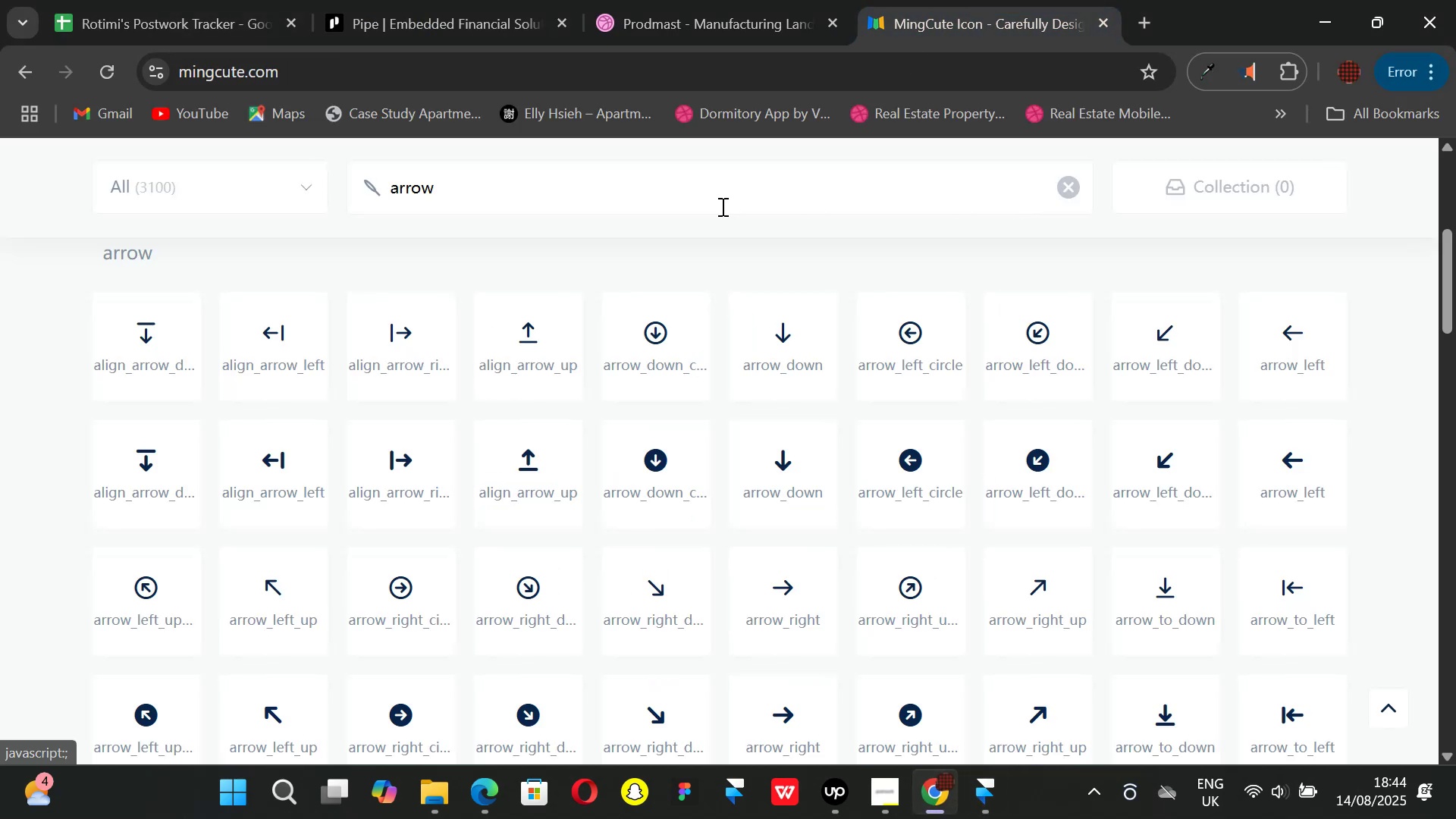 
left_click_drag(start_coordinate=[657, 201], to_coordinate=[332, 183])
 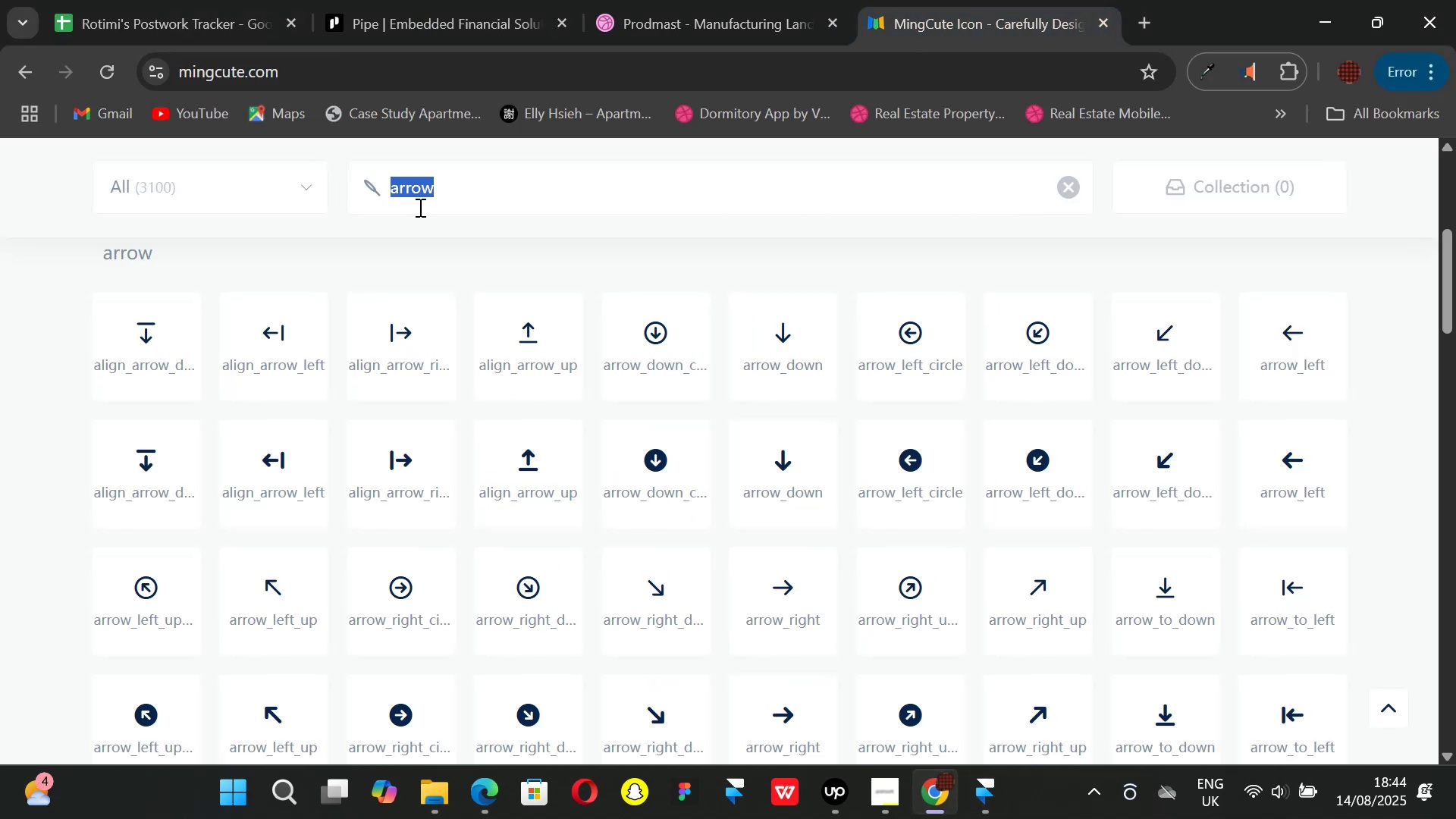 
key(Backspace)
 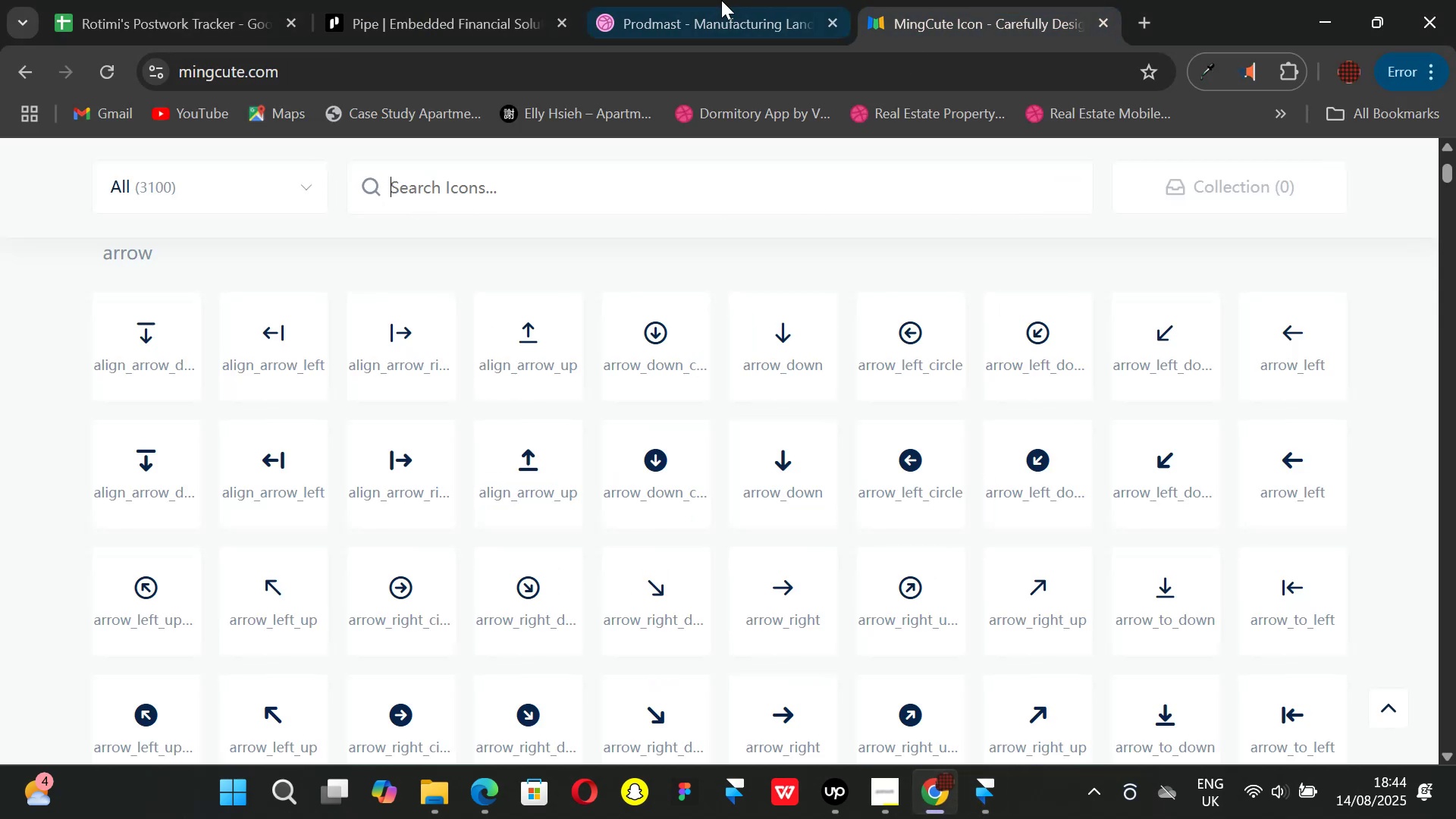 
left_click([724, 0])
 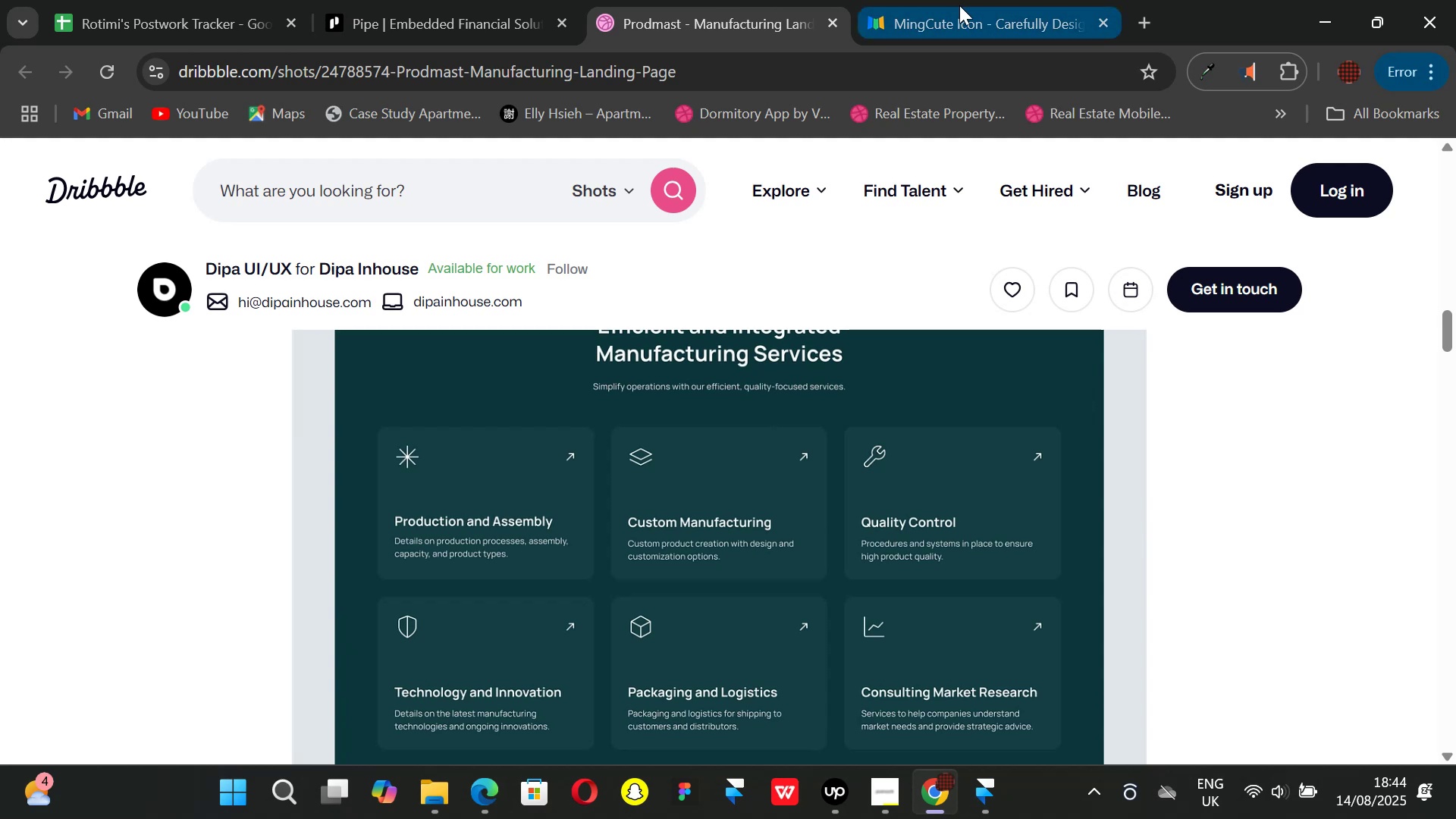 
left_click([962, 5])
 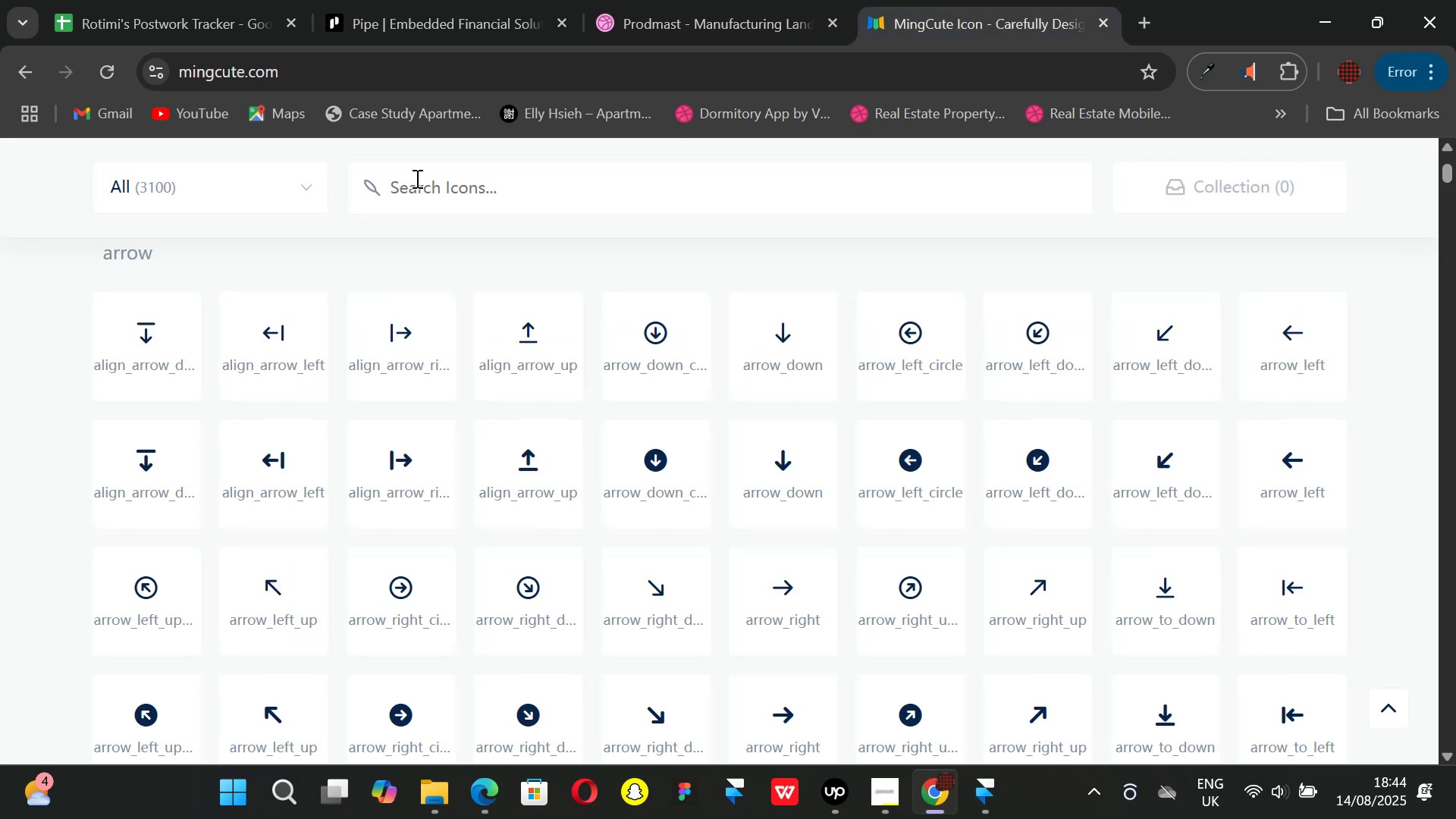 
type(custom)
key(Backspace)
key(Backspace)
key(Backspace)
key(Backspace)
key(Backspace)
key(Backspace)
type(file)
 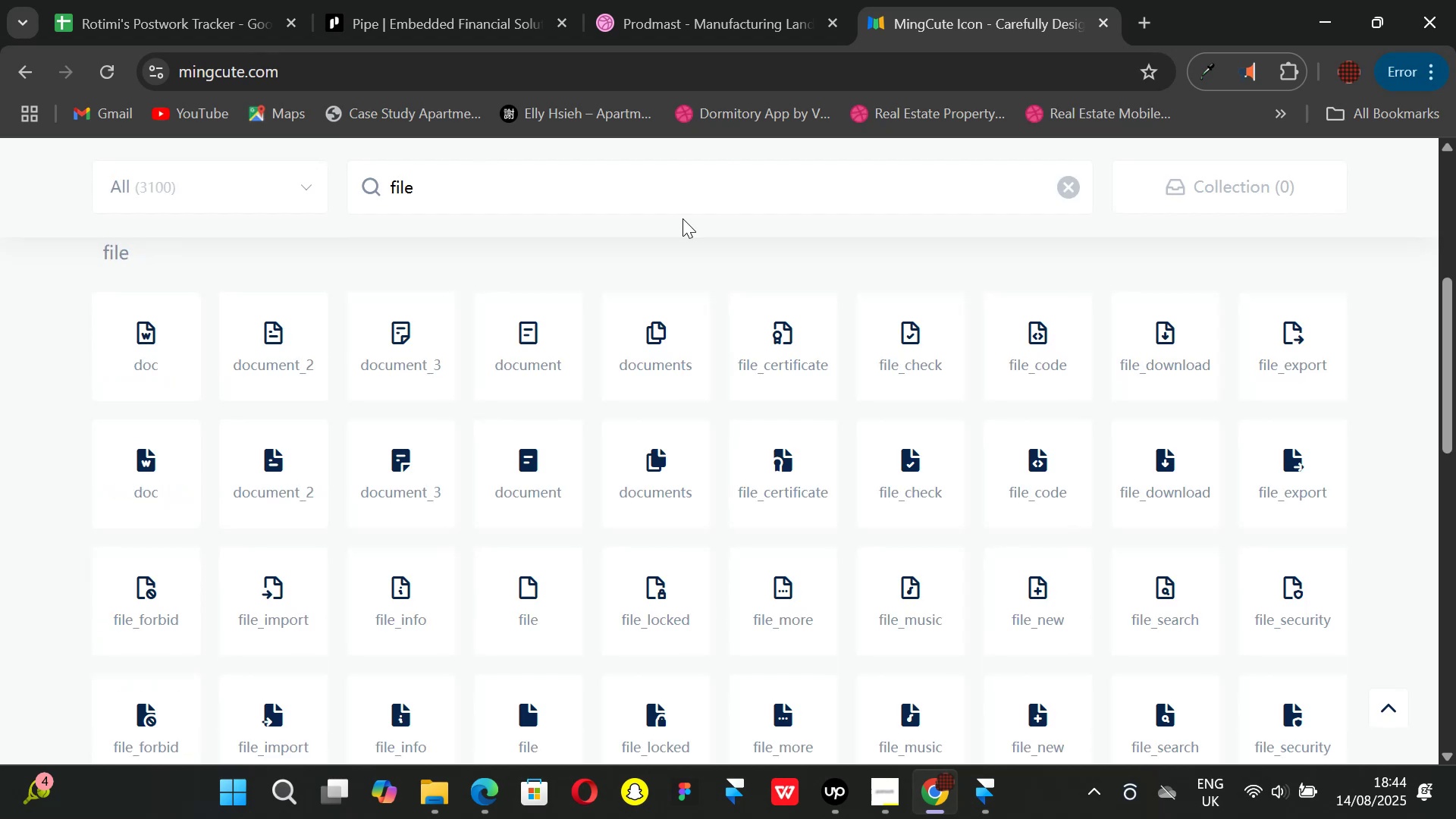 
scroll: coordinate [665, 313], scroll_direction: down, amount: 5.0
 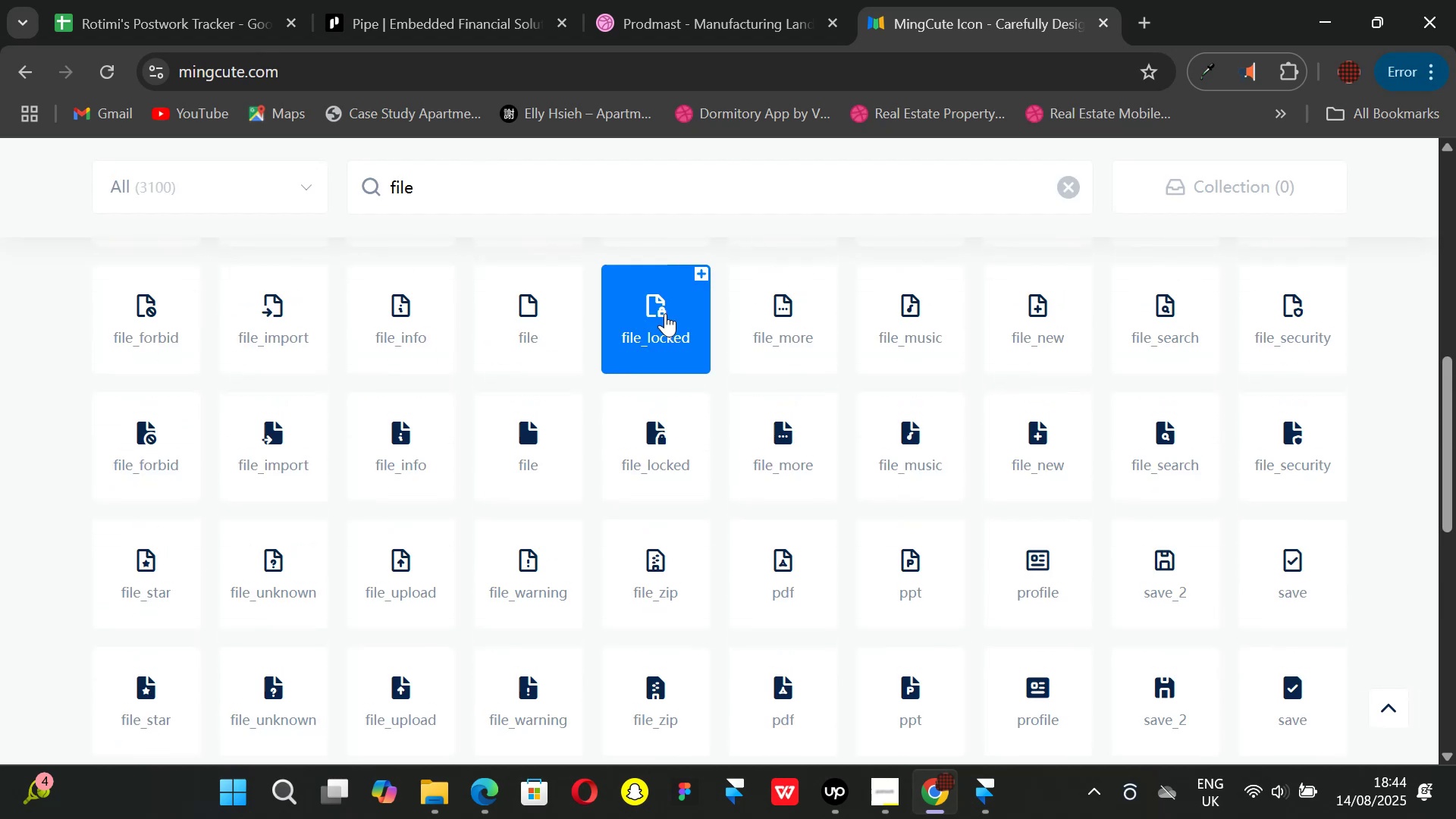 
scroll: coordinate [665, 313], scroll_direction: up, amount: 3.0
 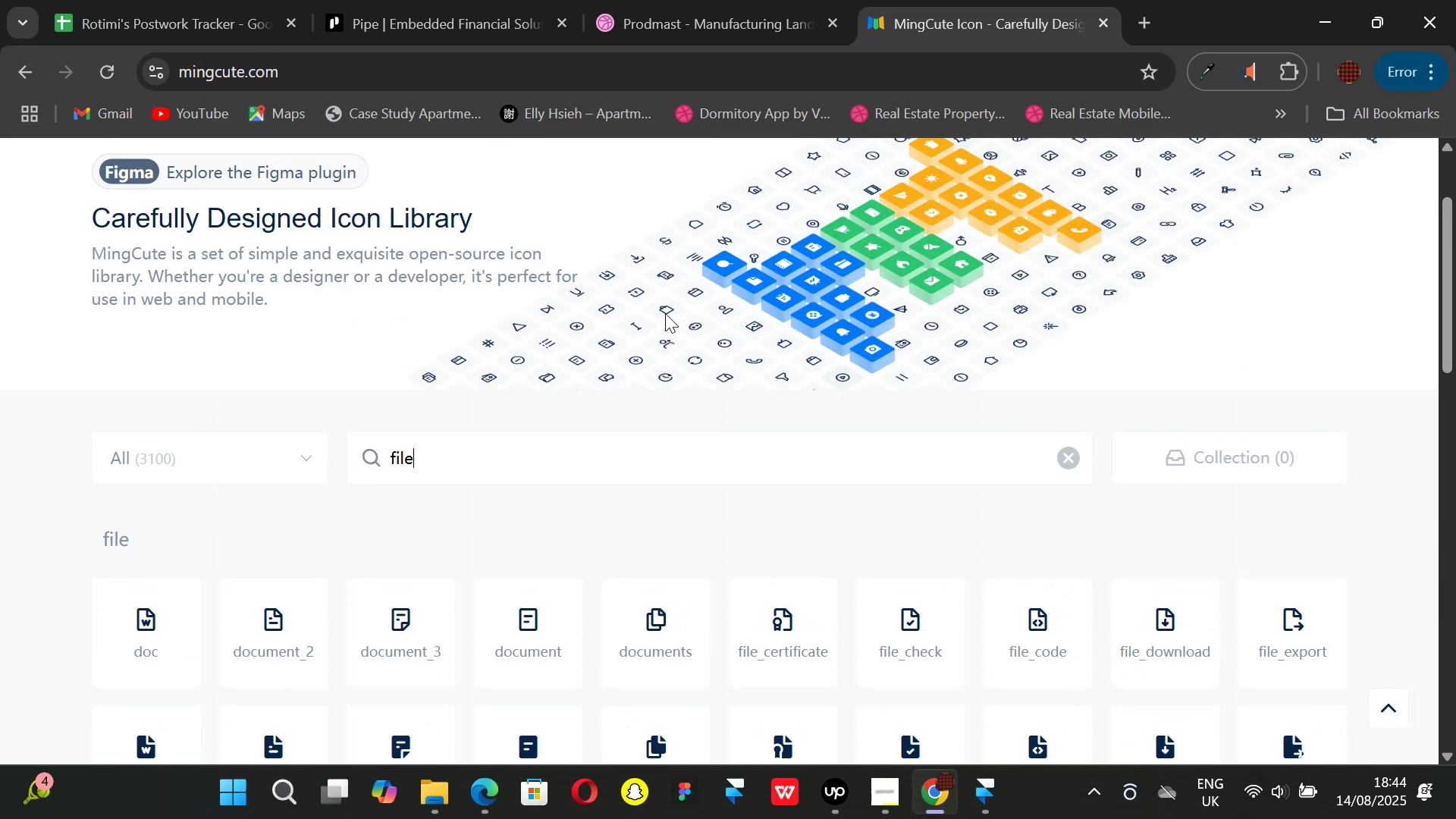 
key(Backspace)
key(Backspace)
key(Backspace)
key(Backspace)
key(Backspace)
type(f)
key(Backspace)
type(docum)
 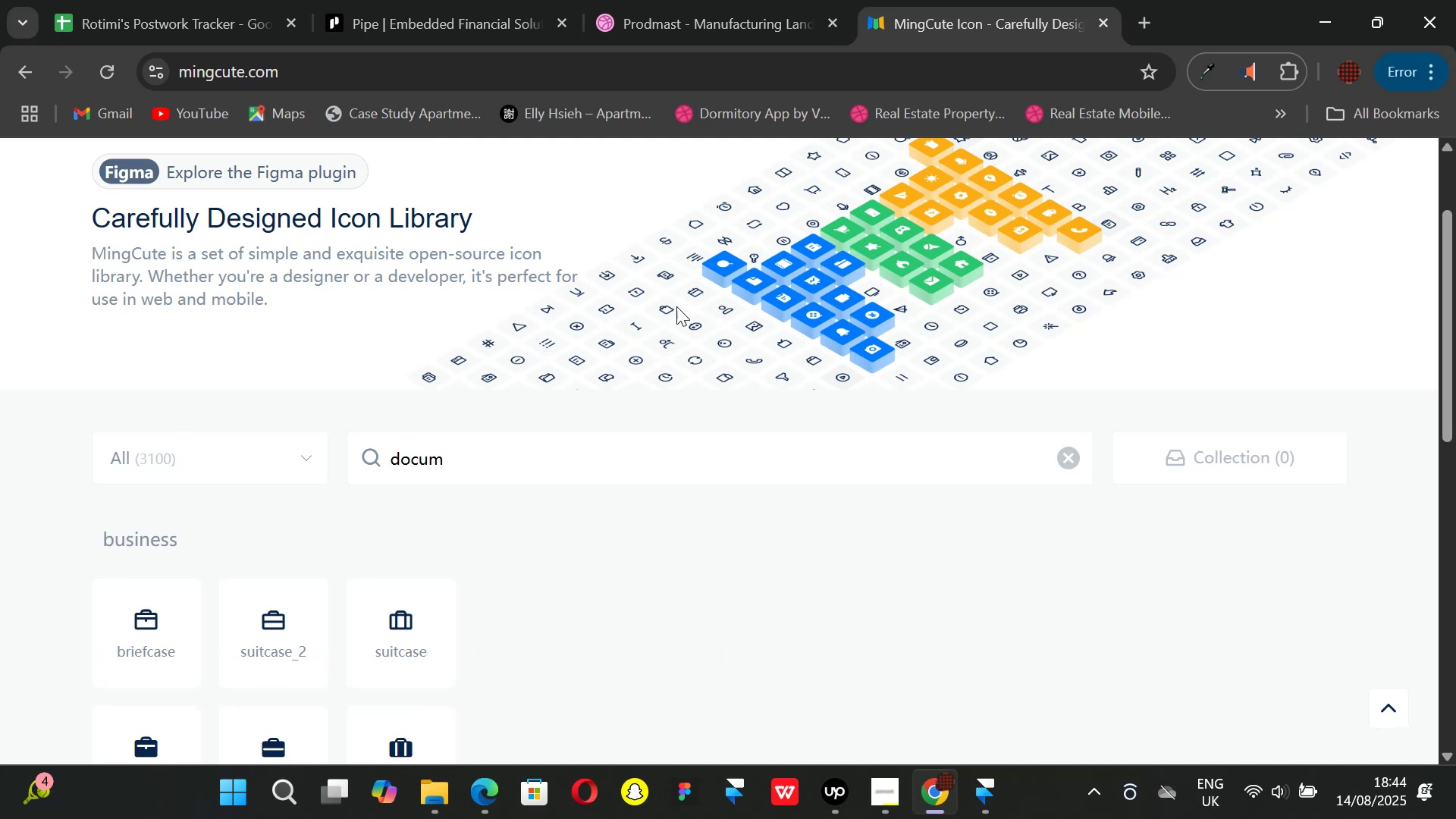 
scroll: coordinate [419, 453], scroll_direction: down, amount: 5.0
 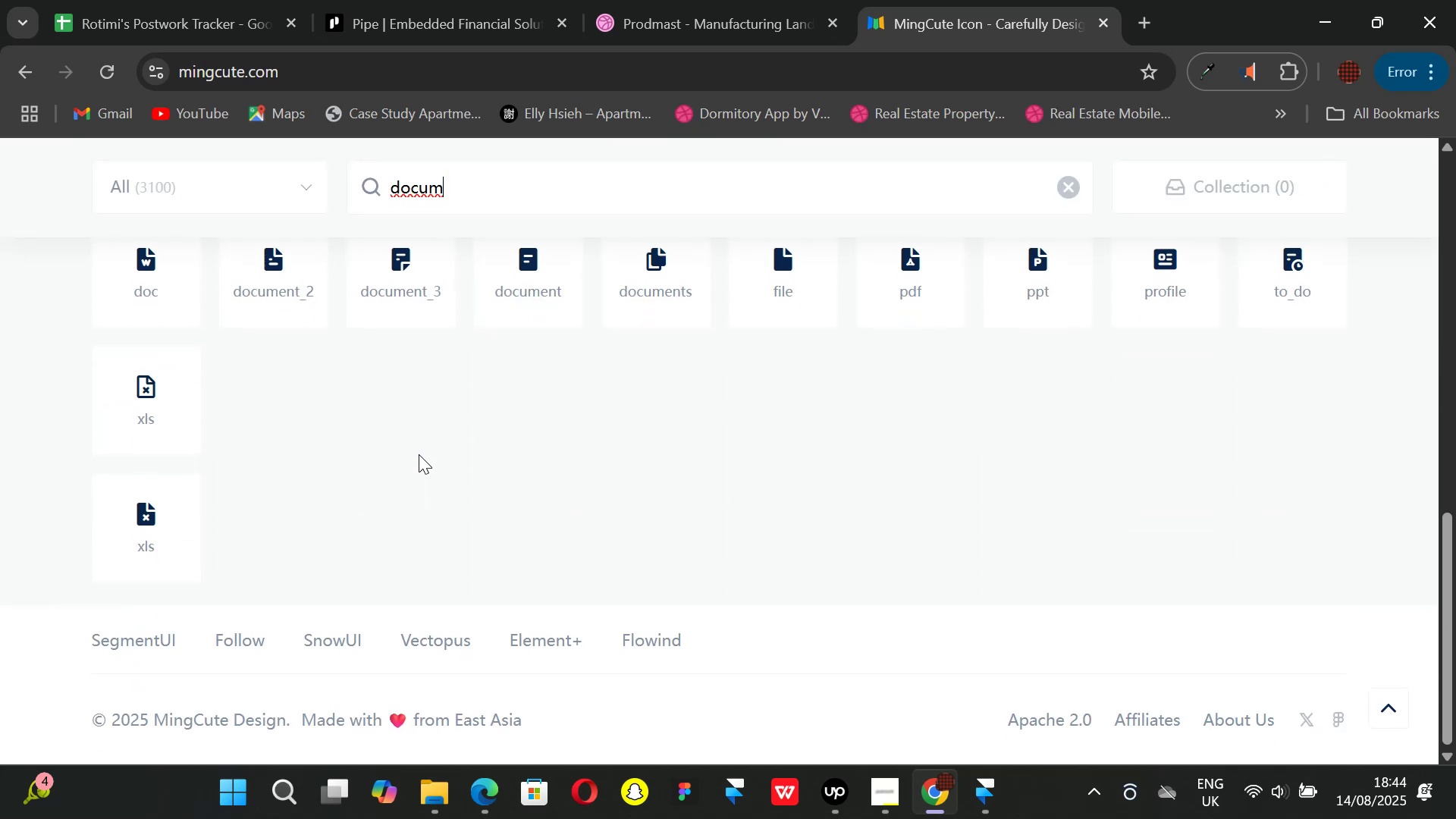 
scroll: coordinate [538, 439], scroll_direction: up, amount: 4.0
 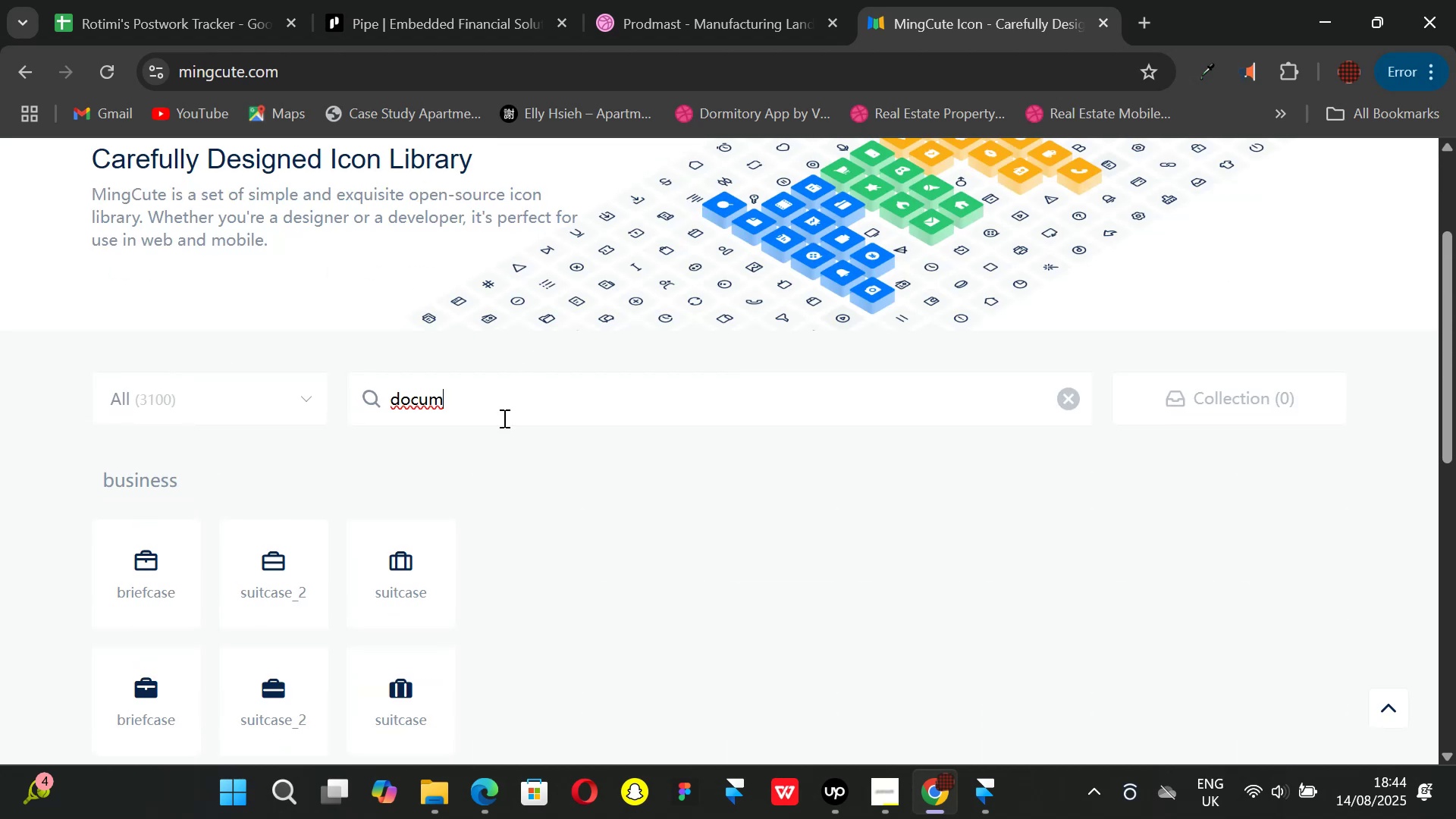 
key(Backspace)
key(Backspace)
key(Backspace)
key(Backspace)
key(Backspace)
type(table)
 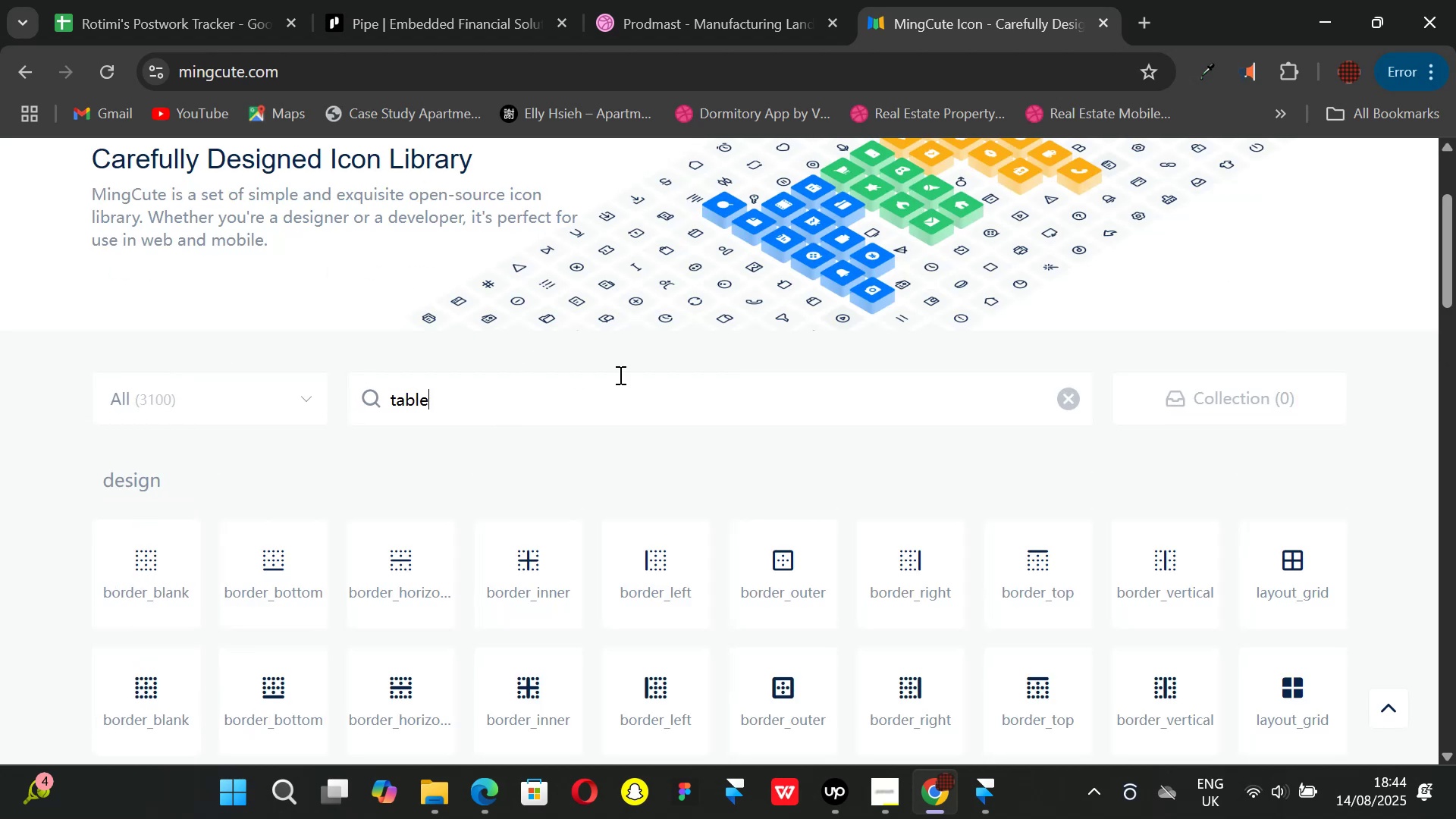 
scroll: coordinate [376, 416], scroll_direction: down, amount: 10.0
 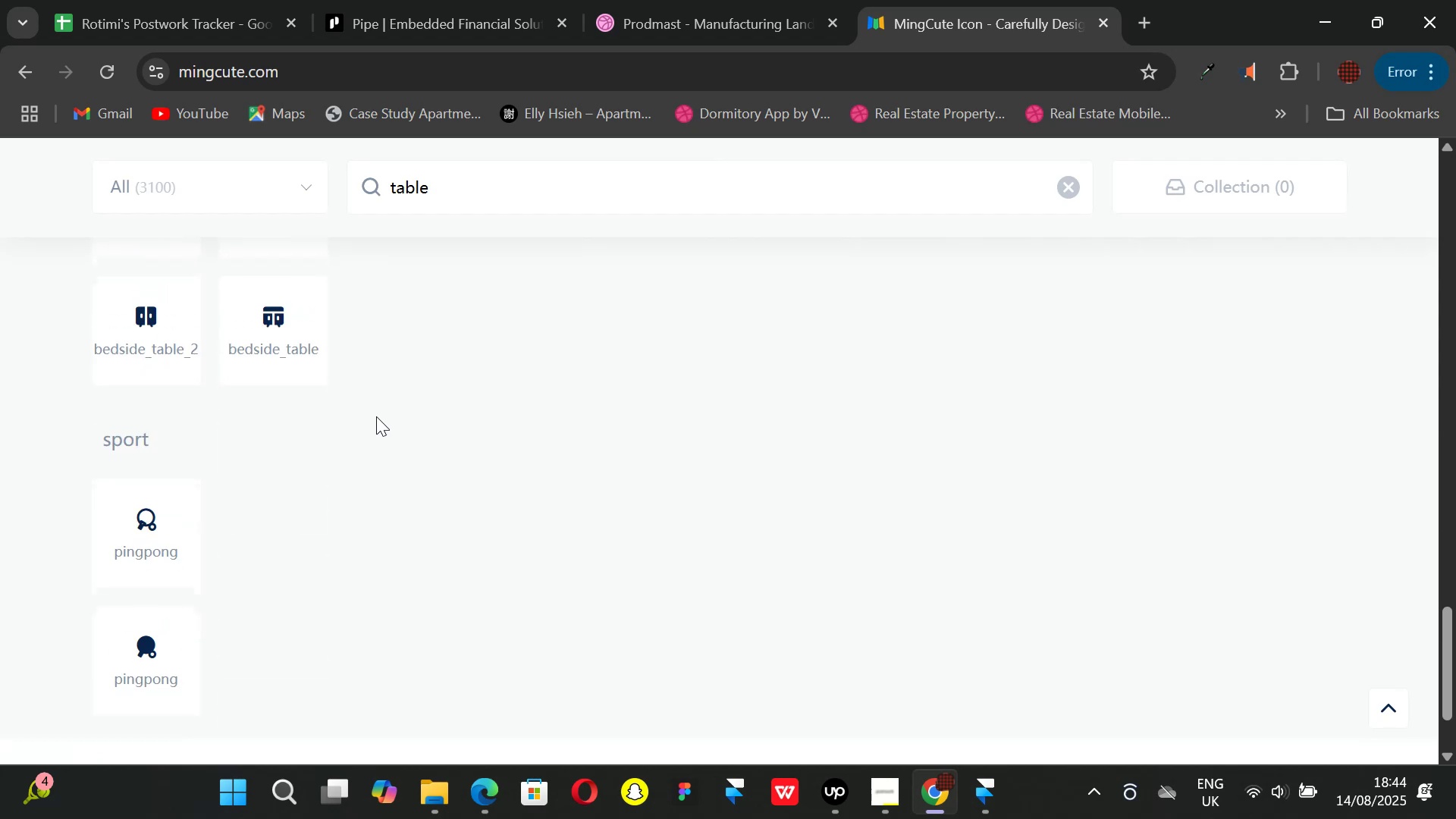 
scroll: coordinate [376, 416], scroll_direction: up, amount: 2.0
 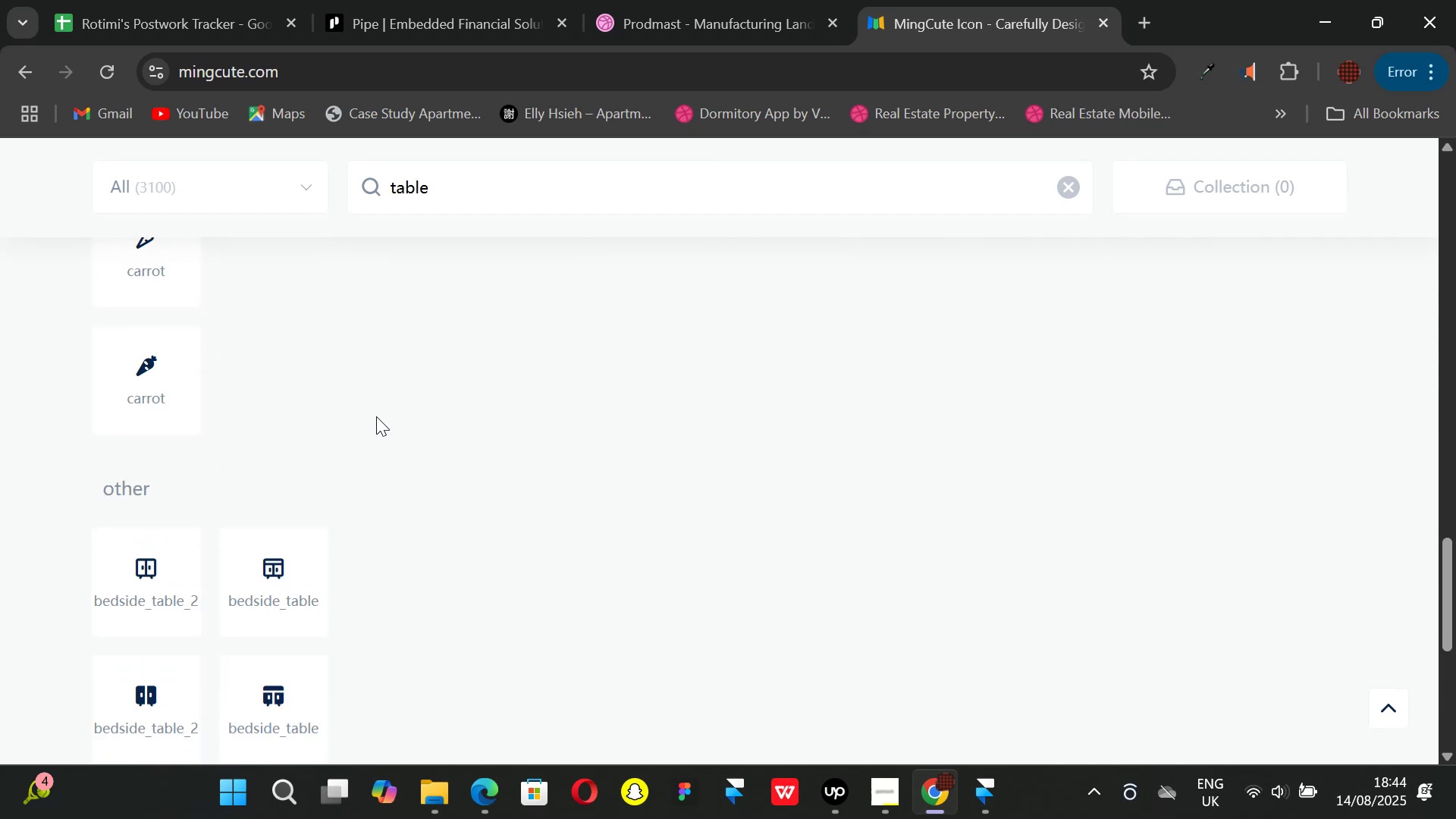 
scroll: coordinate [376, 416], scroll_direction: down, amount: 5.0
 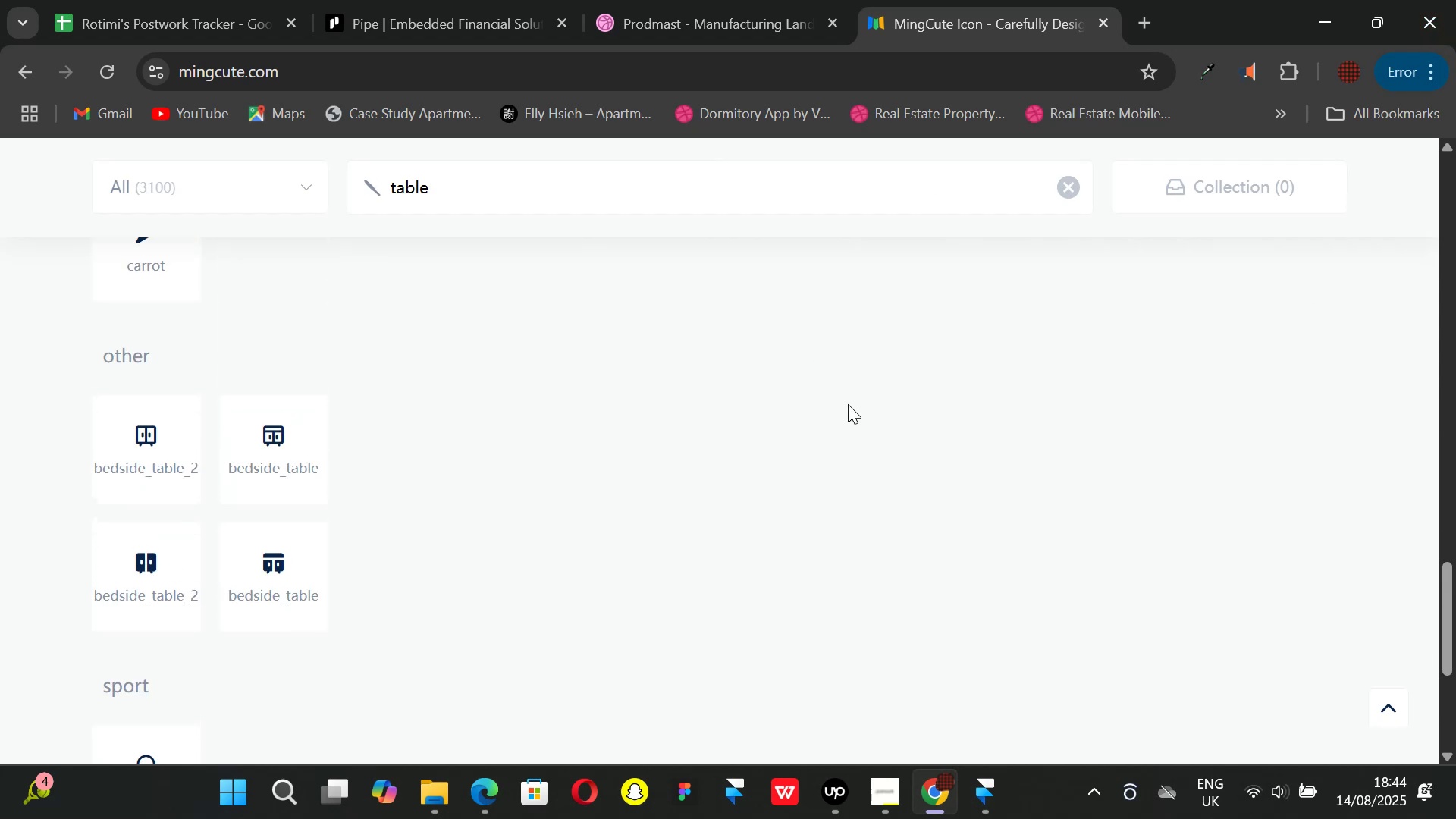 
scroll: coordinate [444, 532], scroll_direction: up, amount: 4.0
 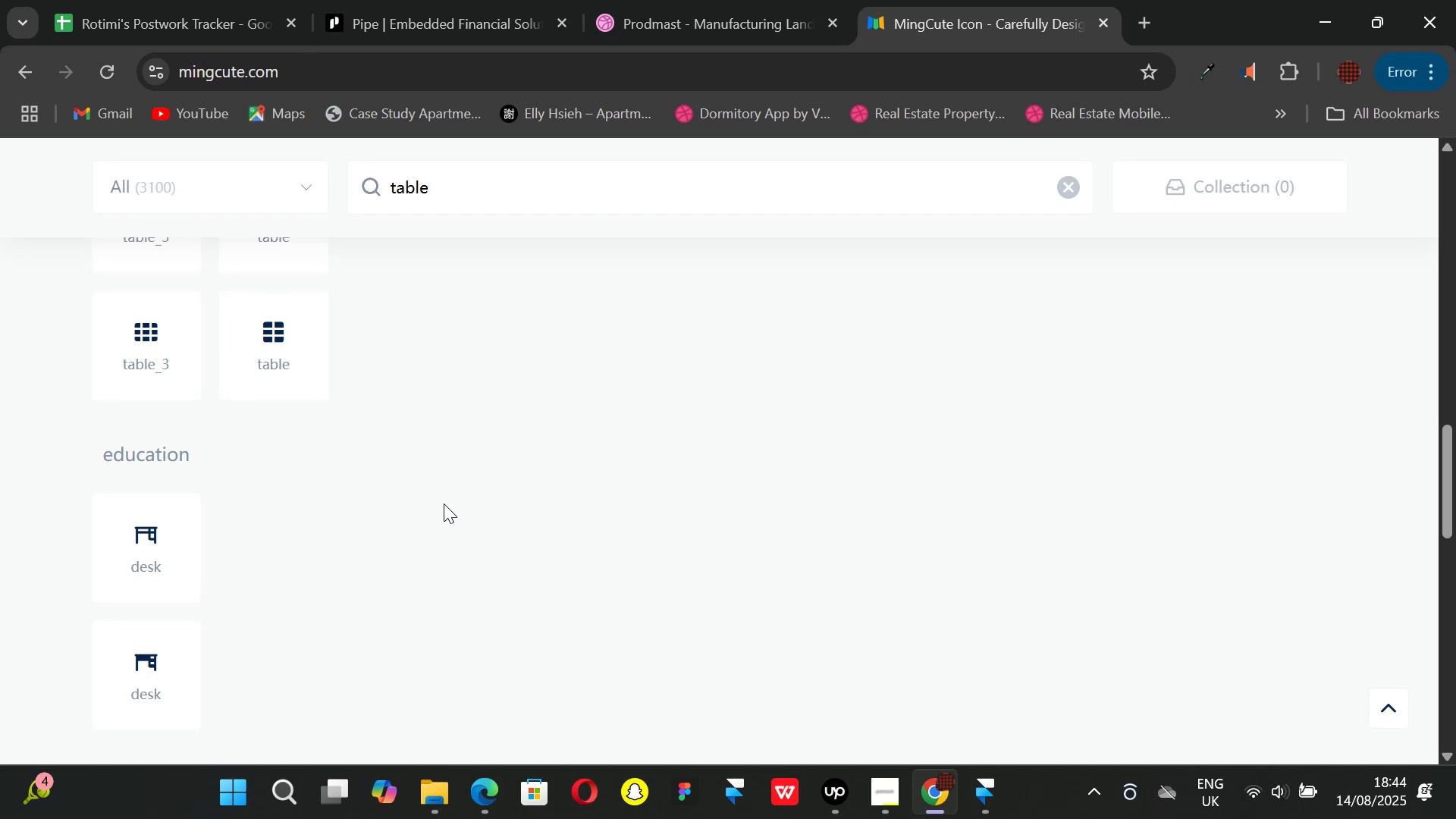 
wait(11.33)
 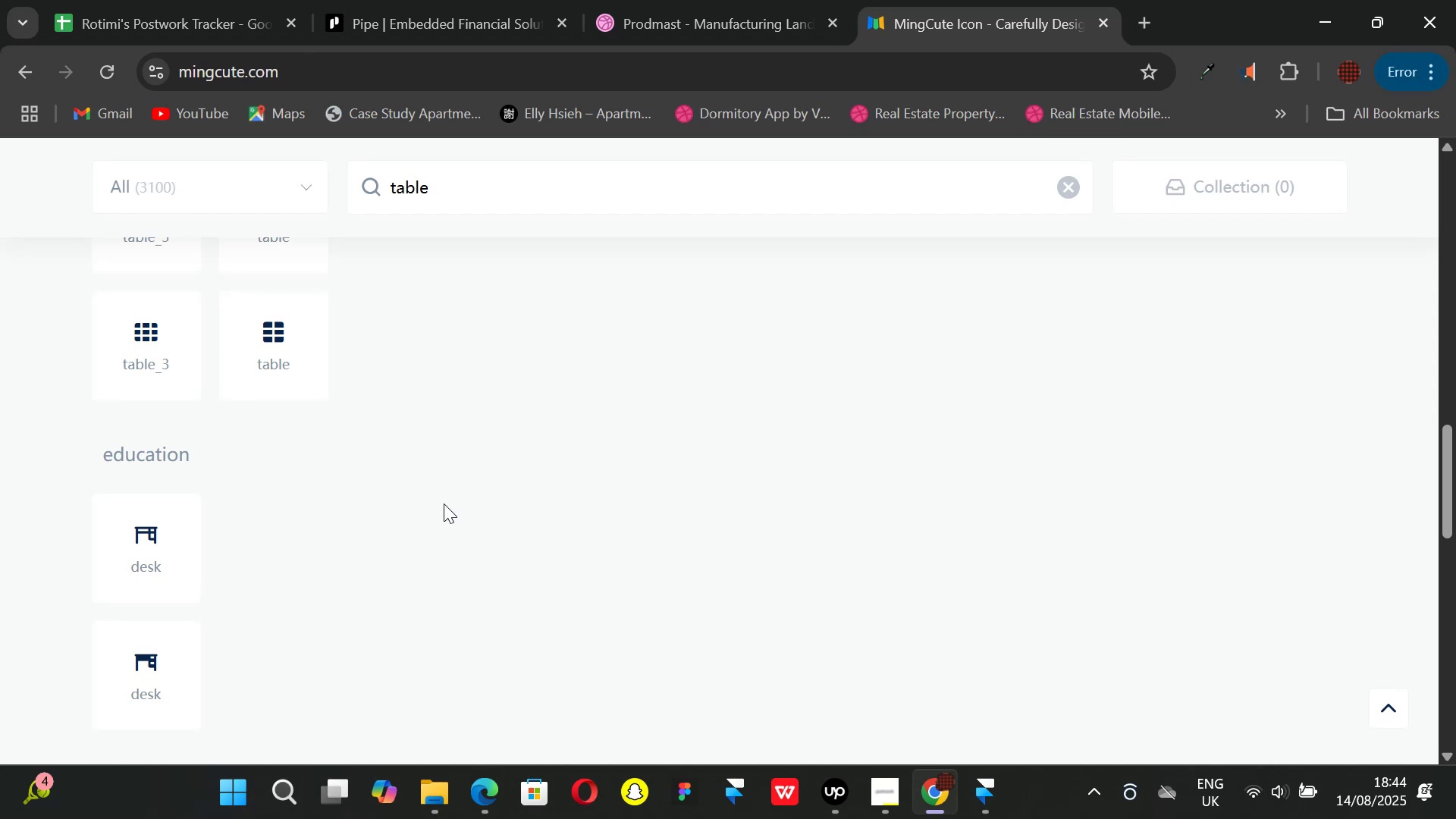 
scroll: coordinate [708, 522], scroll_direction: up, amount: 7.0
 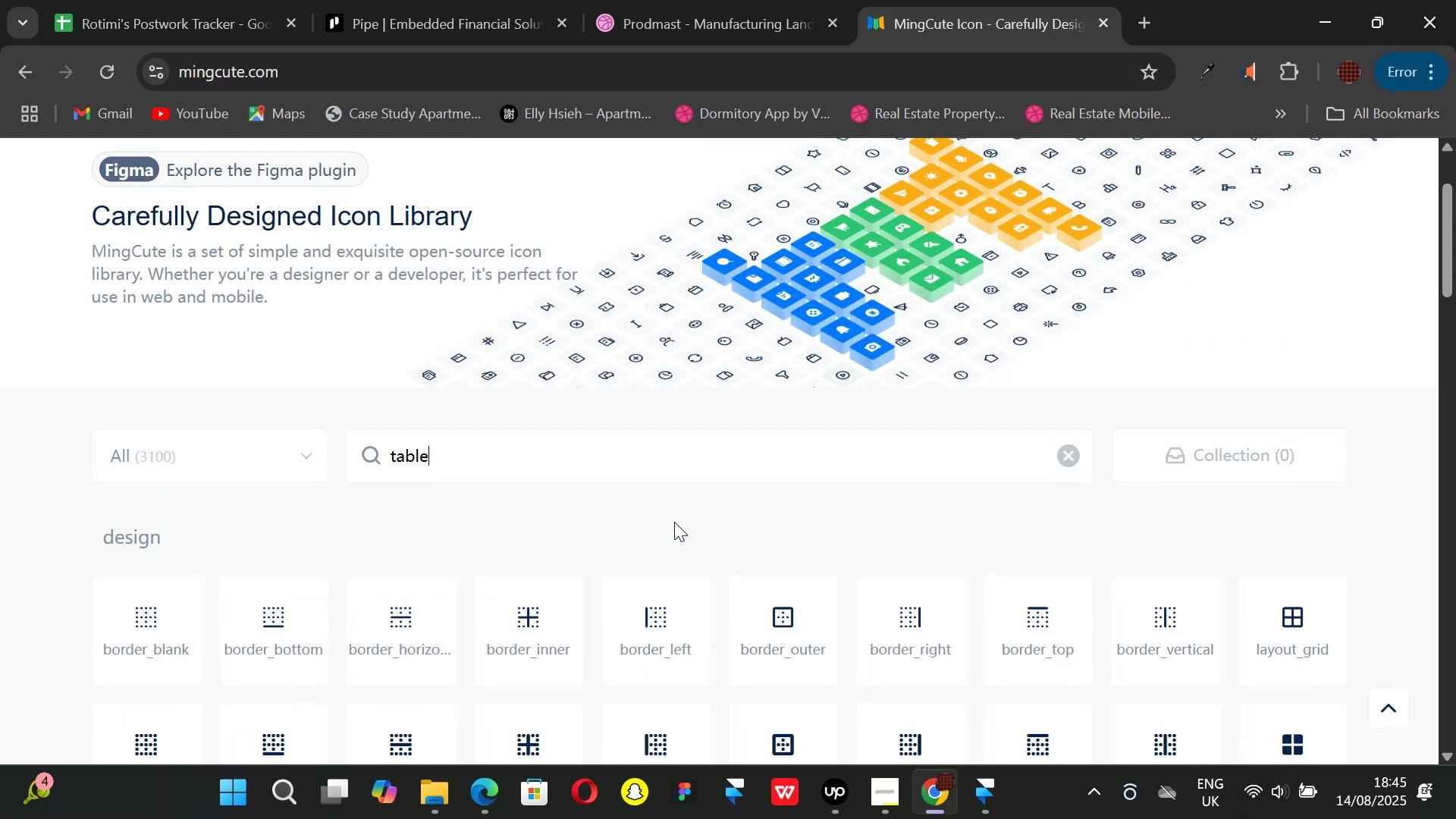 
scroll: coordinate [674, 522], scroll_direction: down, amount: 1.0
 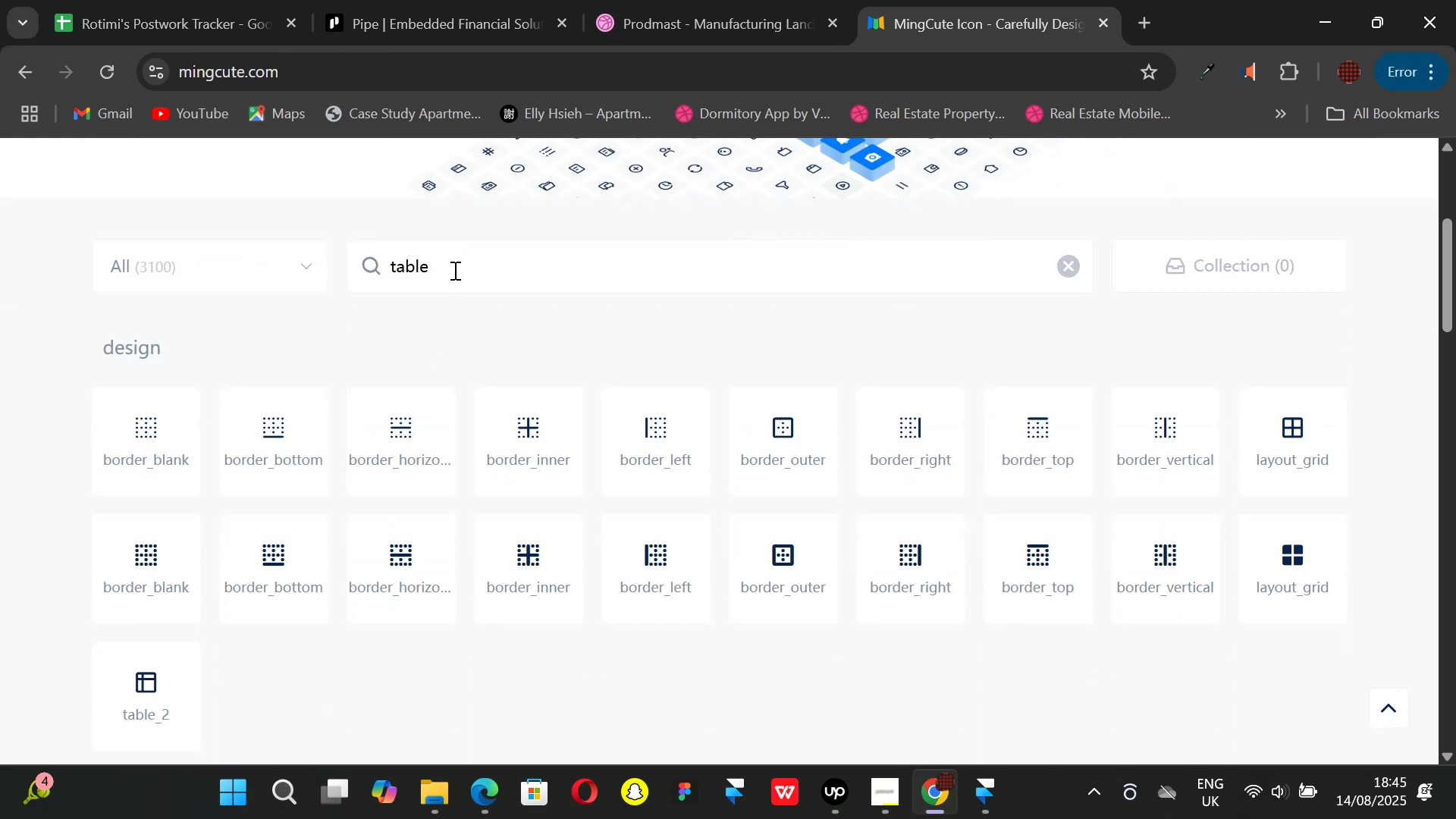 
left_click_drag(start_coordinate=[459, 261], to_coordinate=[340, 259])
 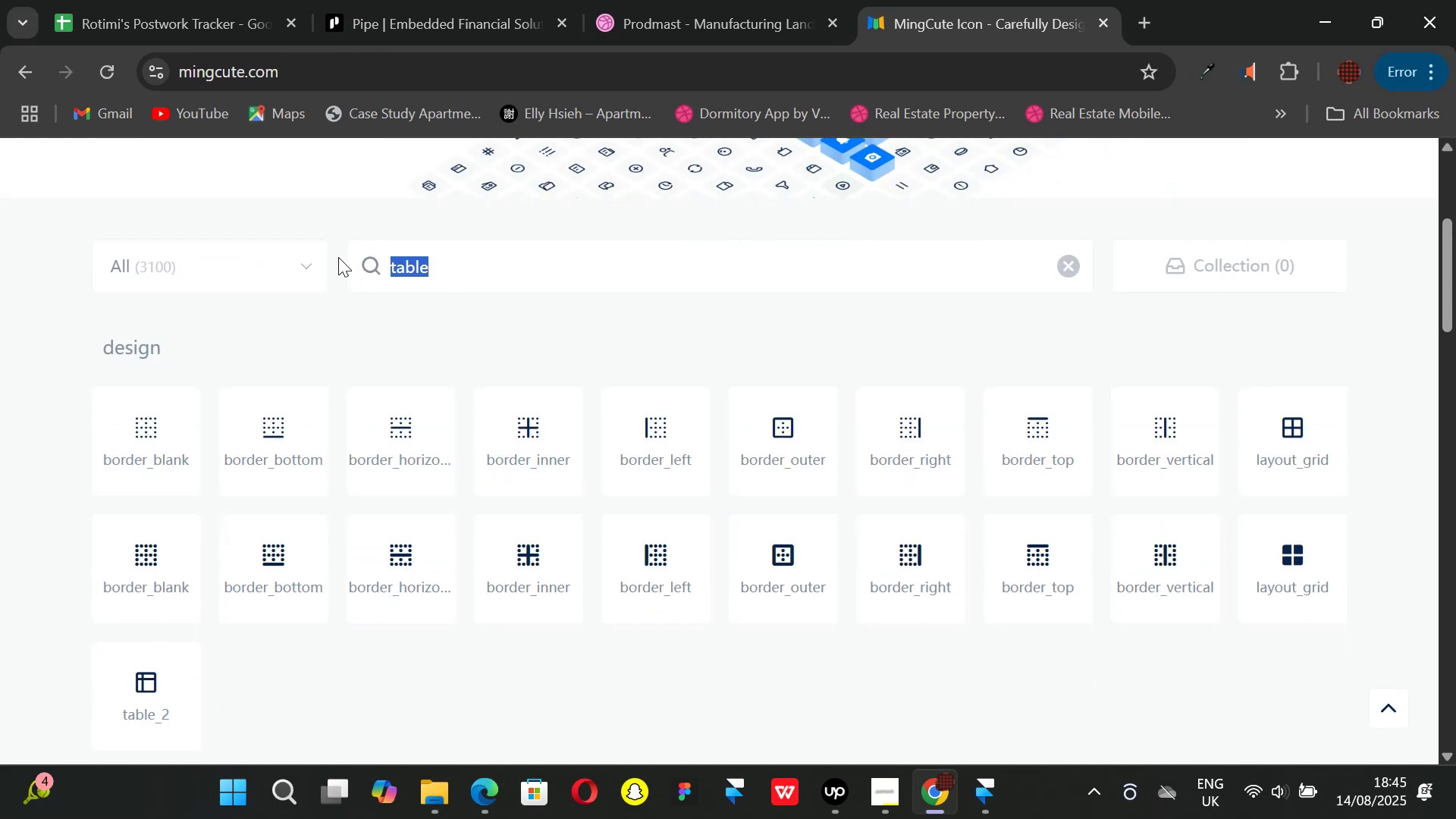 
key(Backspace)
type(file)
 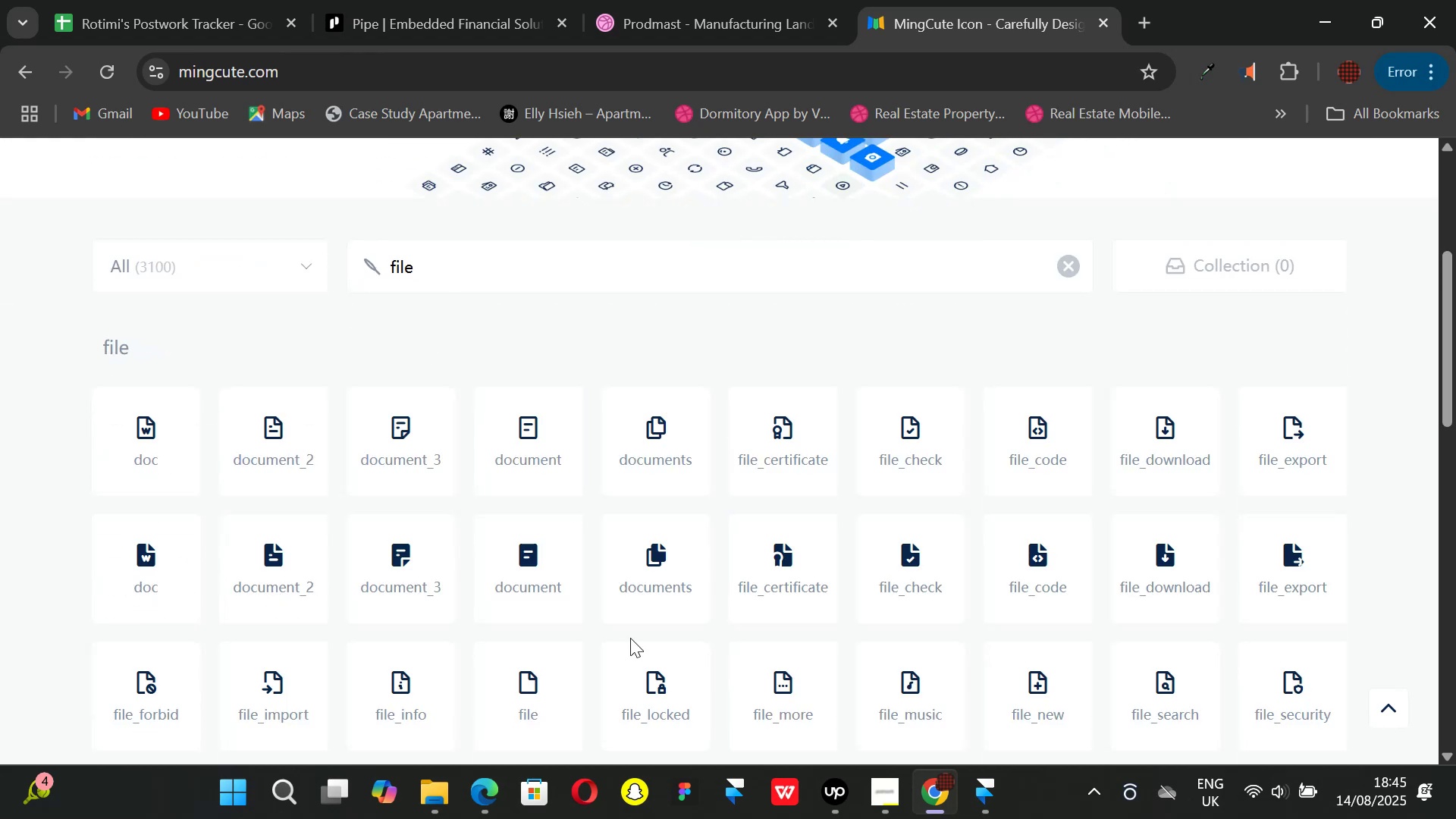 
scroll: coordinate [626, 612], scroll_direction: down, amount: 3.0
 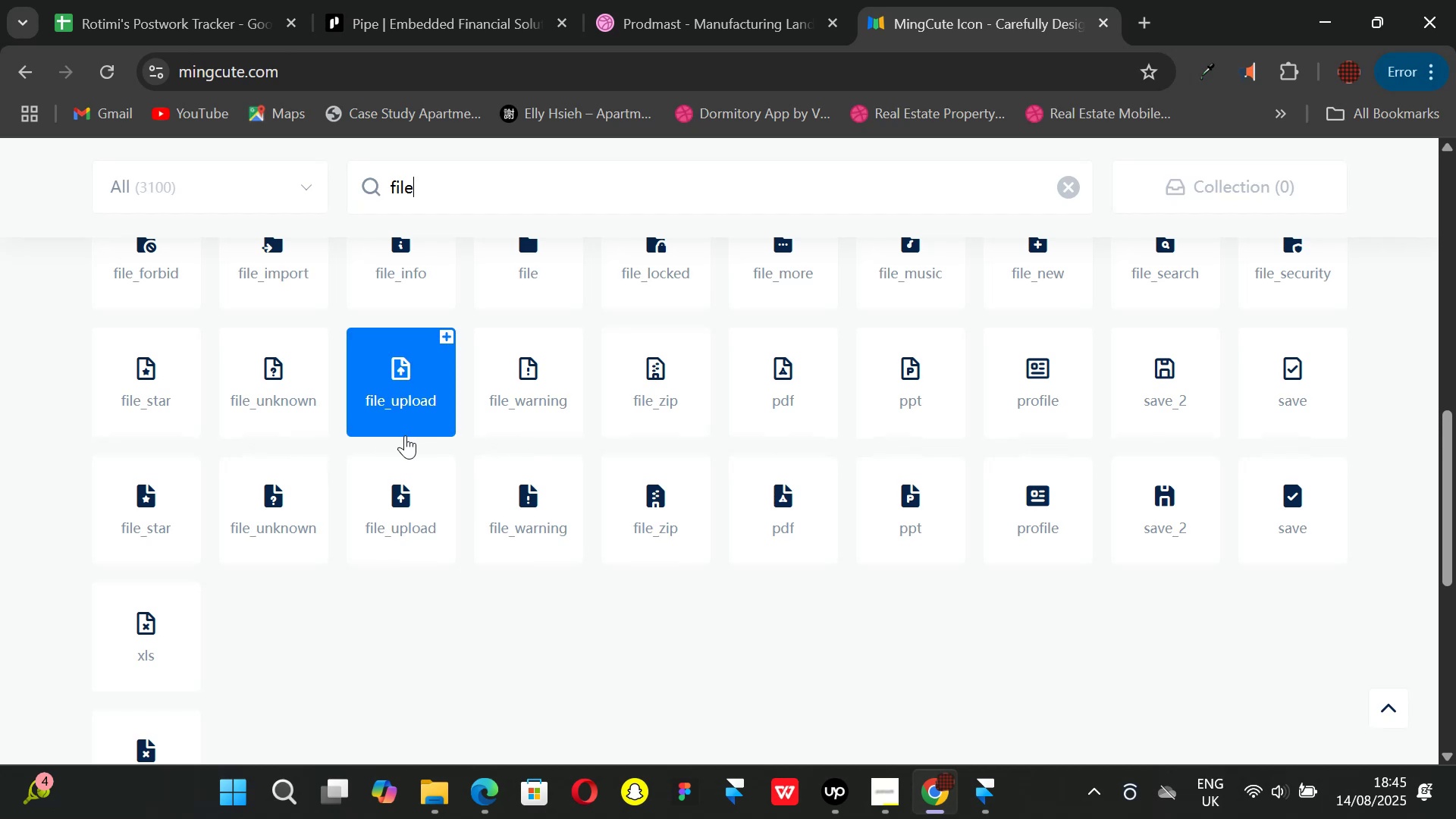 
left_click([178, 387])
 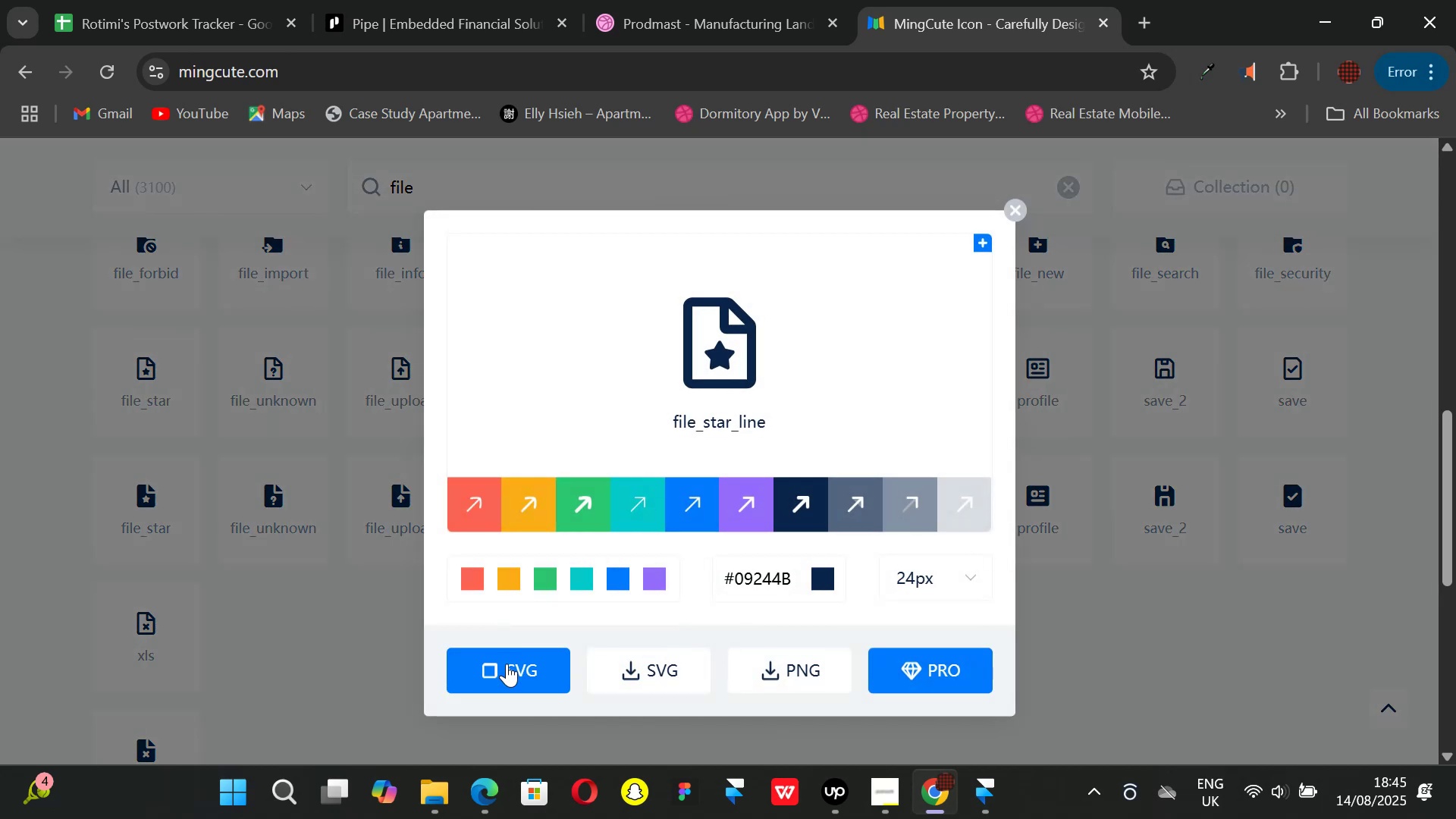 
left_click([507, 664])
 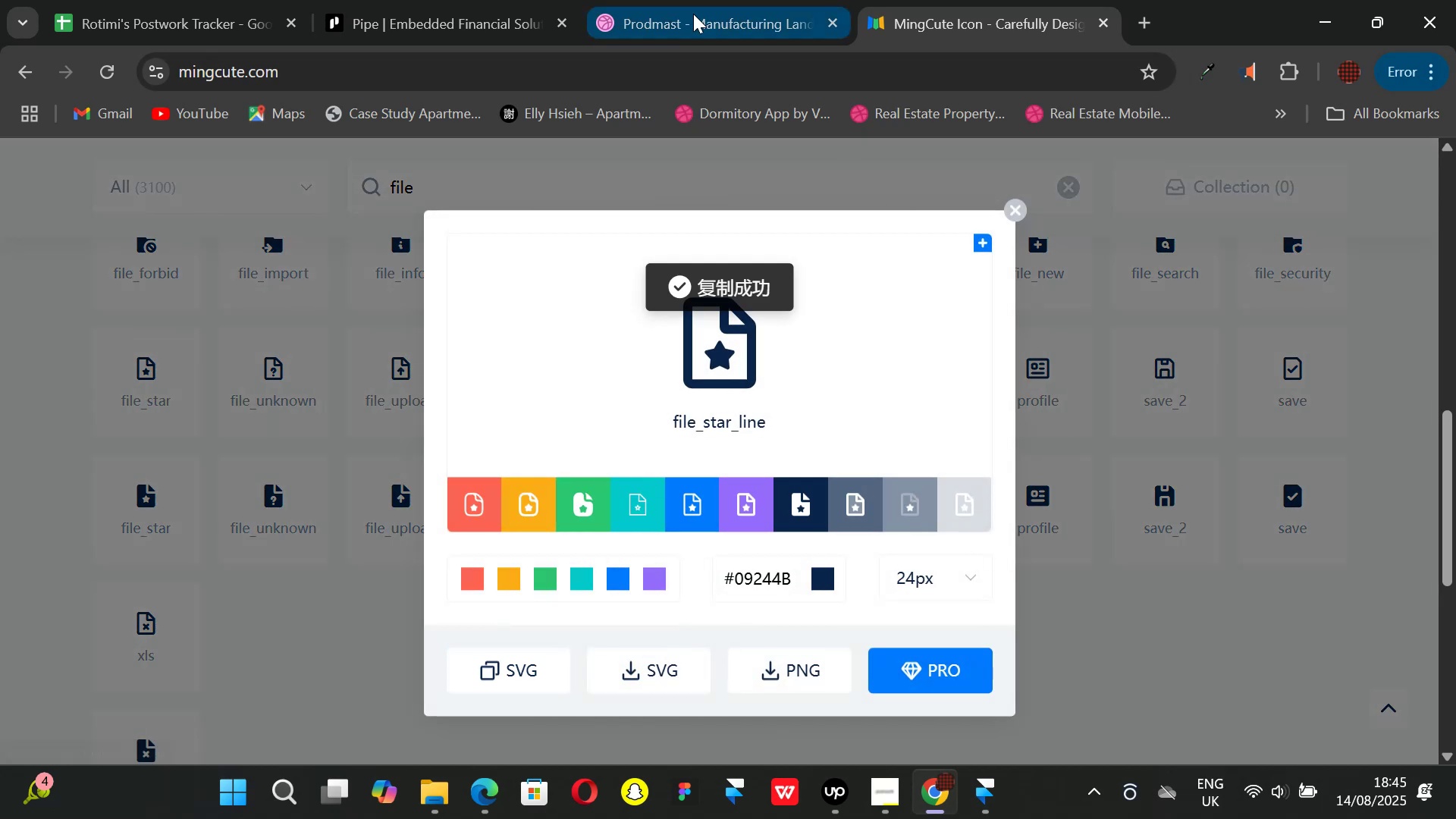 
left_click([693, 14])
 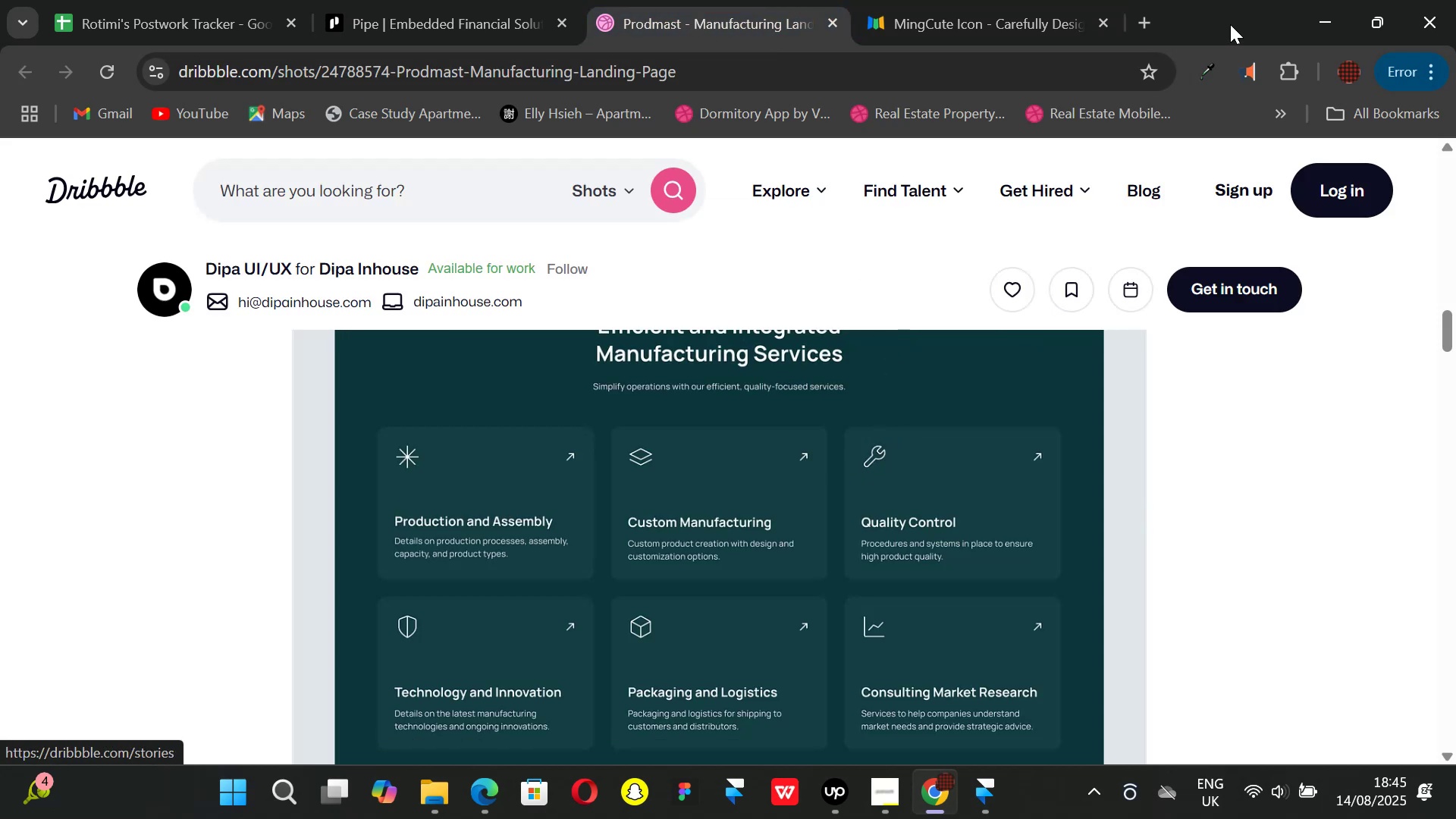 
left_click([1152, 25])
 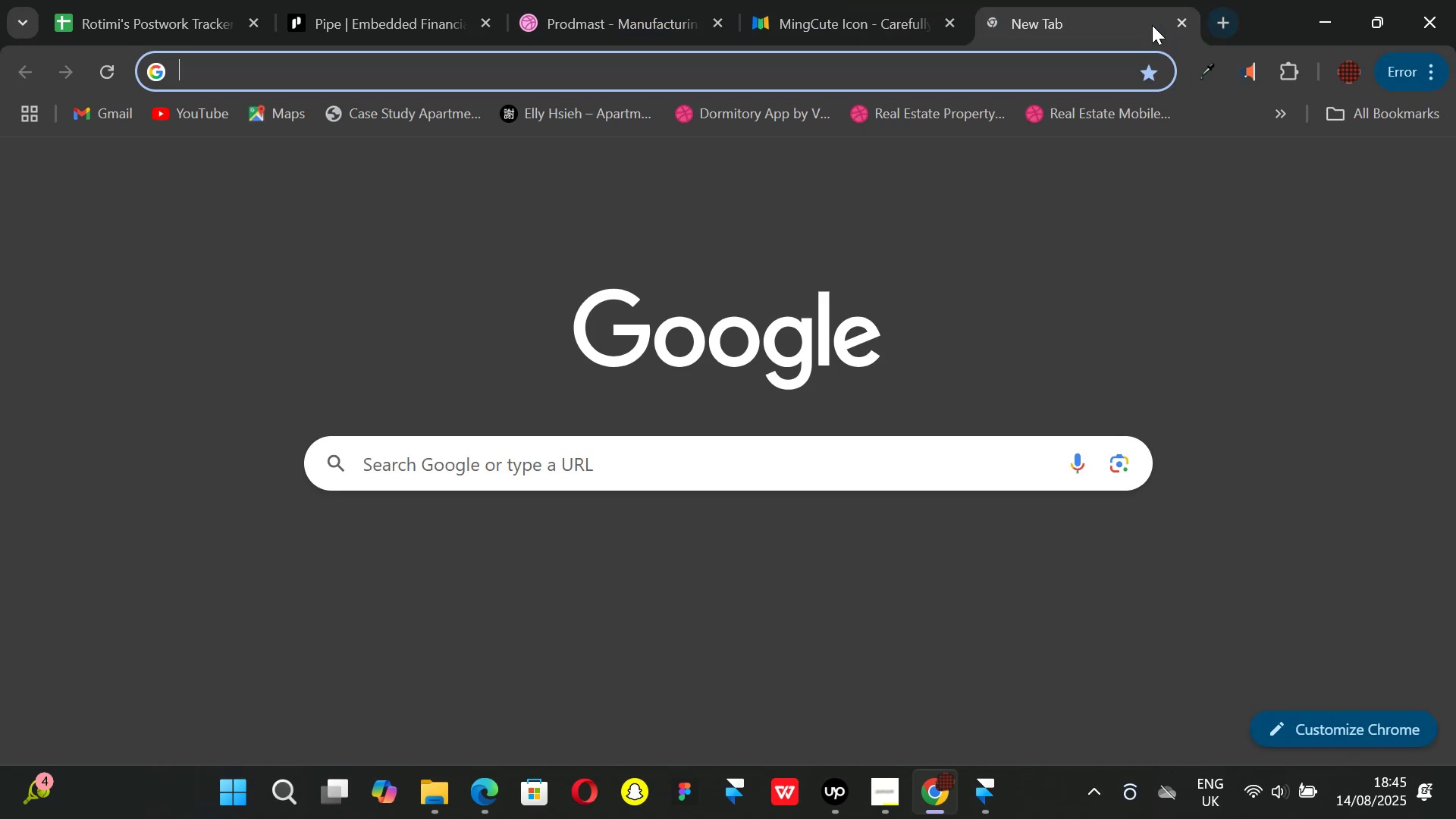 
type(iconset)
 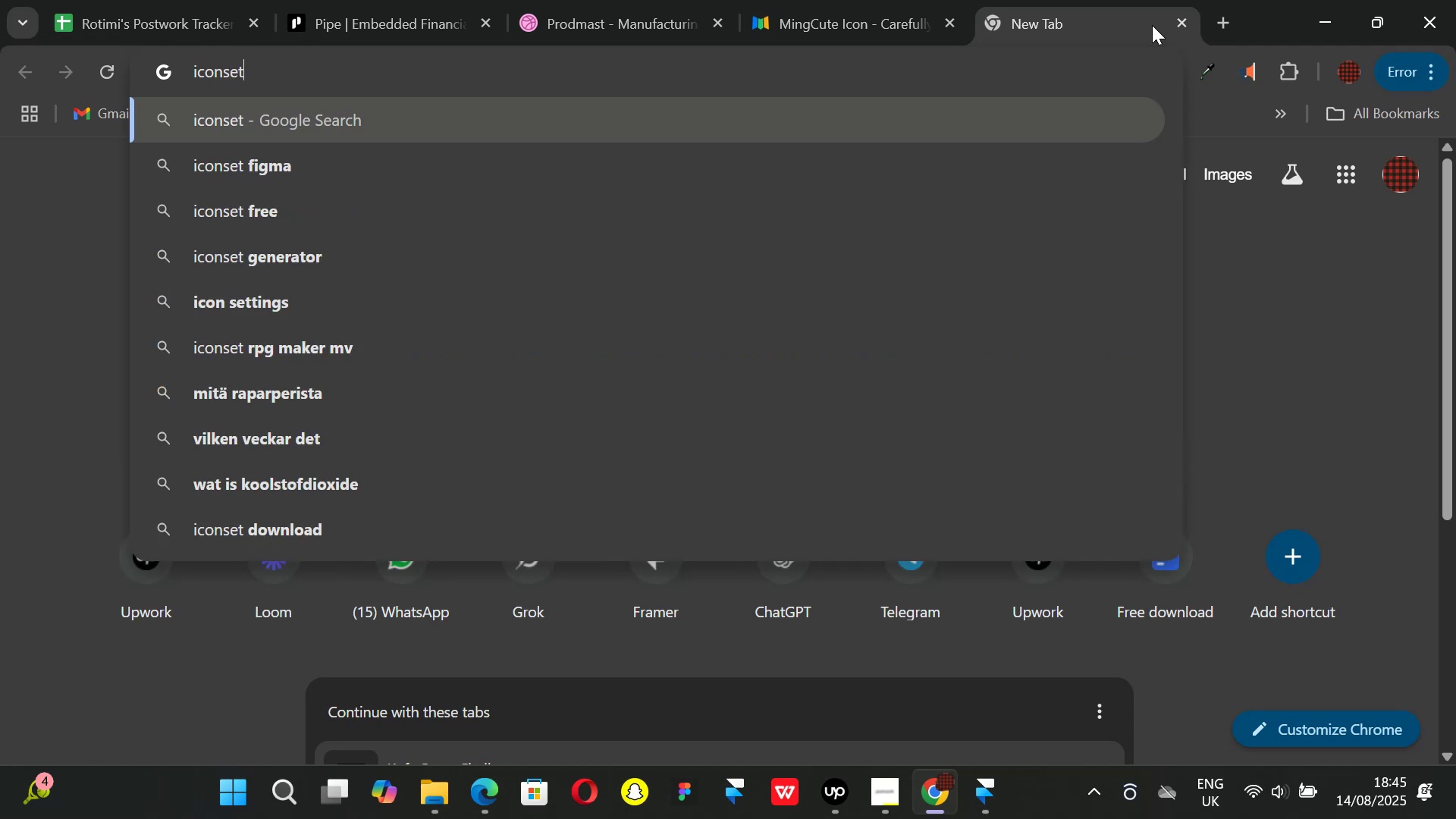 
key(Enter)
 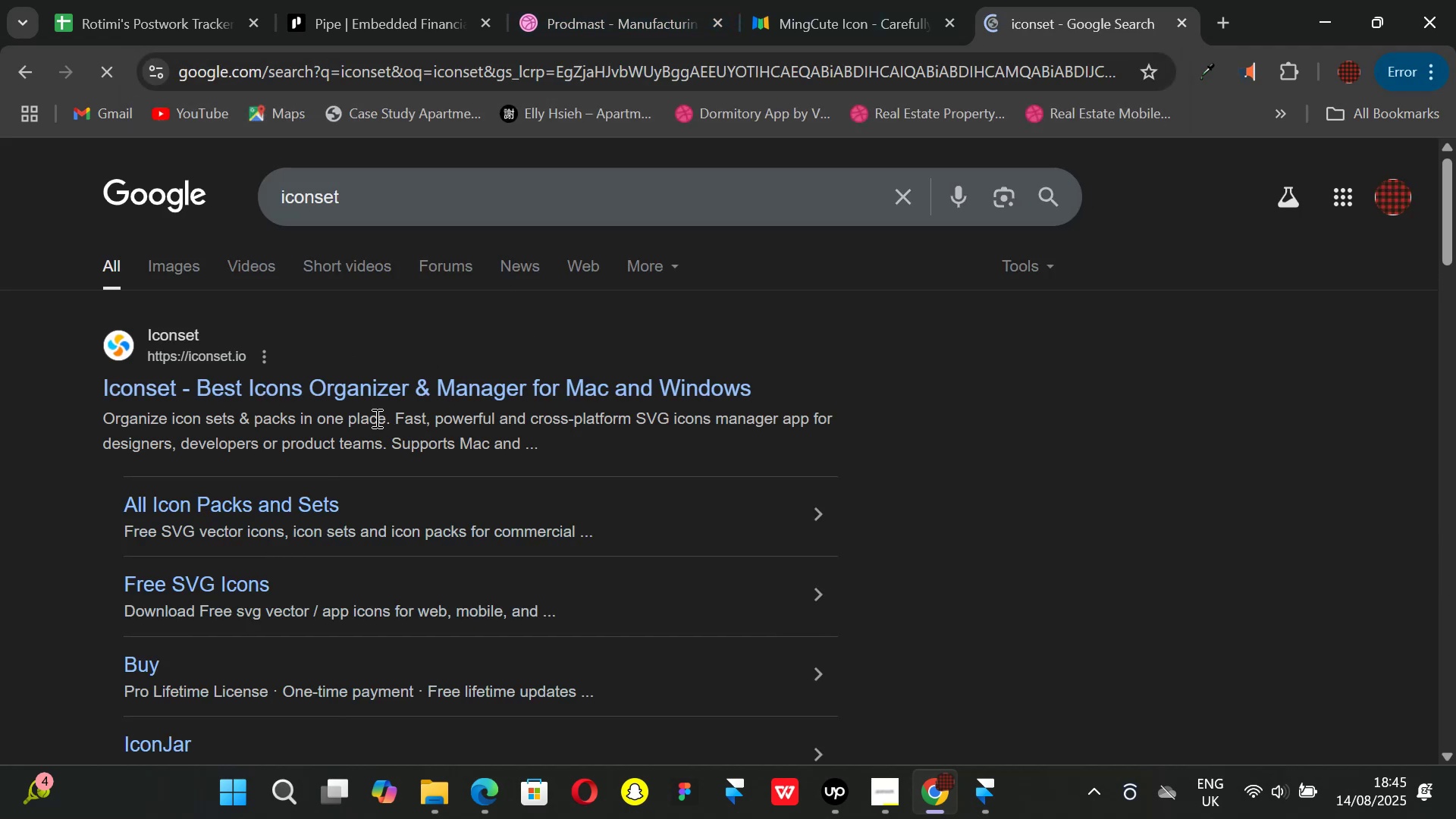 
left_click([351, 391])
 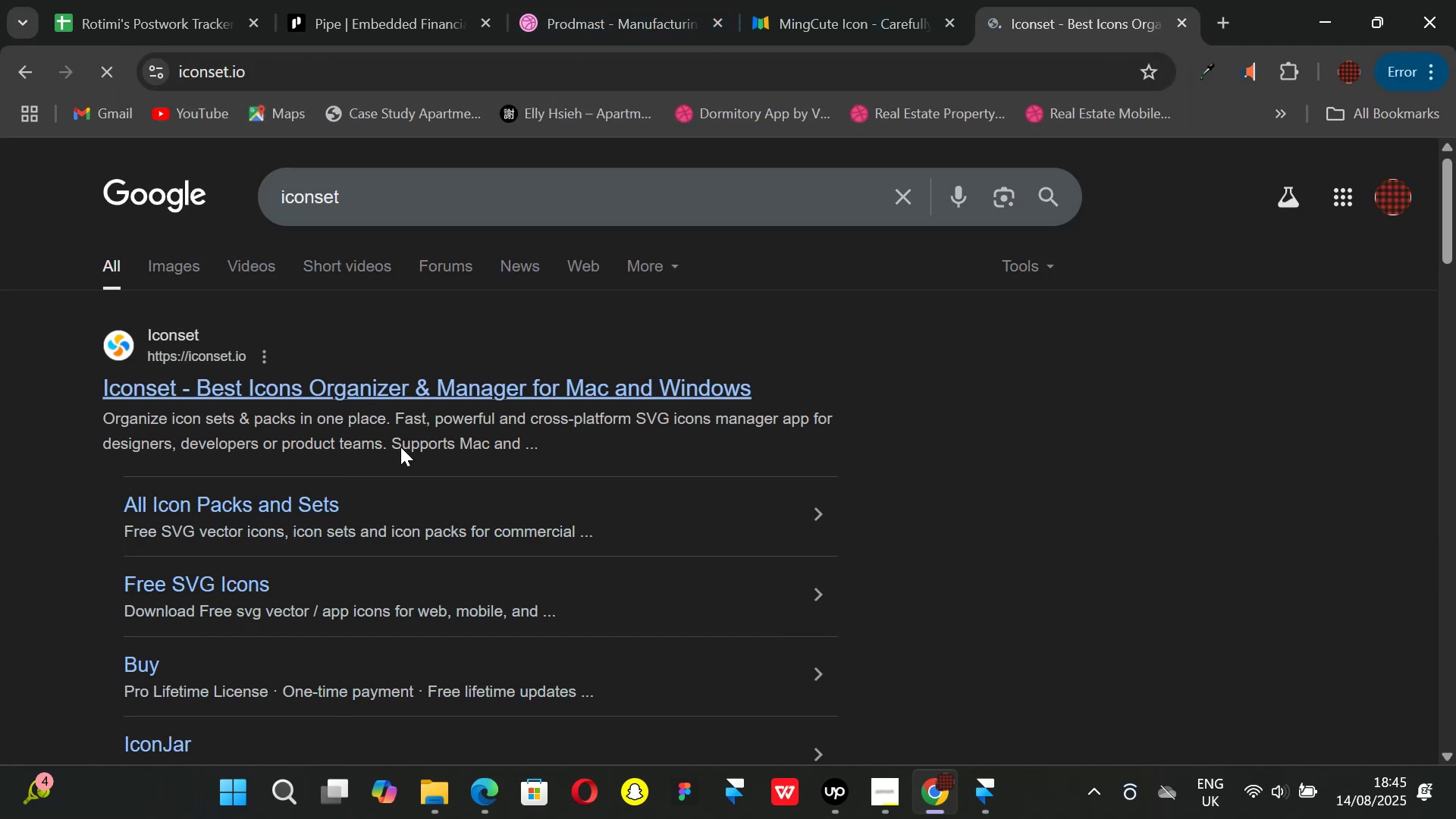 
scroll: coordinate [420, 482], scroll_direction: down, amount: 1.0
 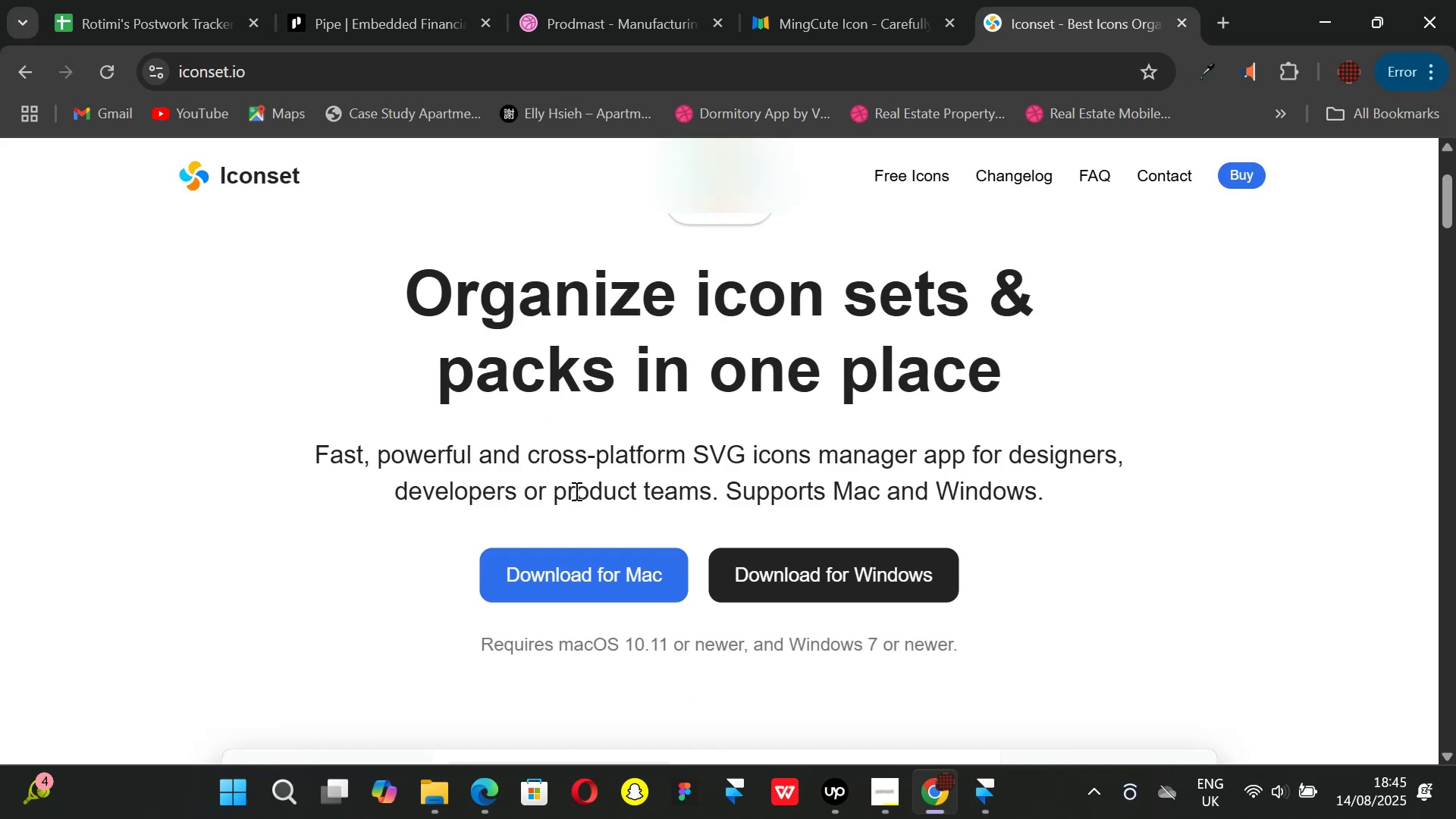 
wait(6.2)
 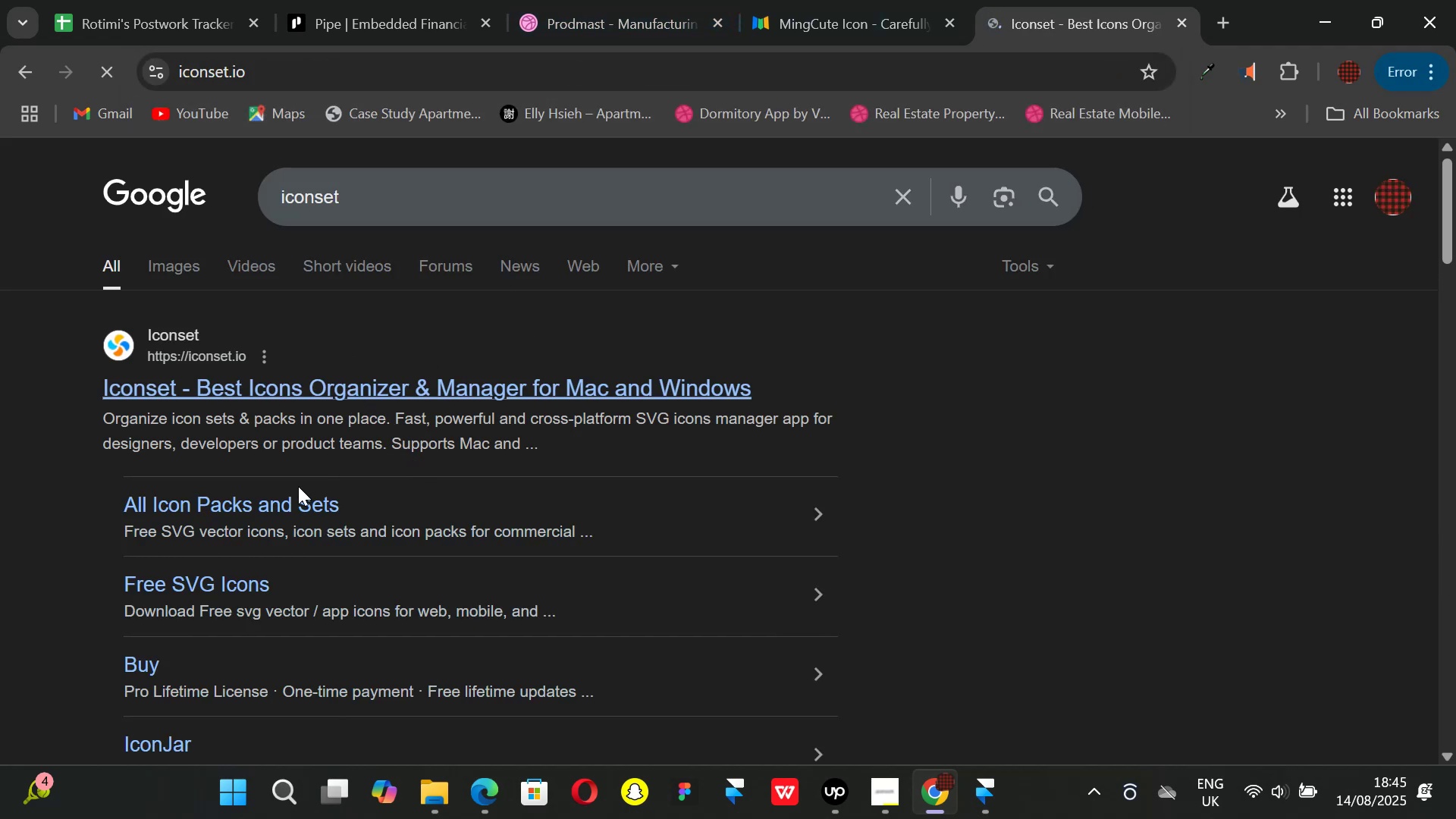 
scroll: coordinate [670, 514], scroll_direction: down, amount: 3.0
 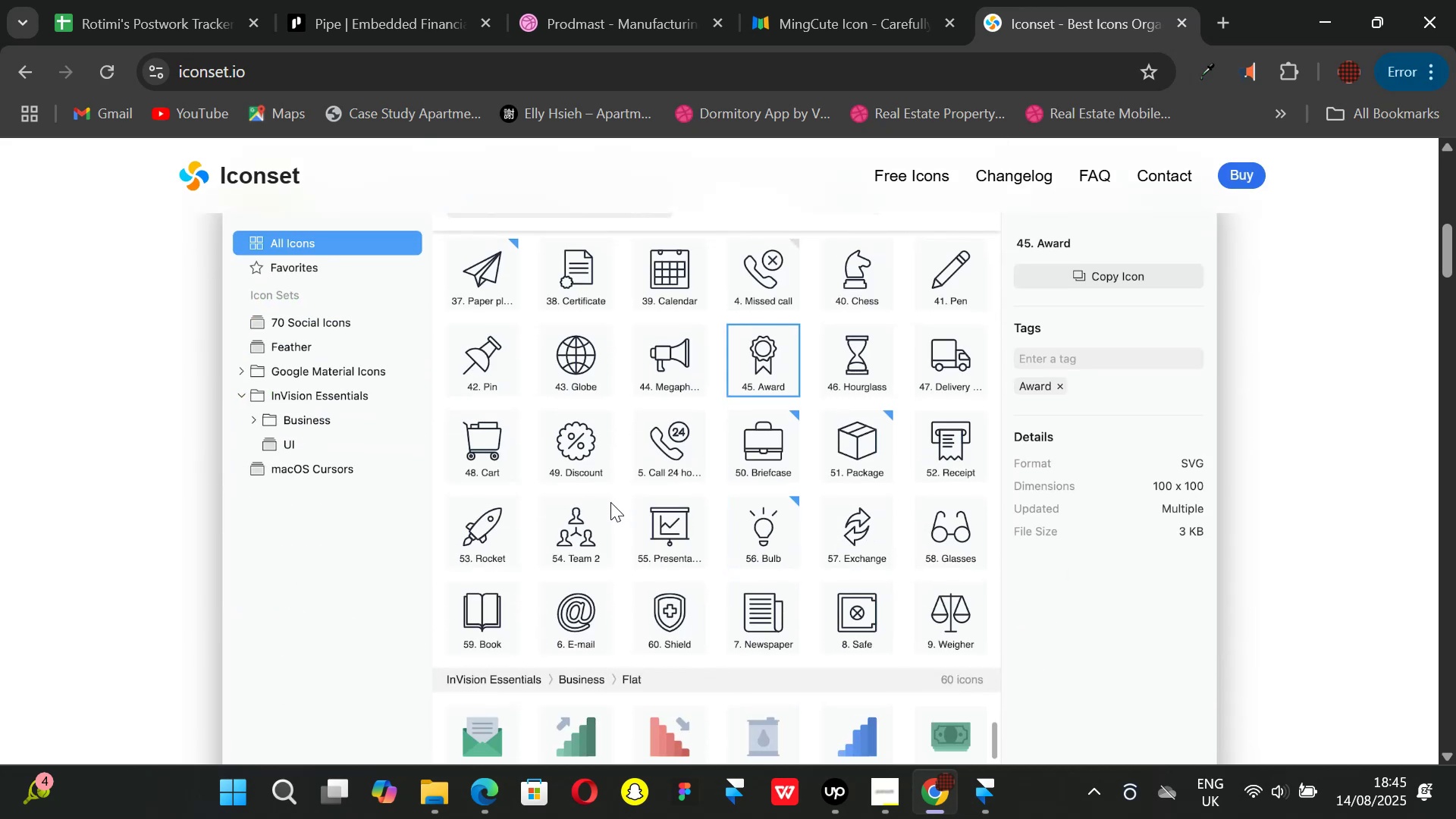 
scroll: coordinate [605, 499], scroll_direction: up, amount: 2.0
 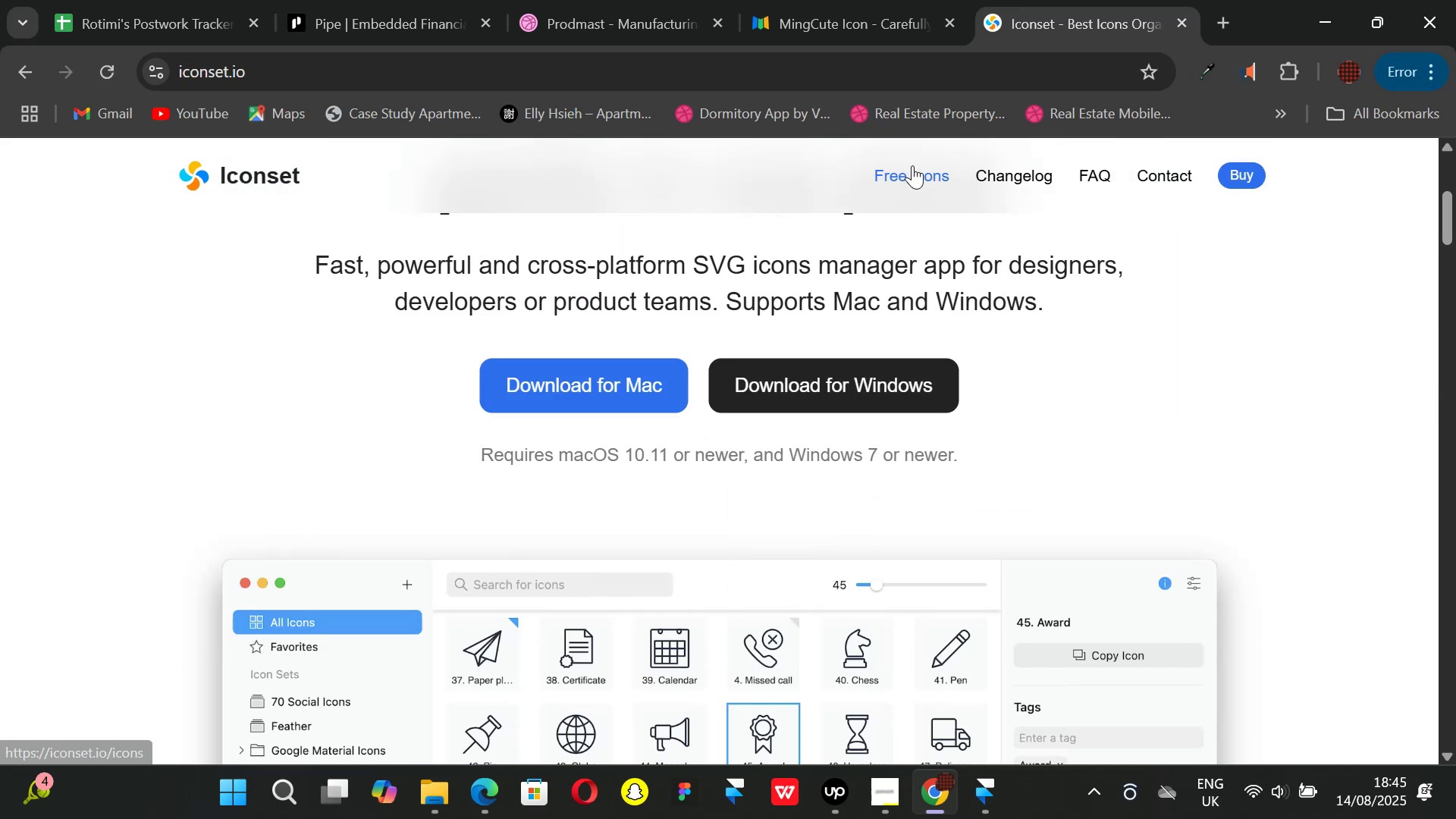 
left_click([912, 165])
 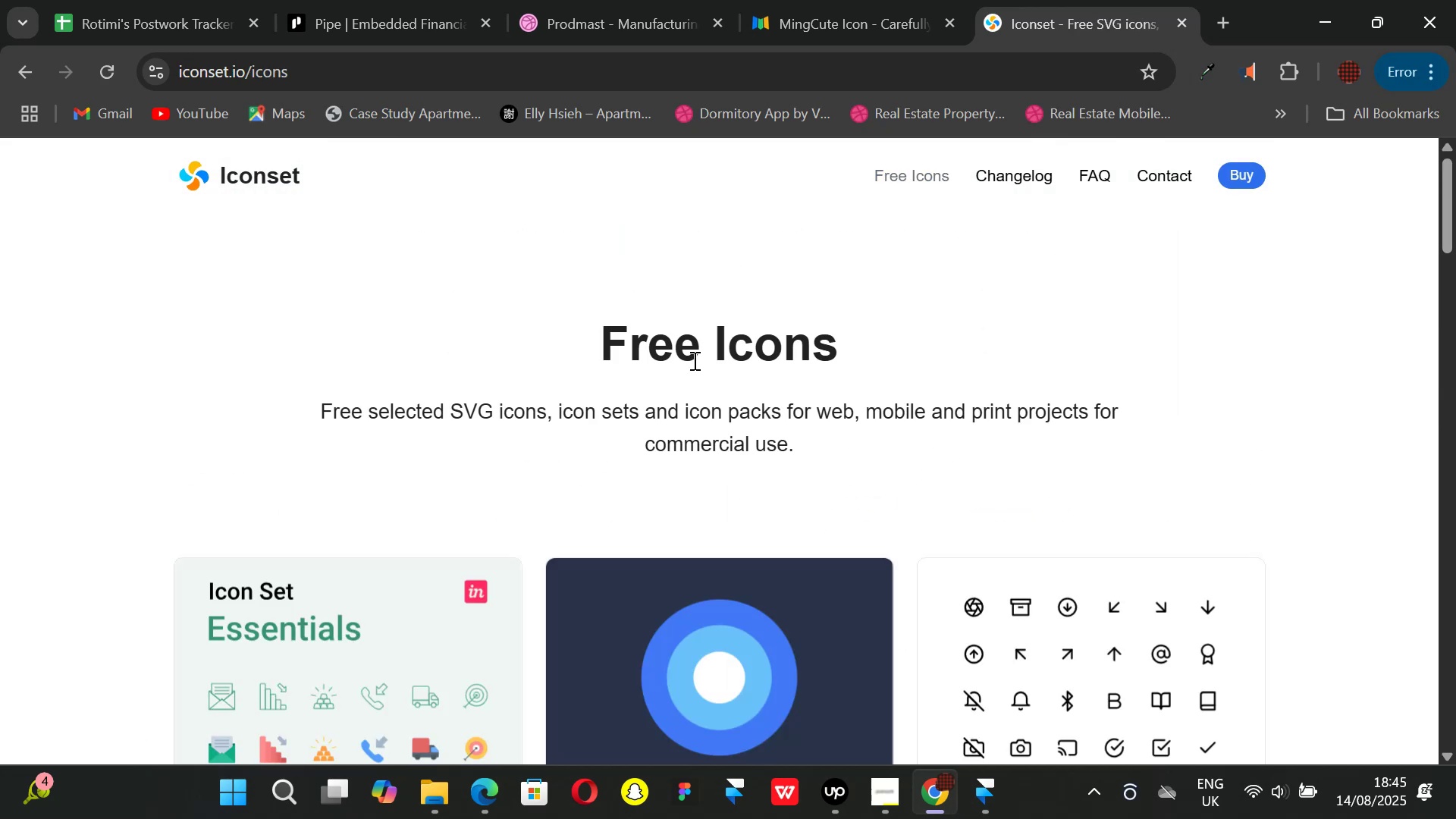 
scroll: coordinate [928, 400], scroll_direction: down, amount: 4.0
 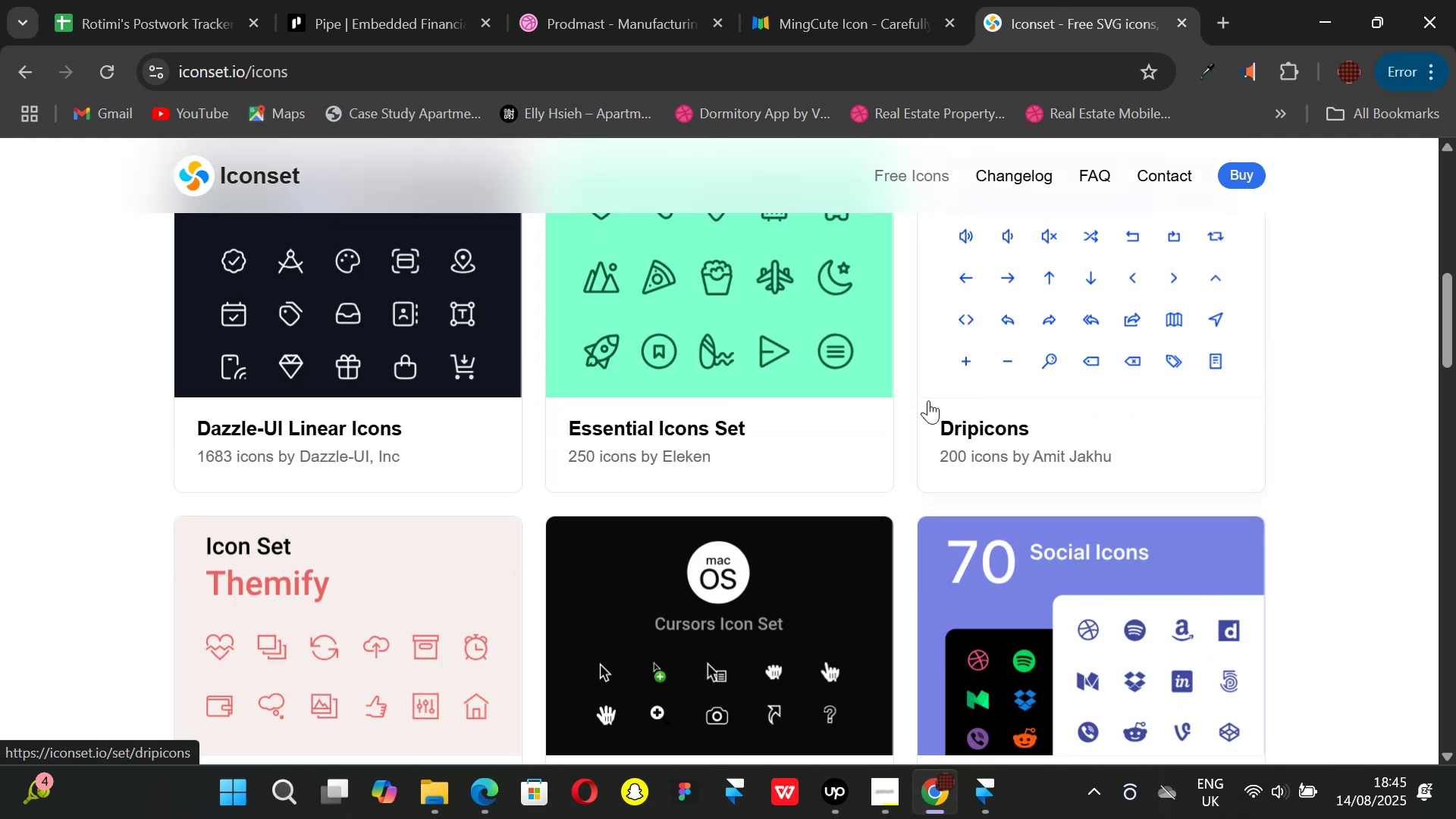 
scroll: coordinate [829, 479], scroll_direction: up, amount: 2.0
 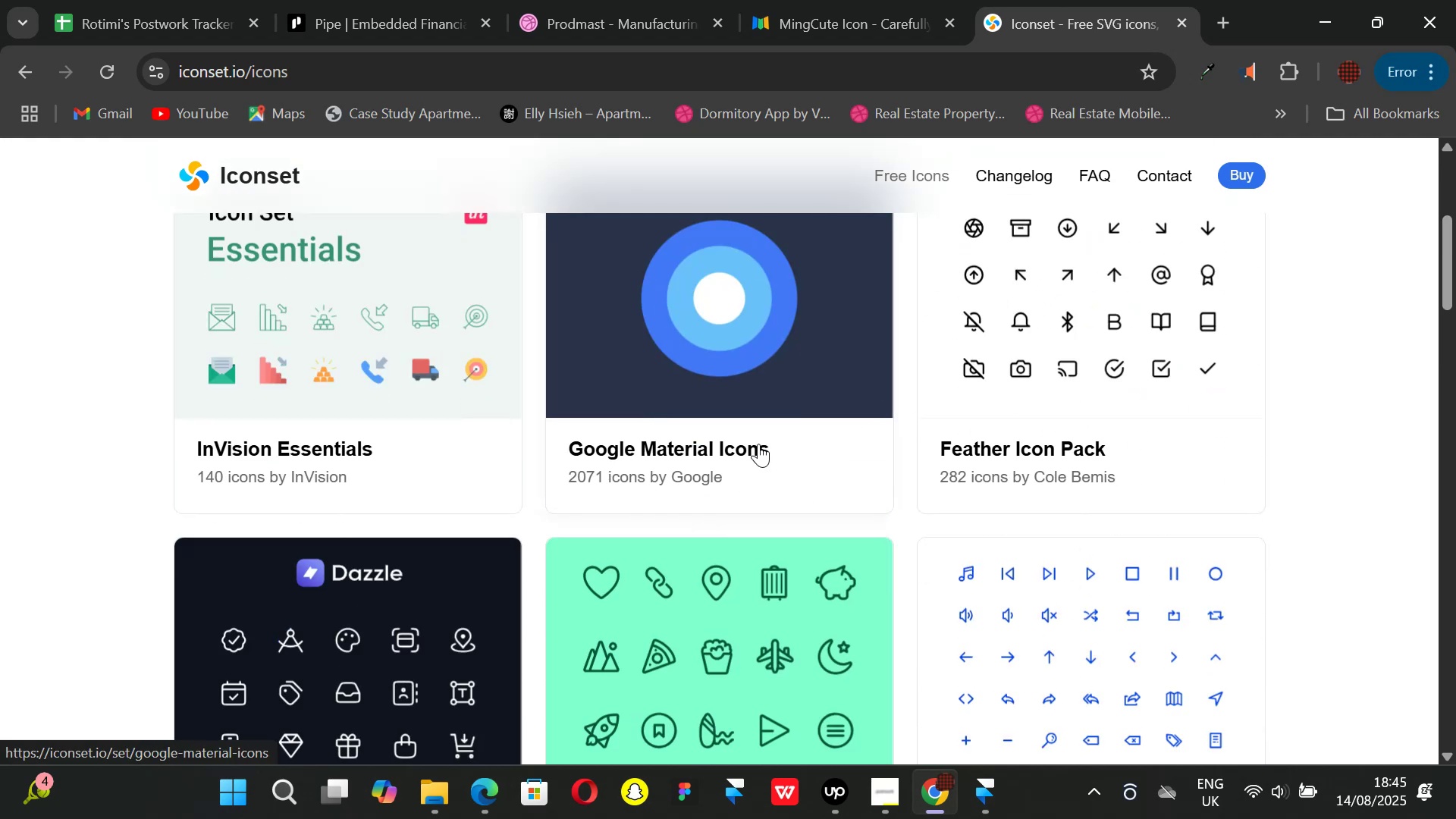 
left_click([733, 438])
 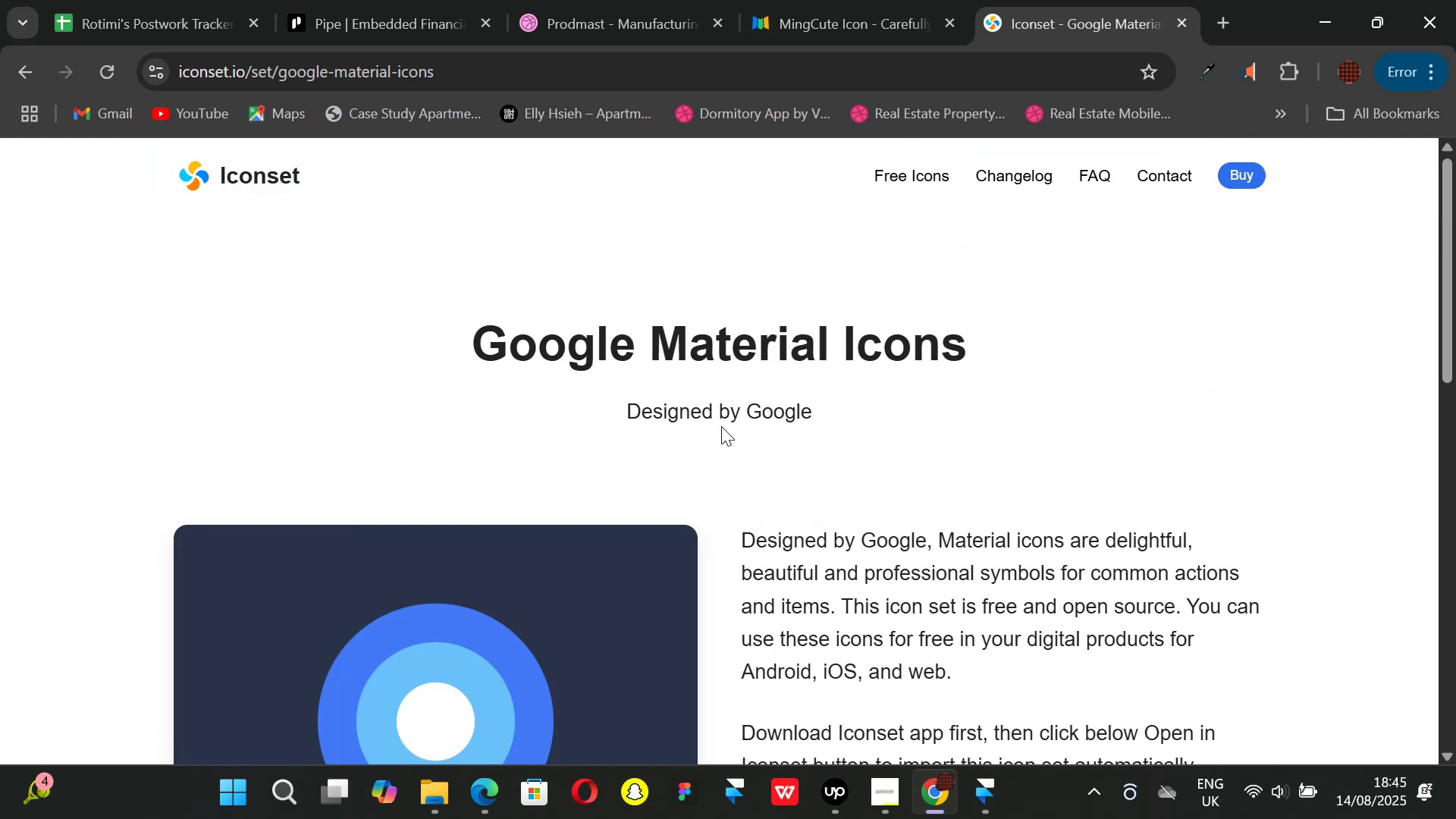 
scroll: coordinate [719, 422], scroll_direction: down, amount: 4.0
 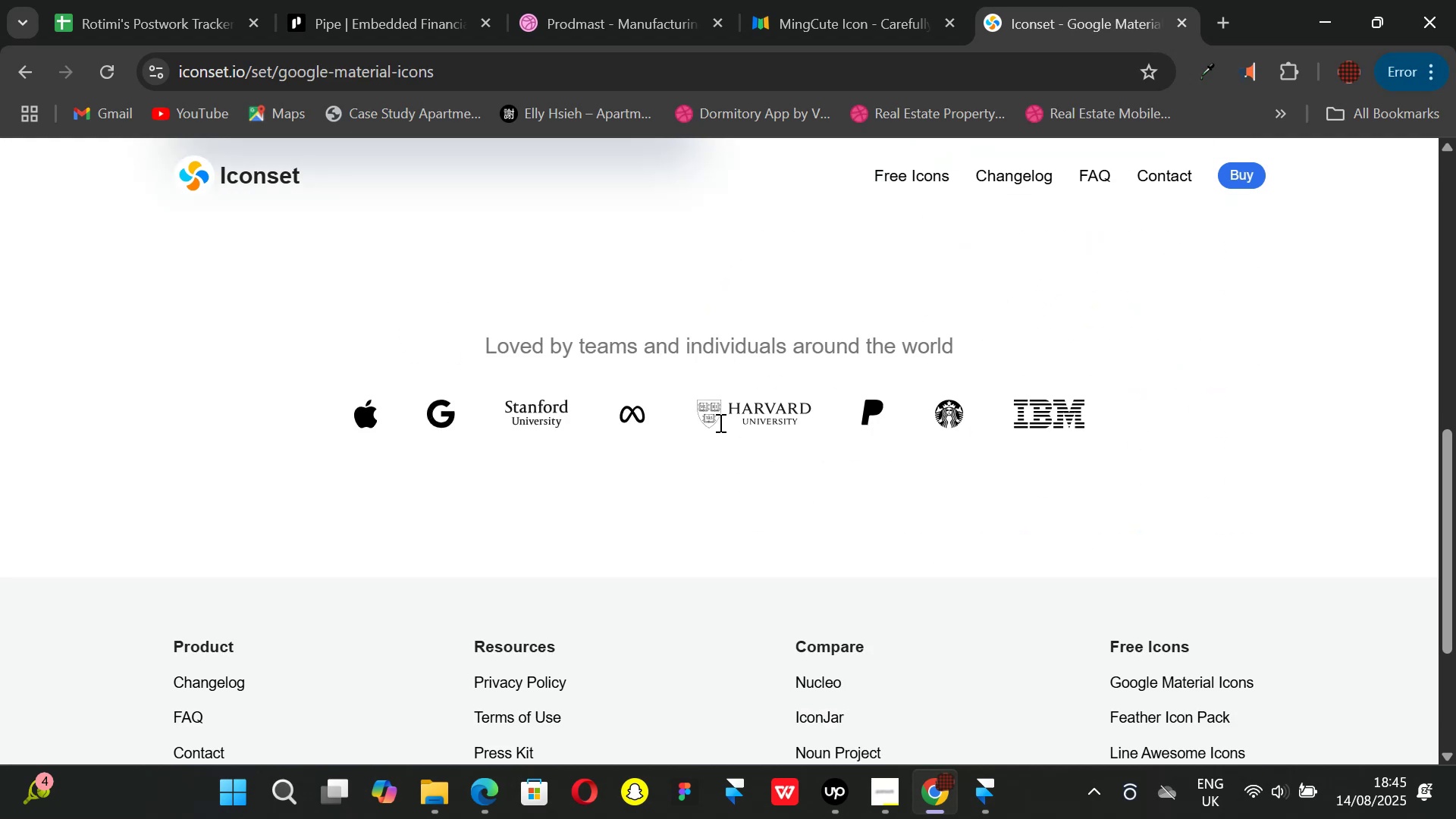 
scroll: coordinate [719, 422], scroll_direction: up, amount: 3.0
 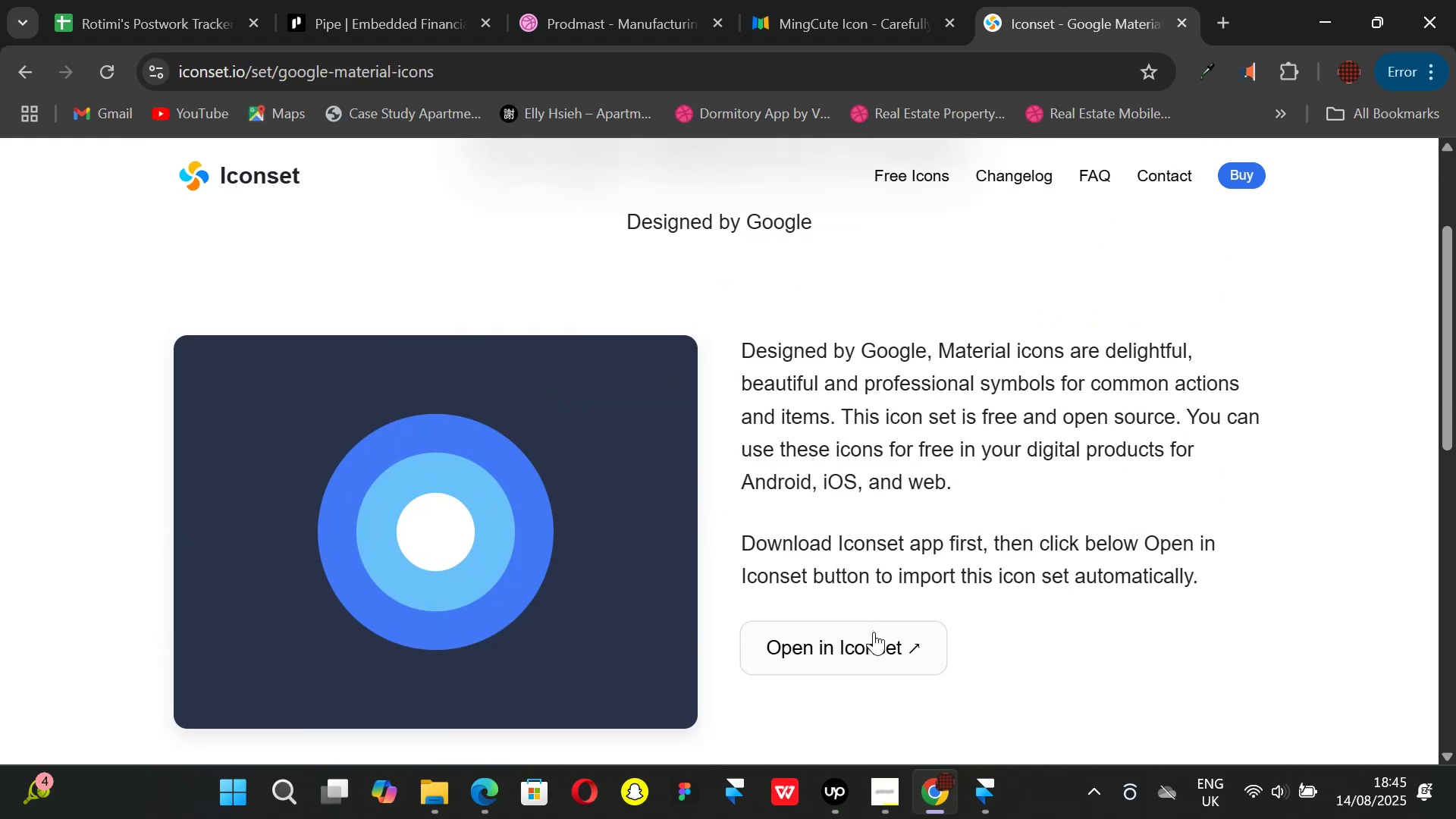 
left_click([874, 634])
 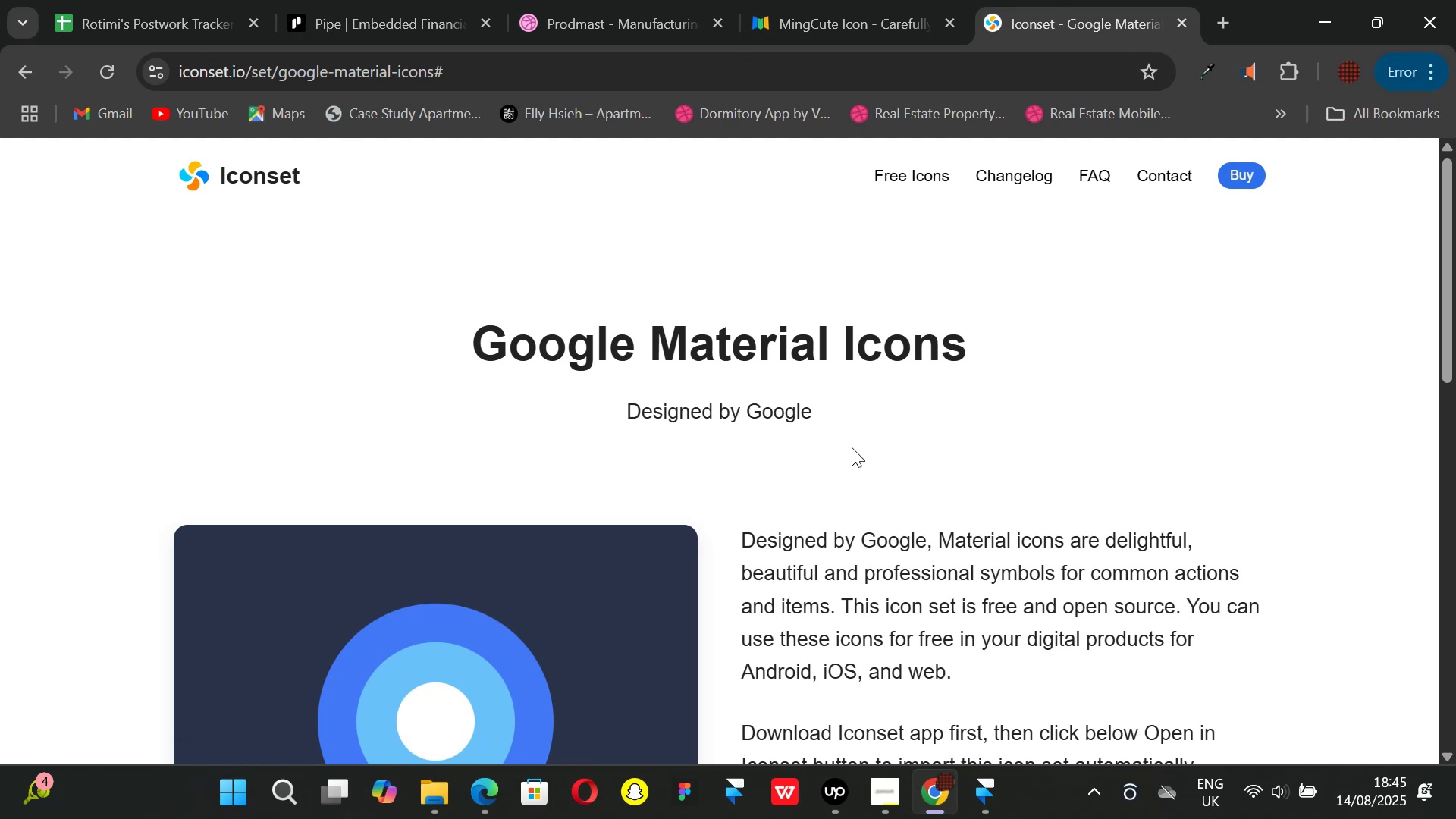 
scroll: coordinate [848, 444], scroll_direction: down, amount: 4.0
 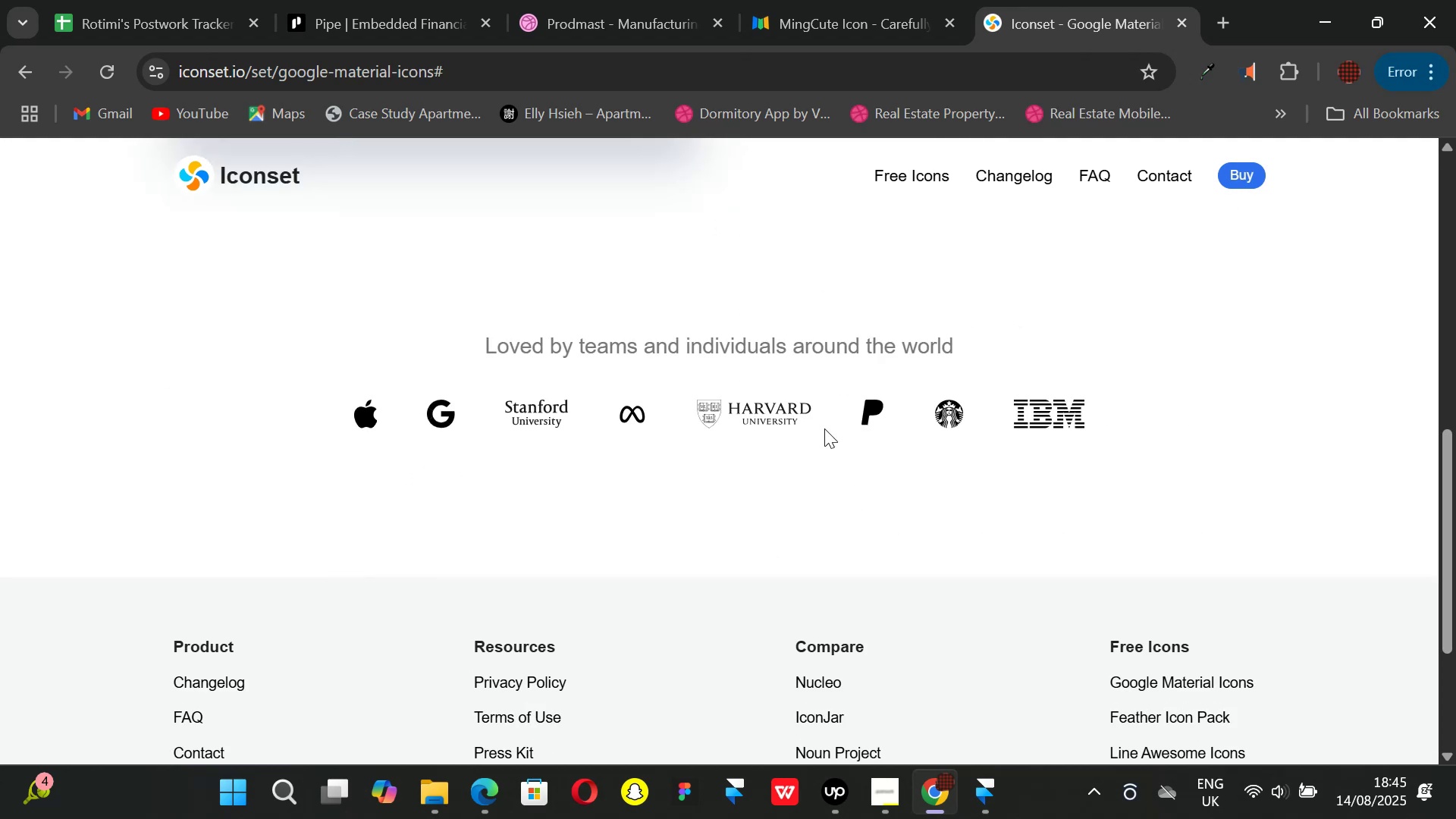 
scroll: coordinate [811, 385], scroll_direction: up, amount: 2.0
 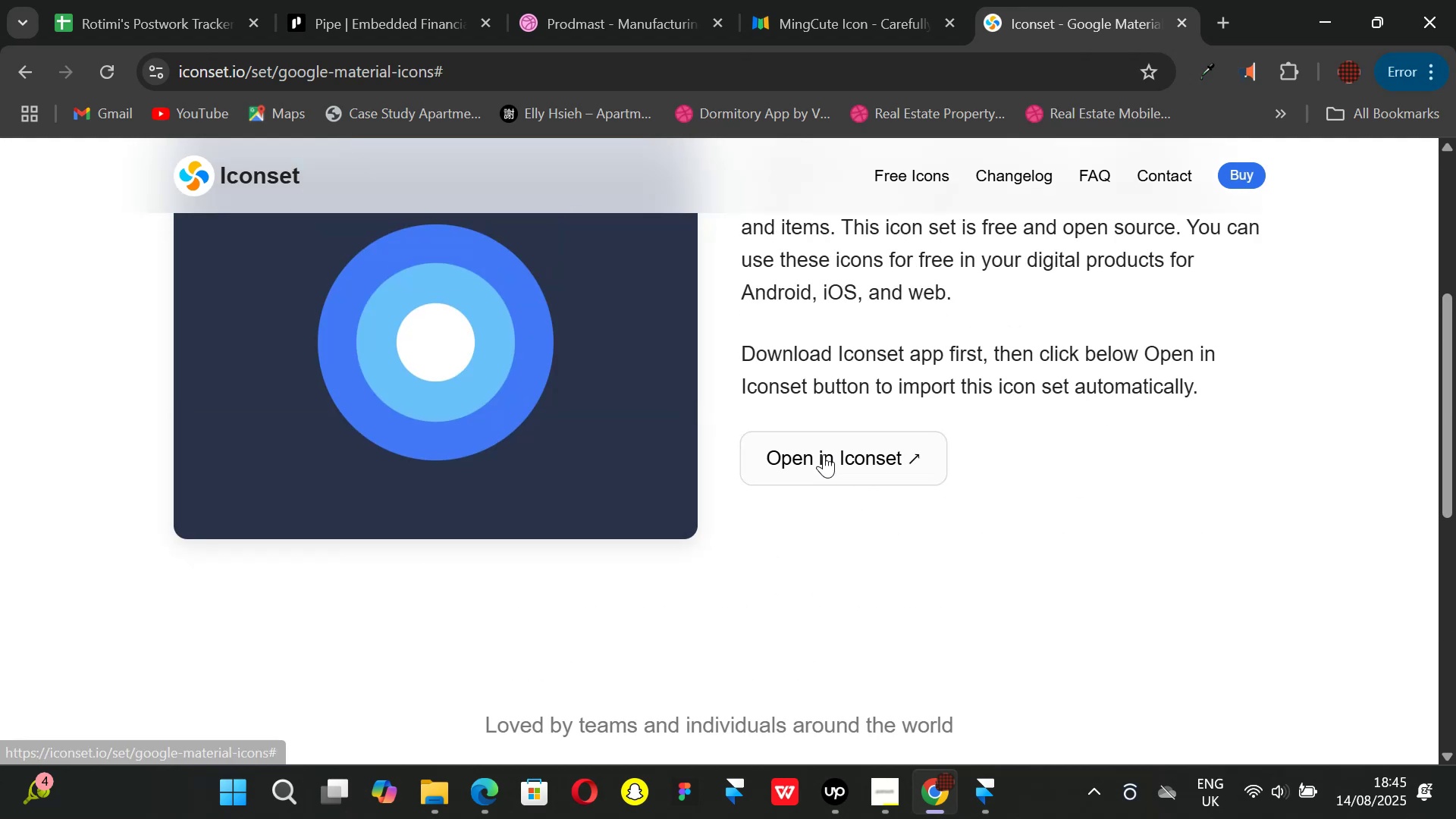 
left_click([824, 454])
 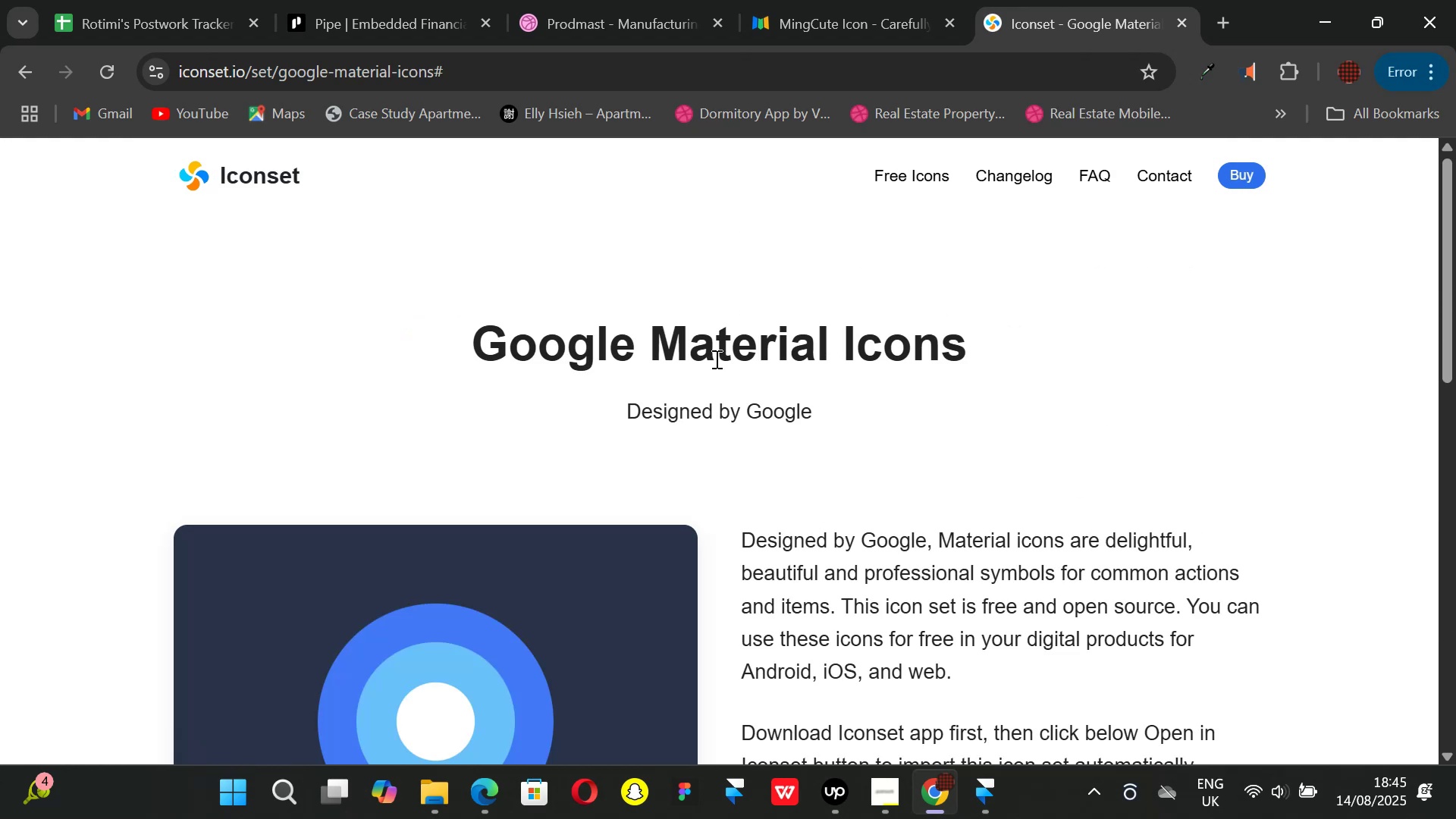 
left_click([727, 340])
 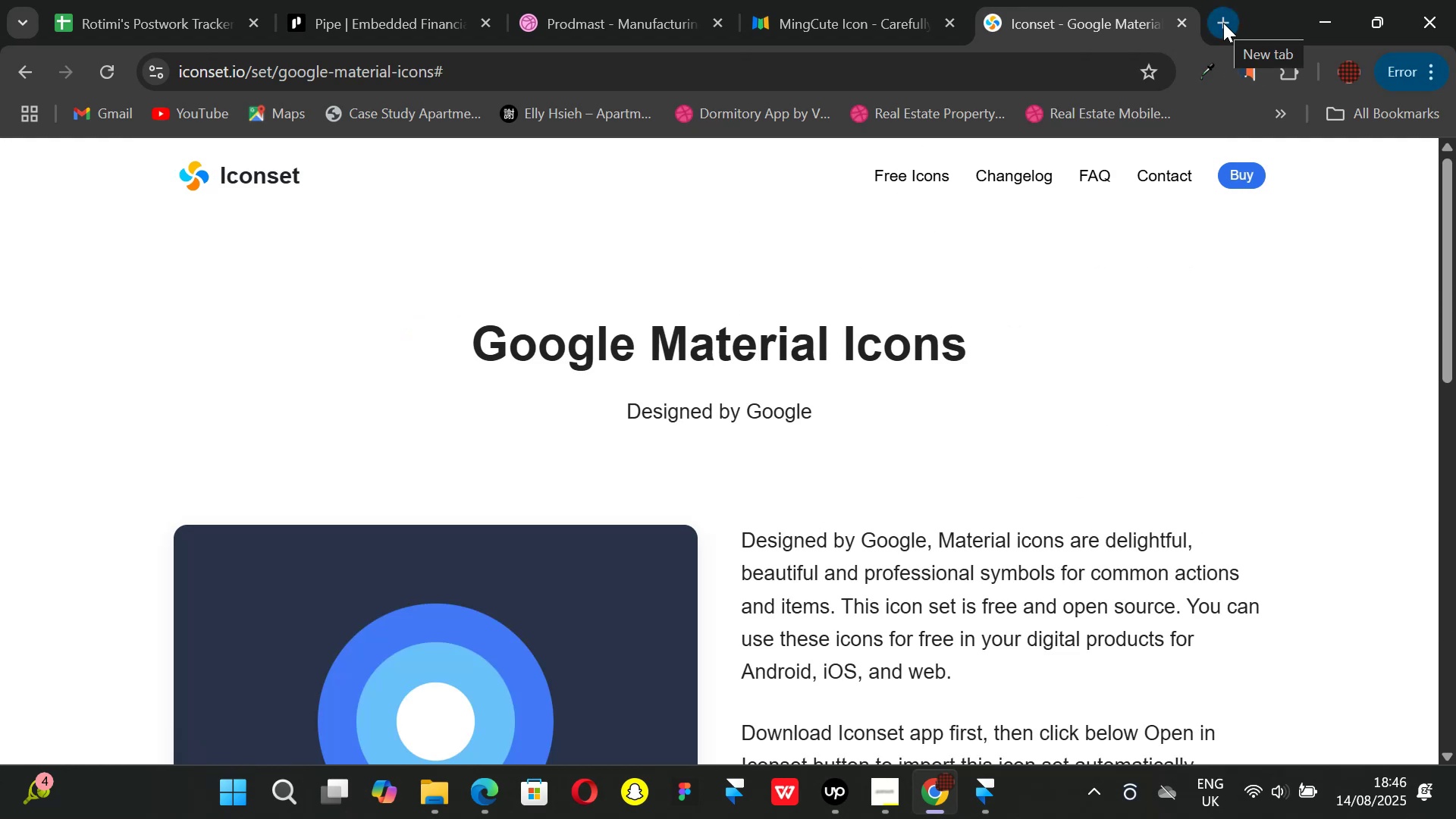 
left_click([1223, 23])
 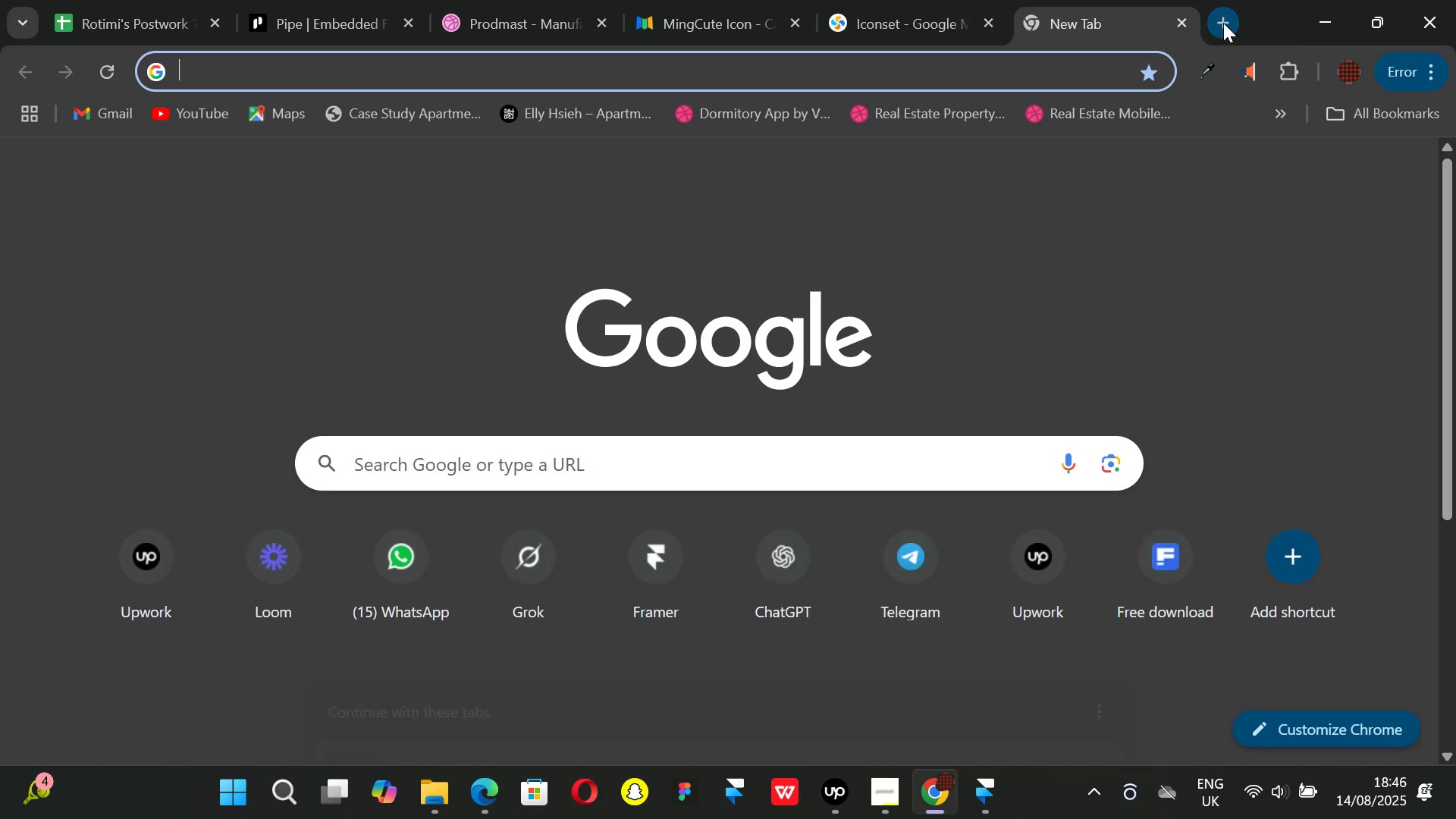 
type(material desin icons)
 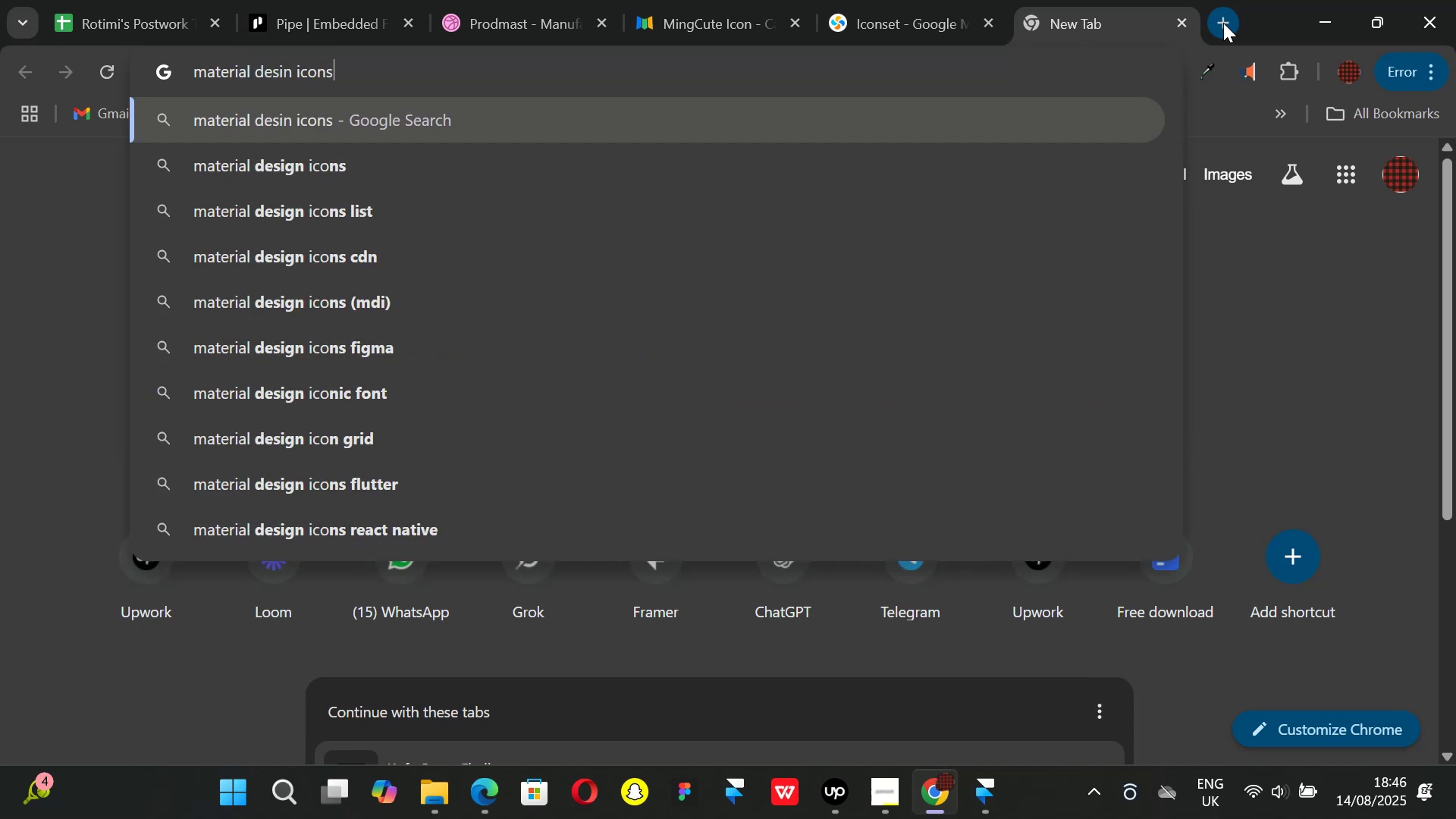 
key(Enter)
 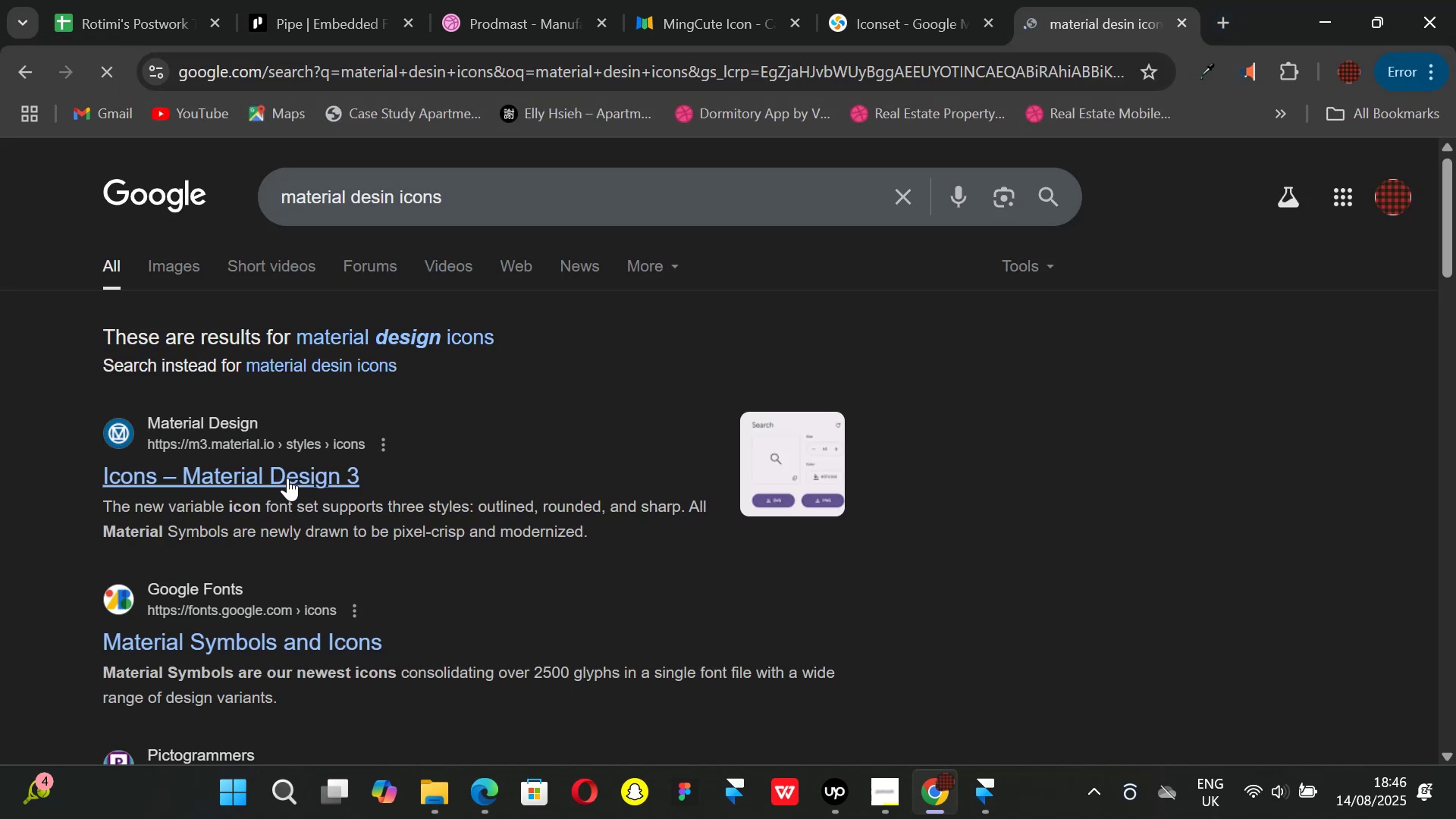 
left_click([283, 469])
 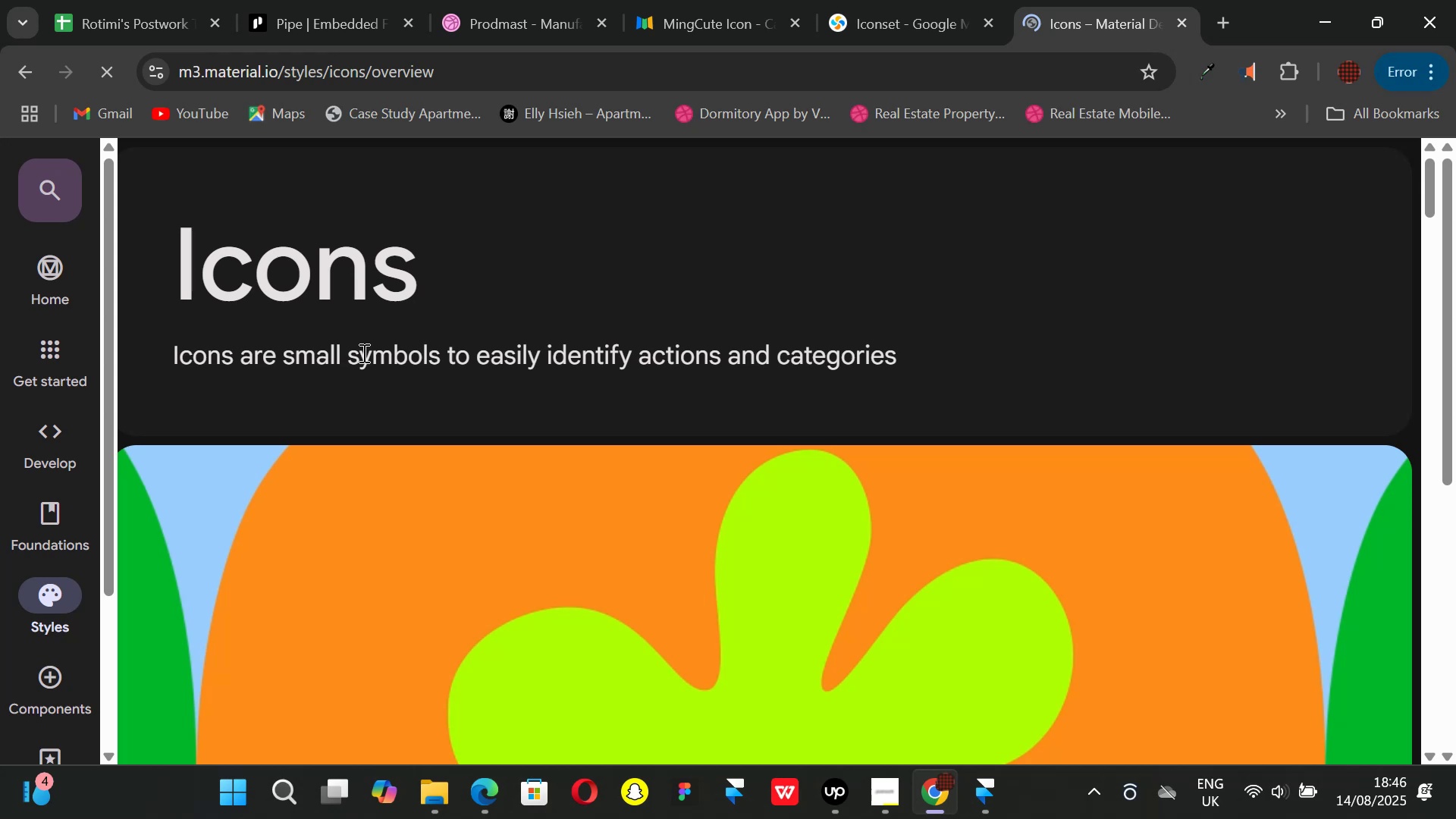 
wait(5.34)
 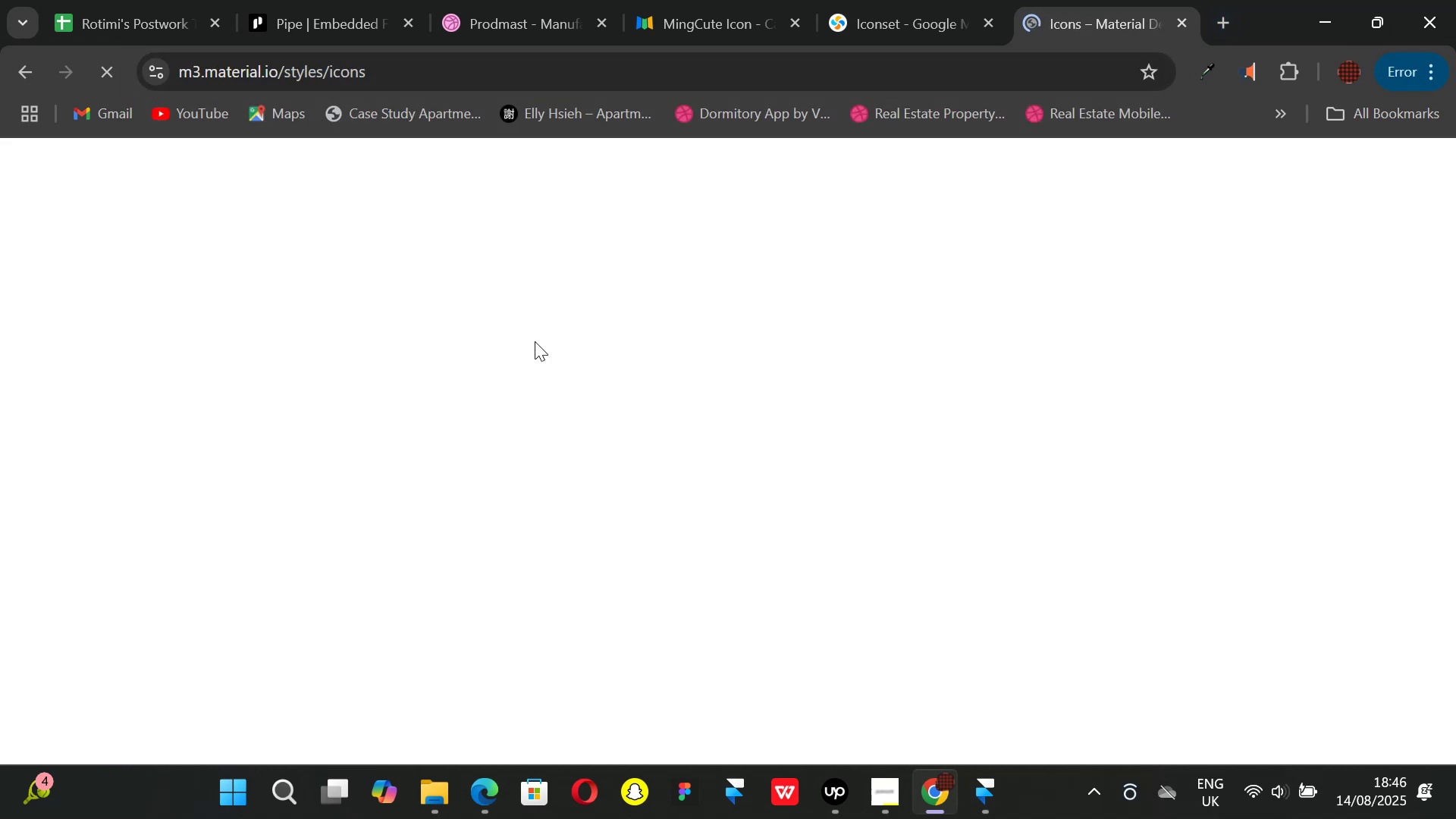 
scroll: coordinate [792, 362], scroll_direction: down, amount: 23.0
 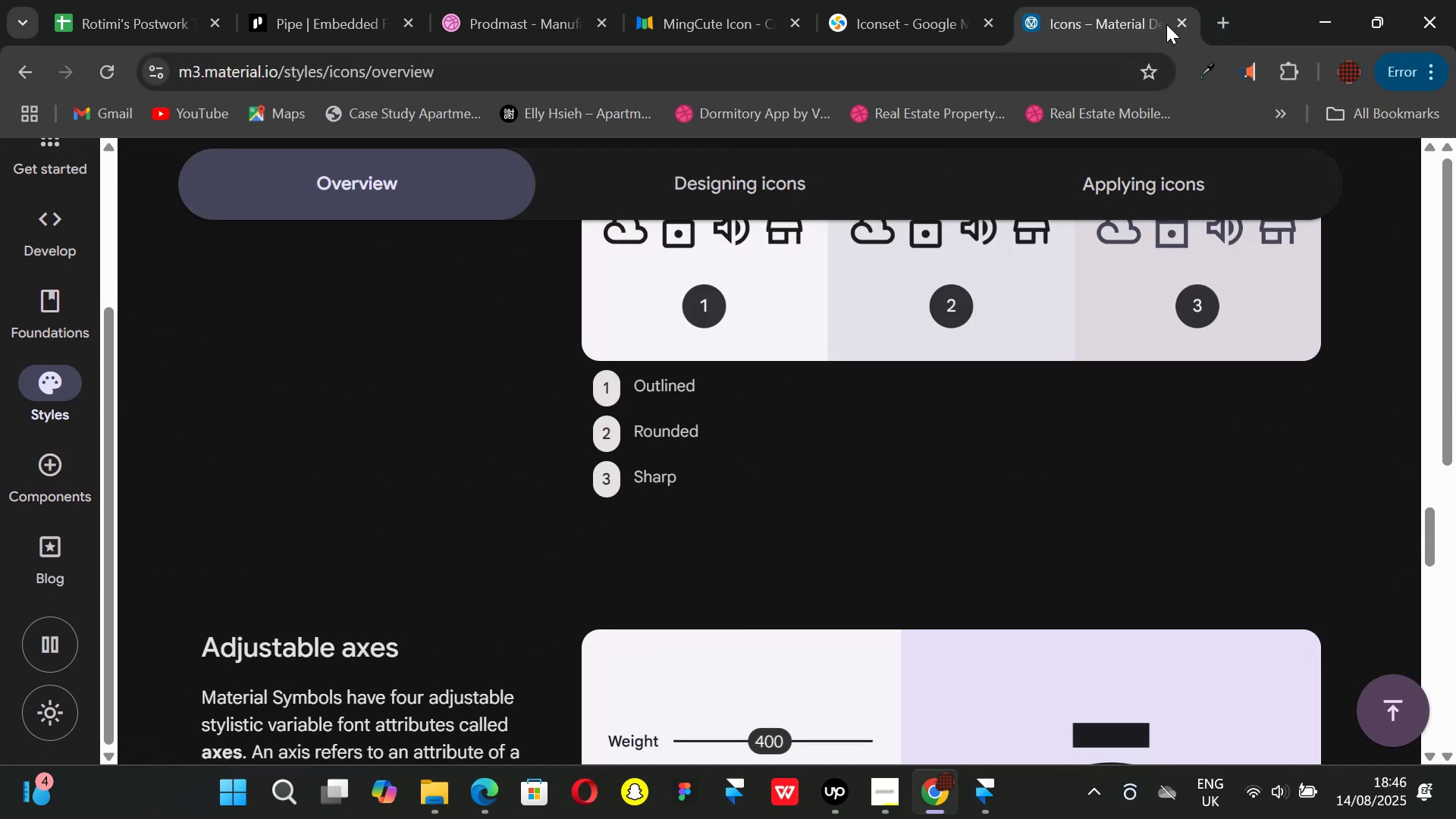 
left_click([1171, 161])
 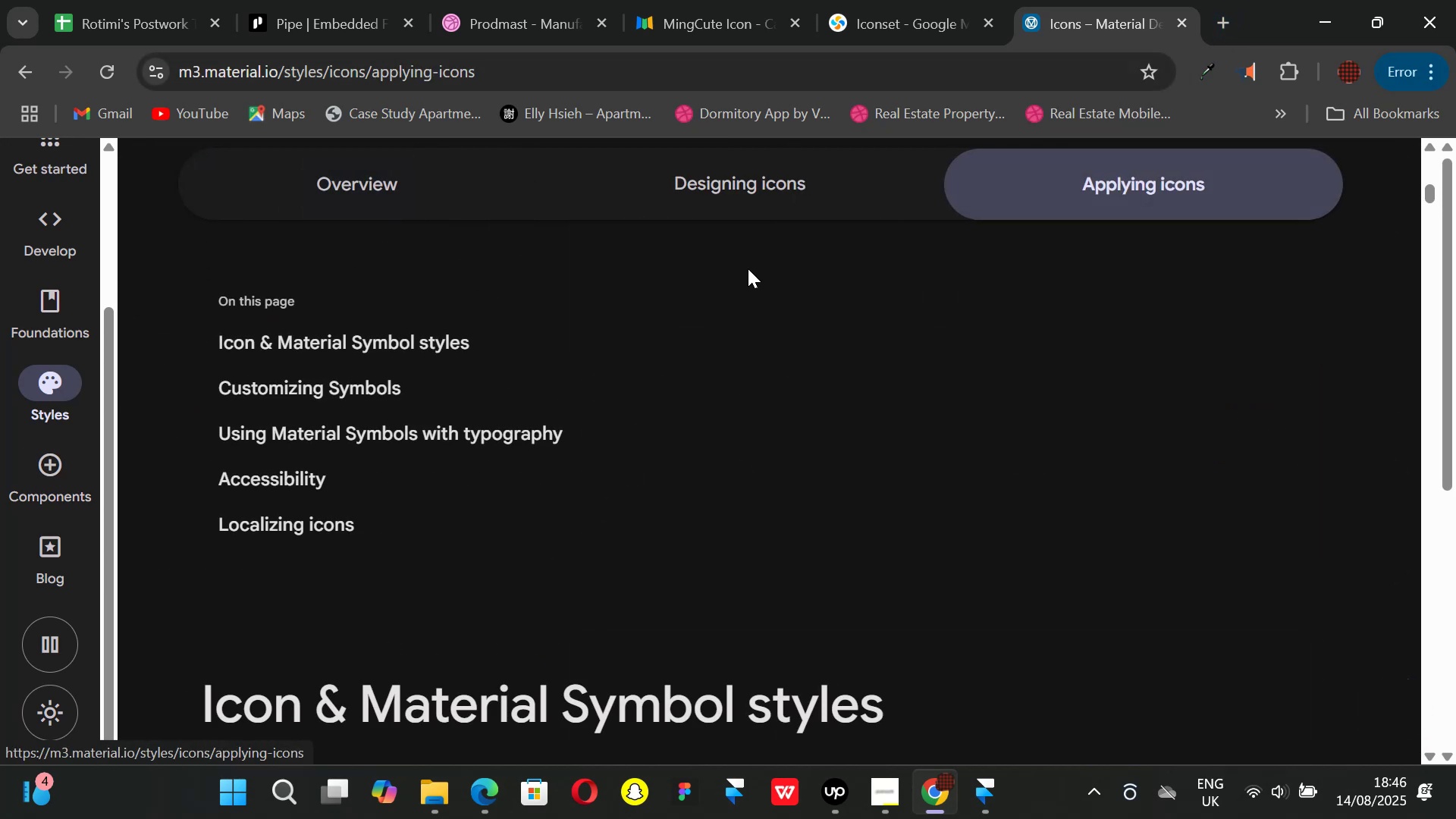 
scroll: coordinate [742, 391], scroll_direction: down, amount: 2.0
 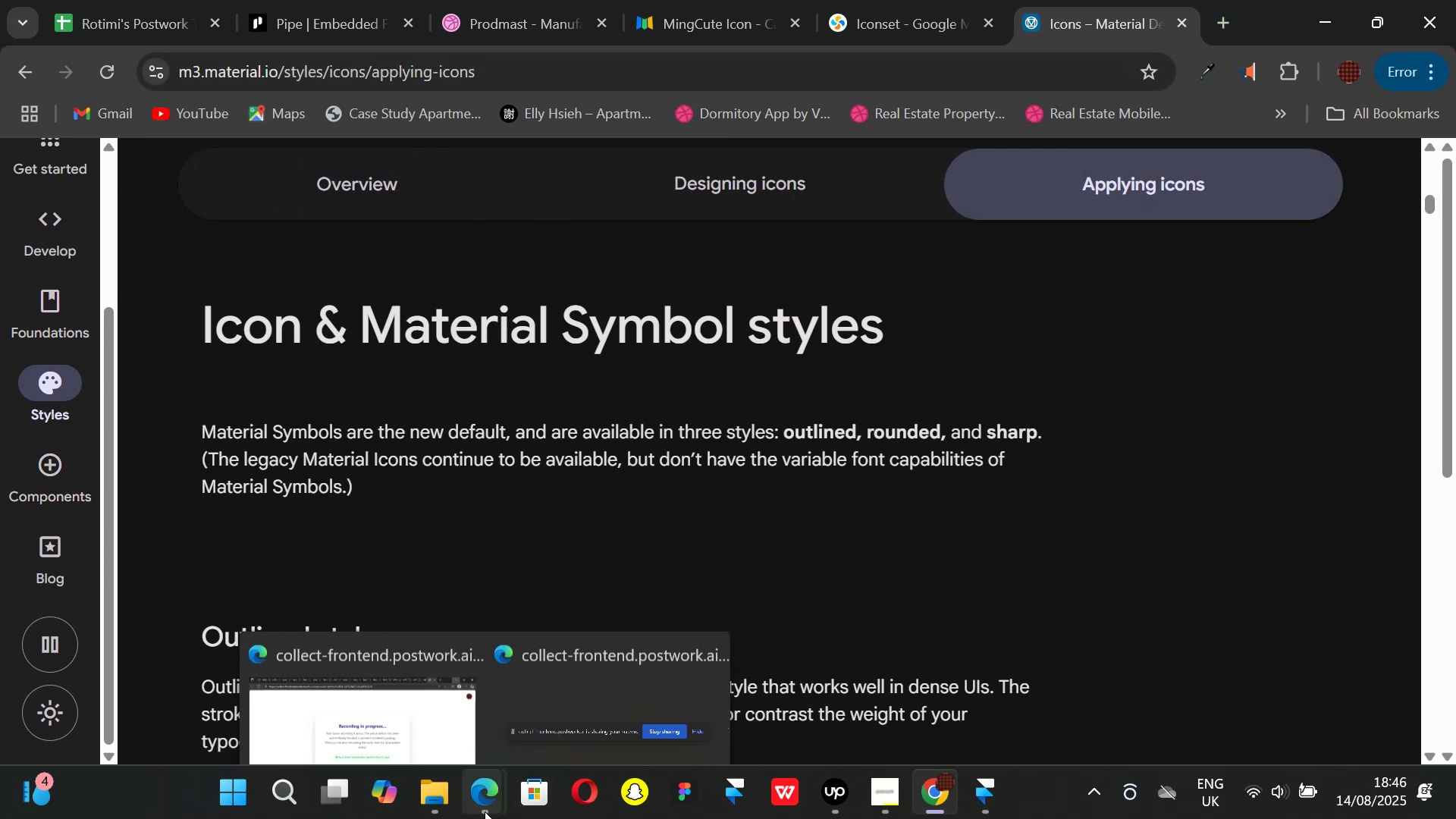 
left_click([399, 708])
 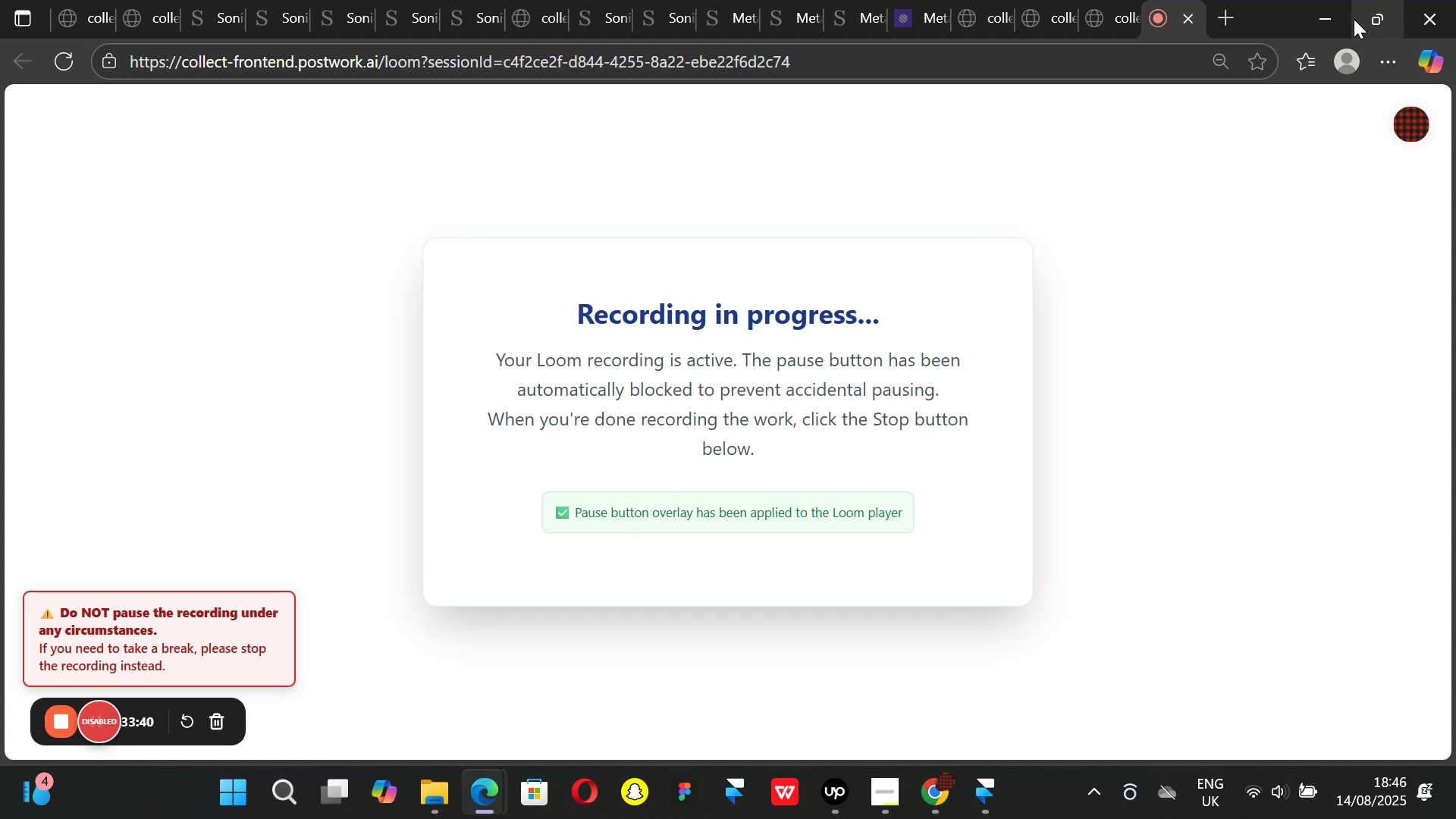 
left_click([1313, 17])
 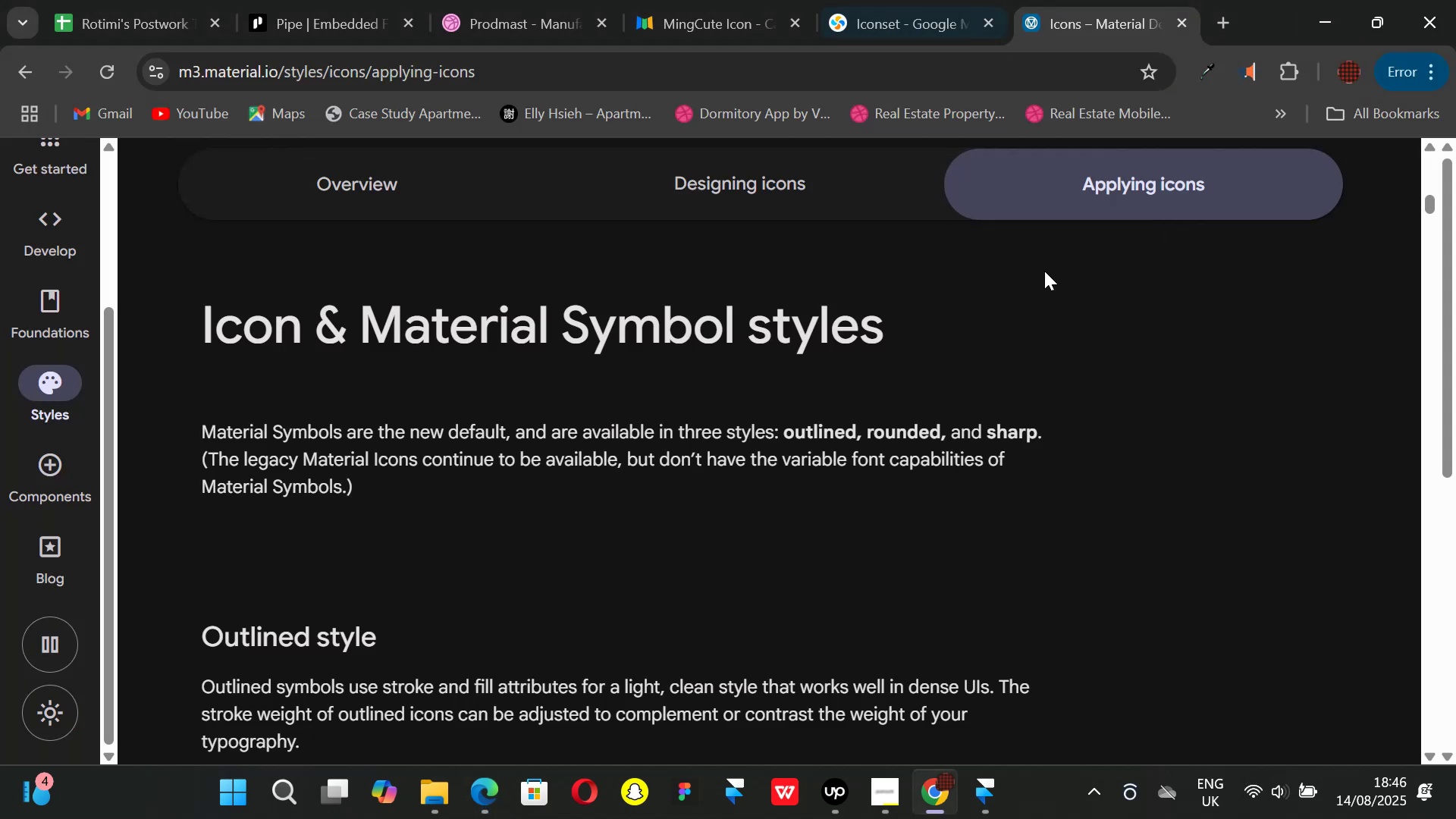 
scroll: coordinate [843, 435], scroll_direction: up, amount: 11.0
 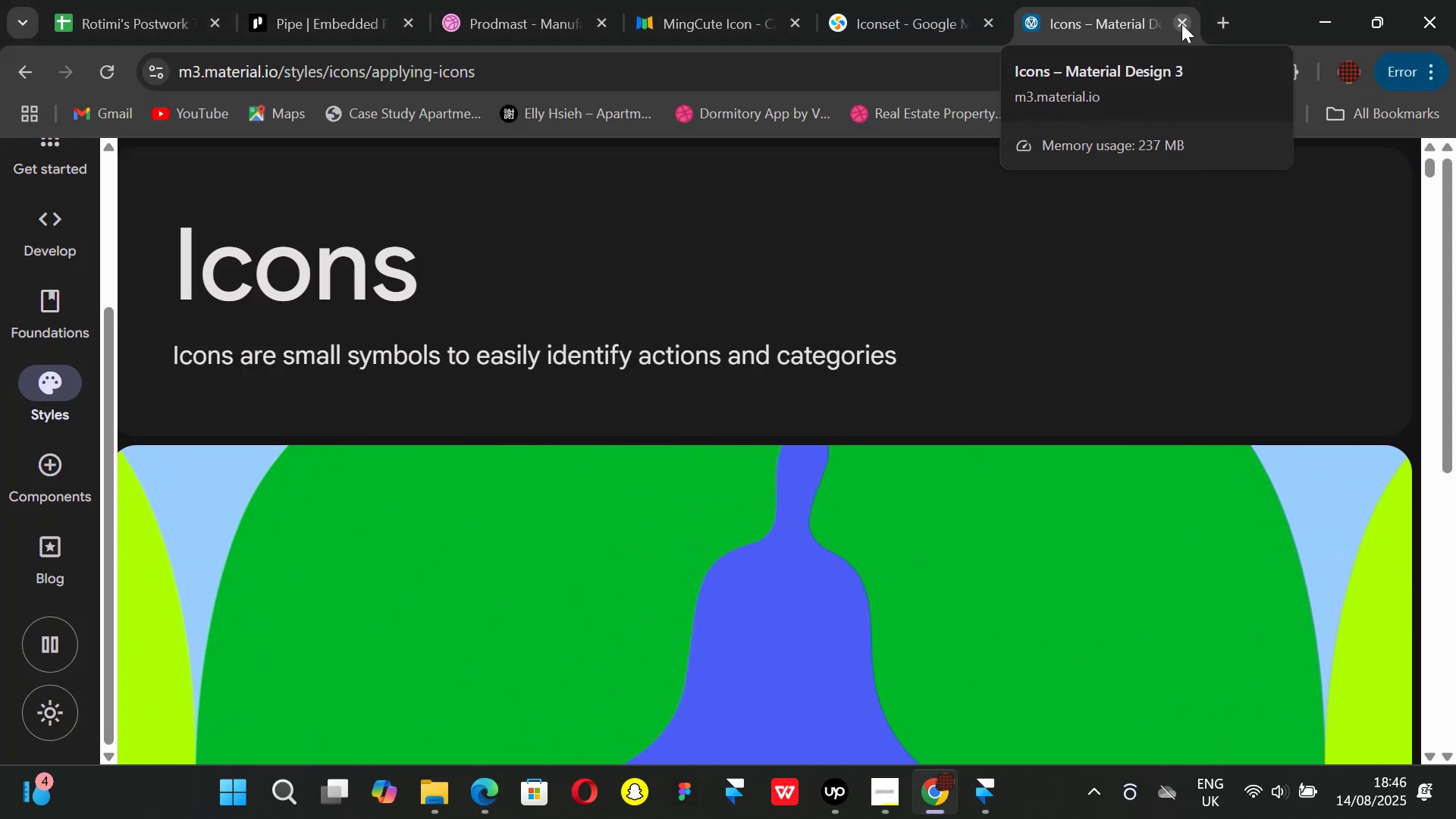 
left_click([1181, 24])
 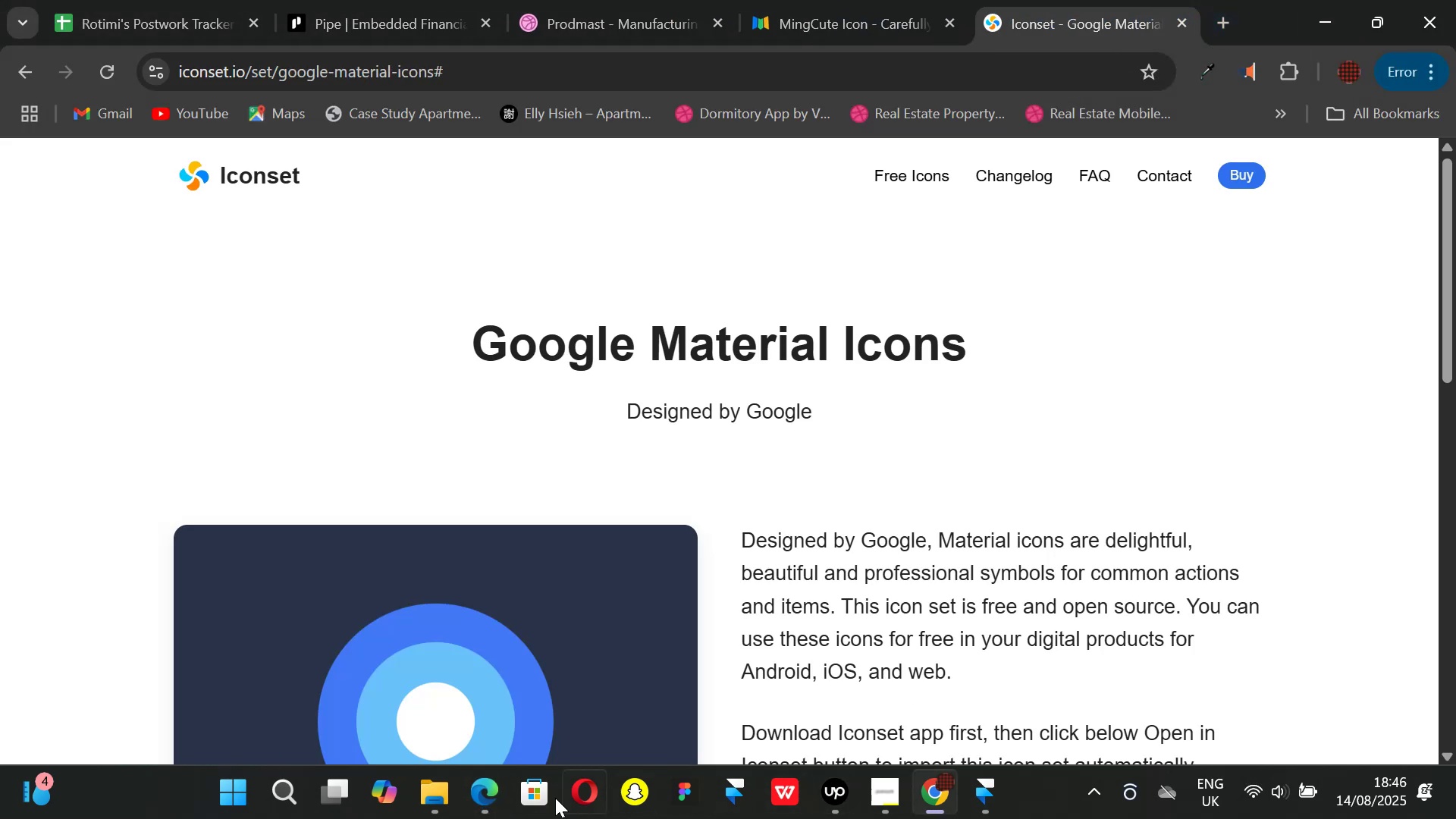 
left_click([397, 728])
 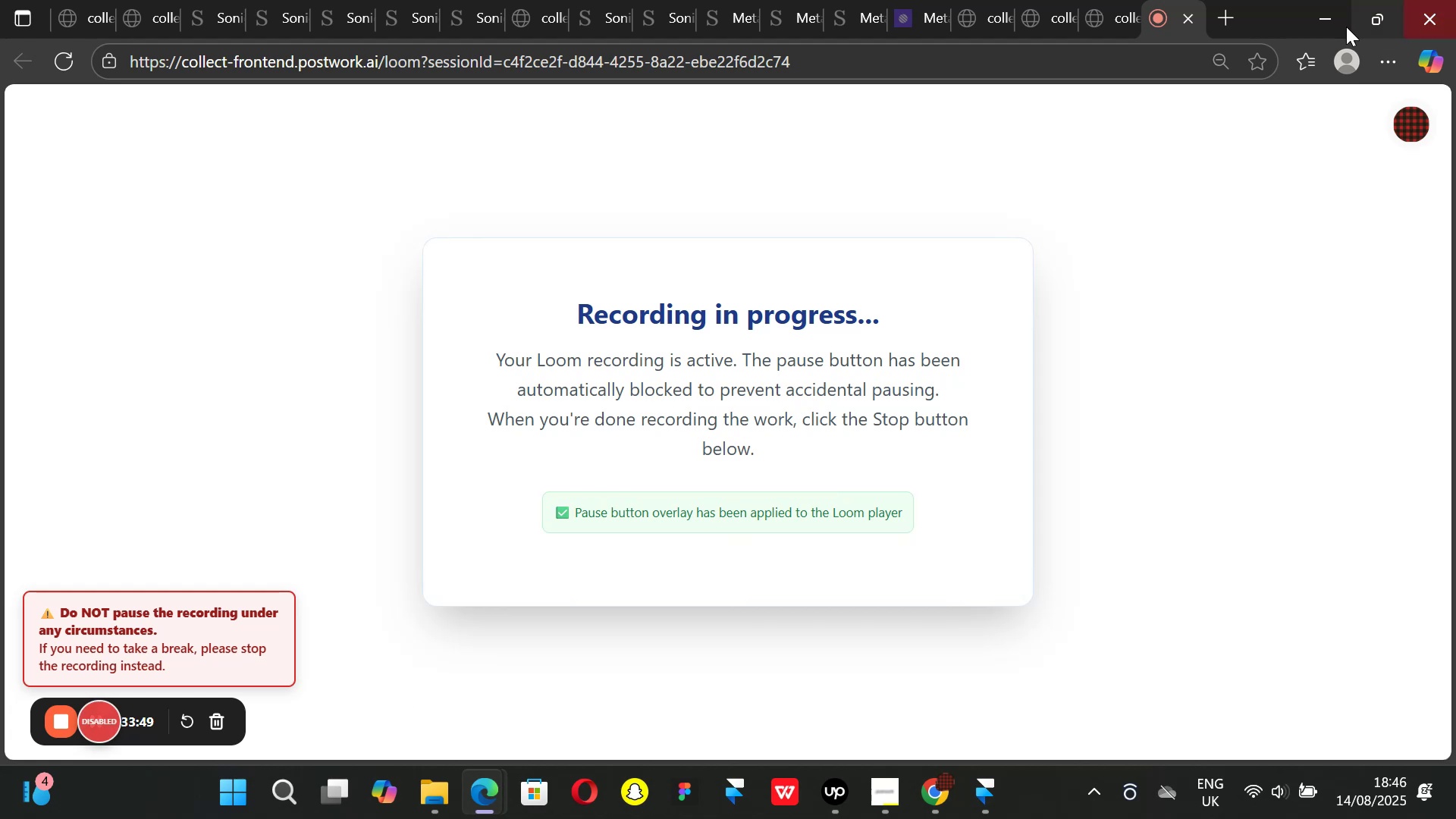 
left_click([1333, 24])
 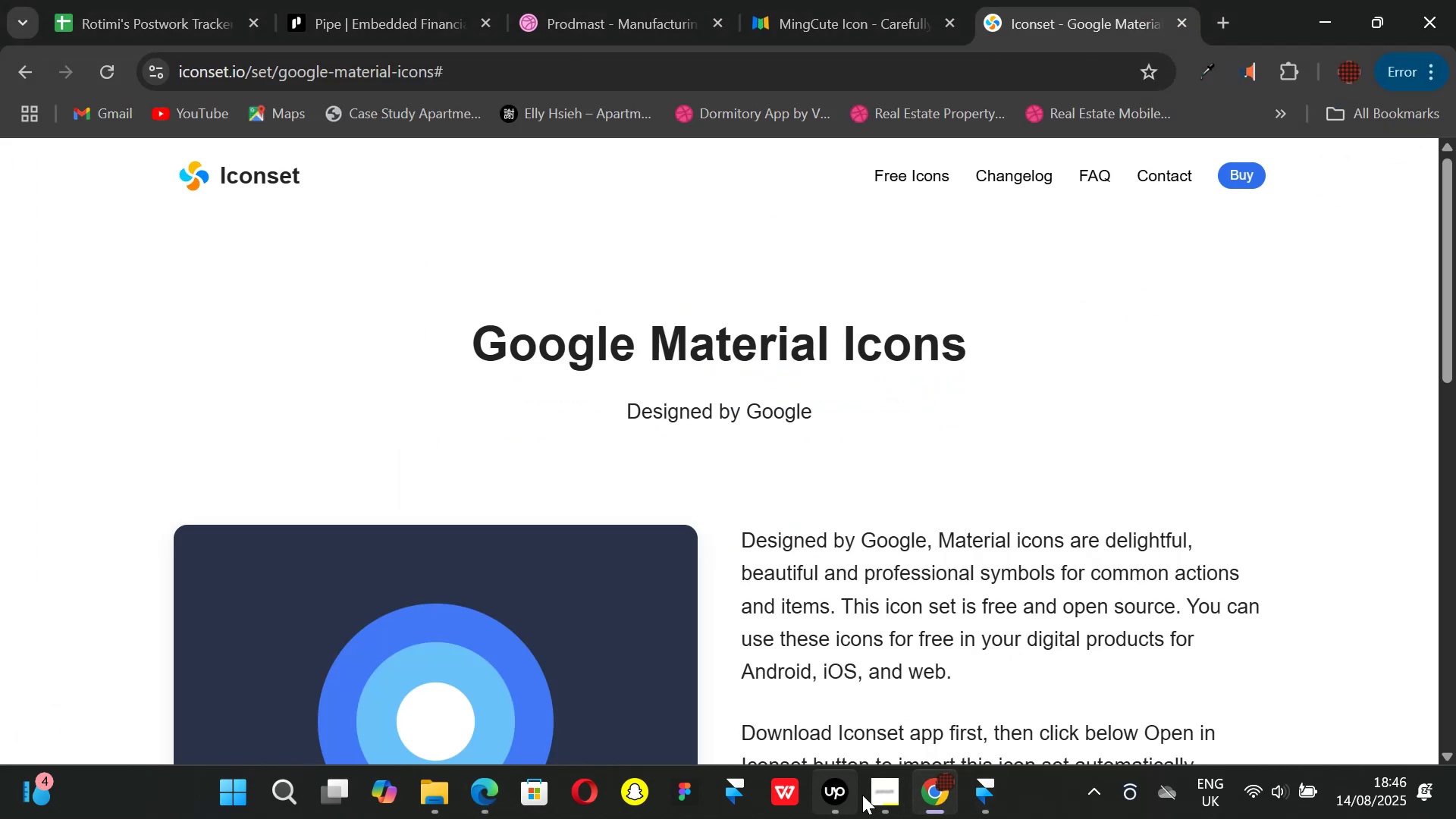 
left_click([879, 795])
 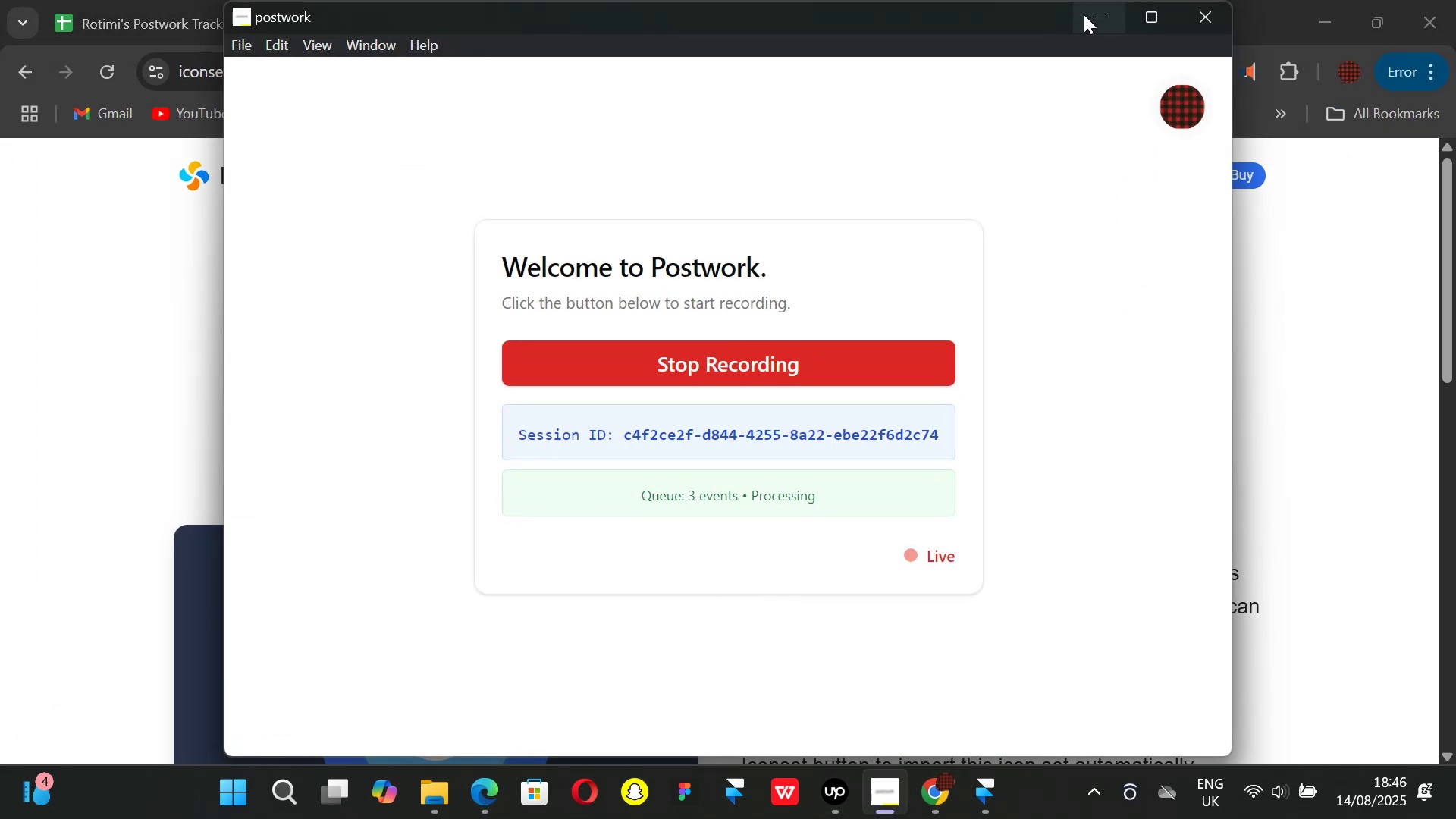 
left_click([1084, 14])
 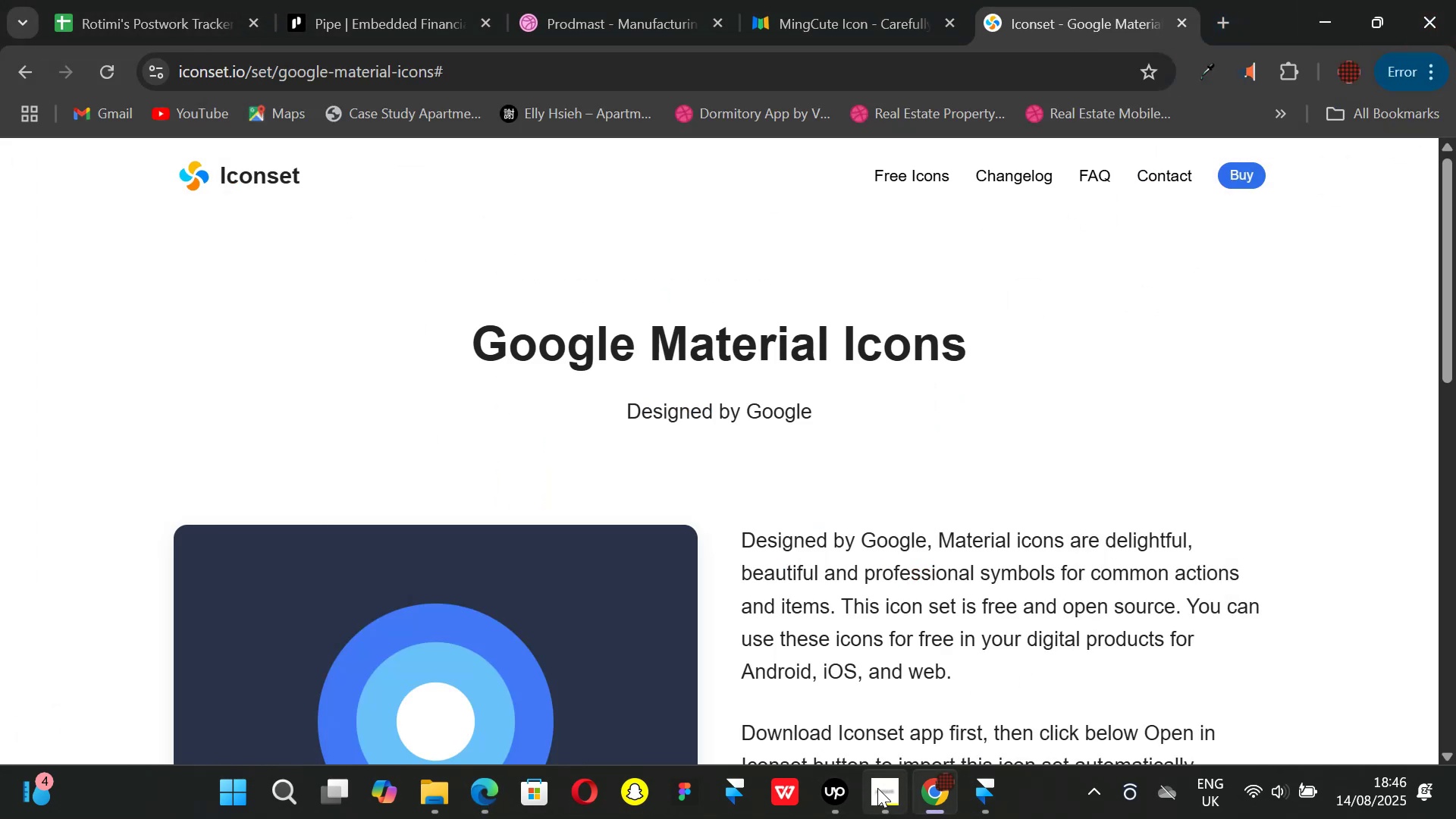 
left_click([845, 804])
 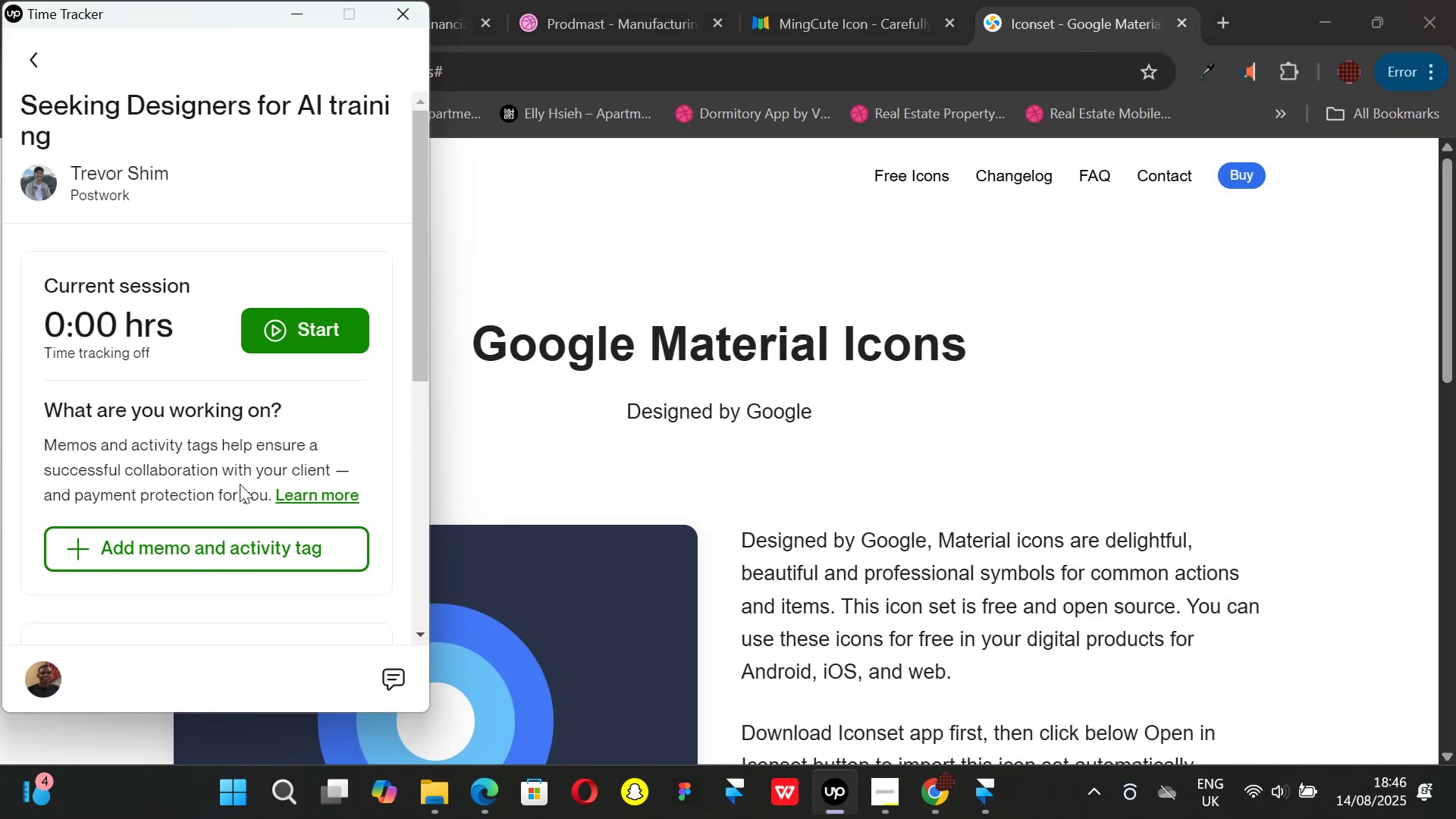 
scroll: coordinate [218, 426], scroll_direction: down, amount: 2.0
 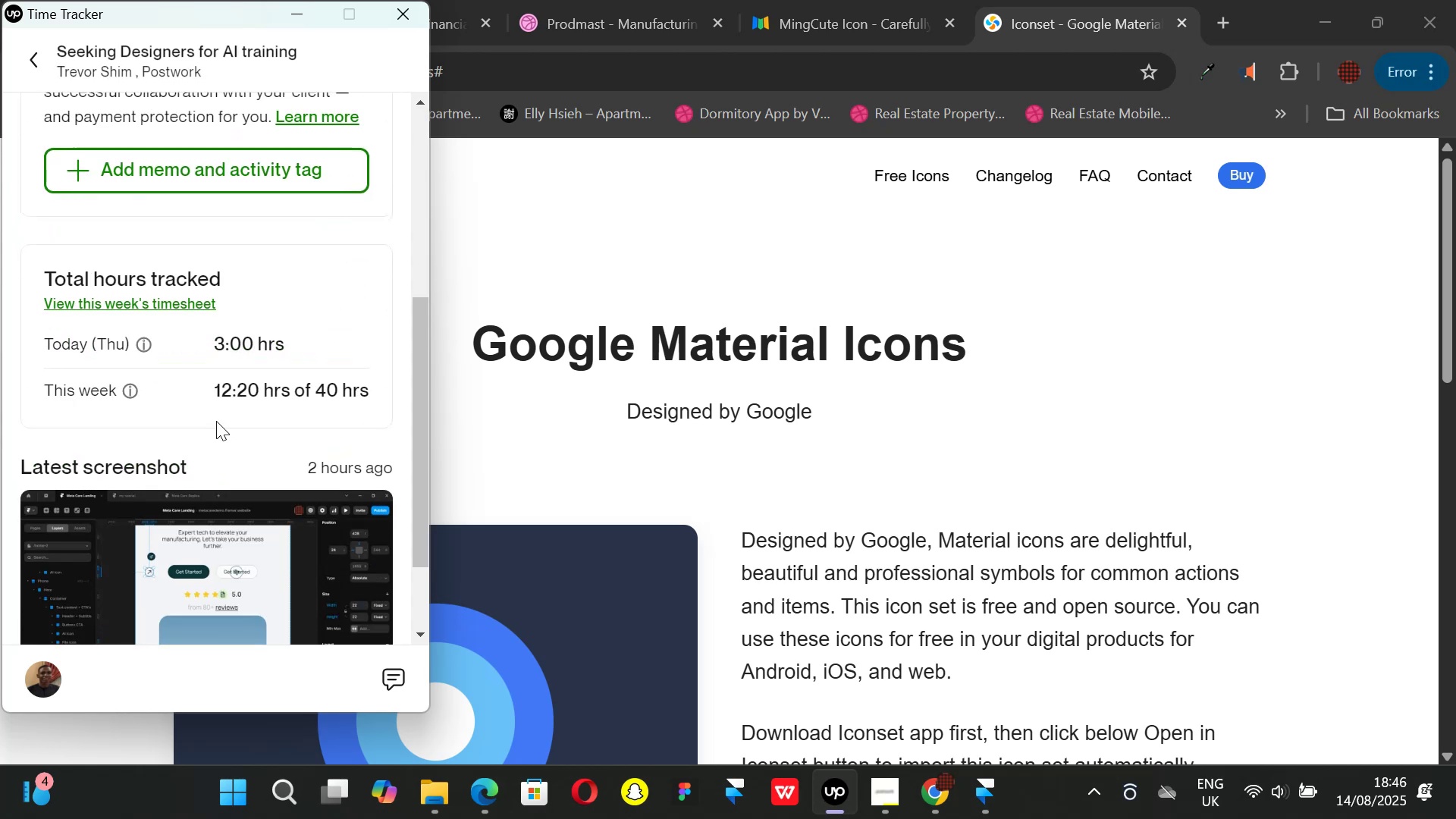 
scroll: coordinate [216, 421], scroll_direction: up, amount: 1.0
 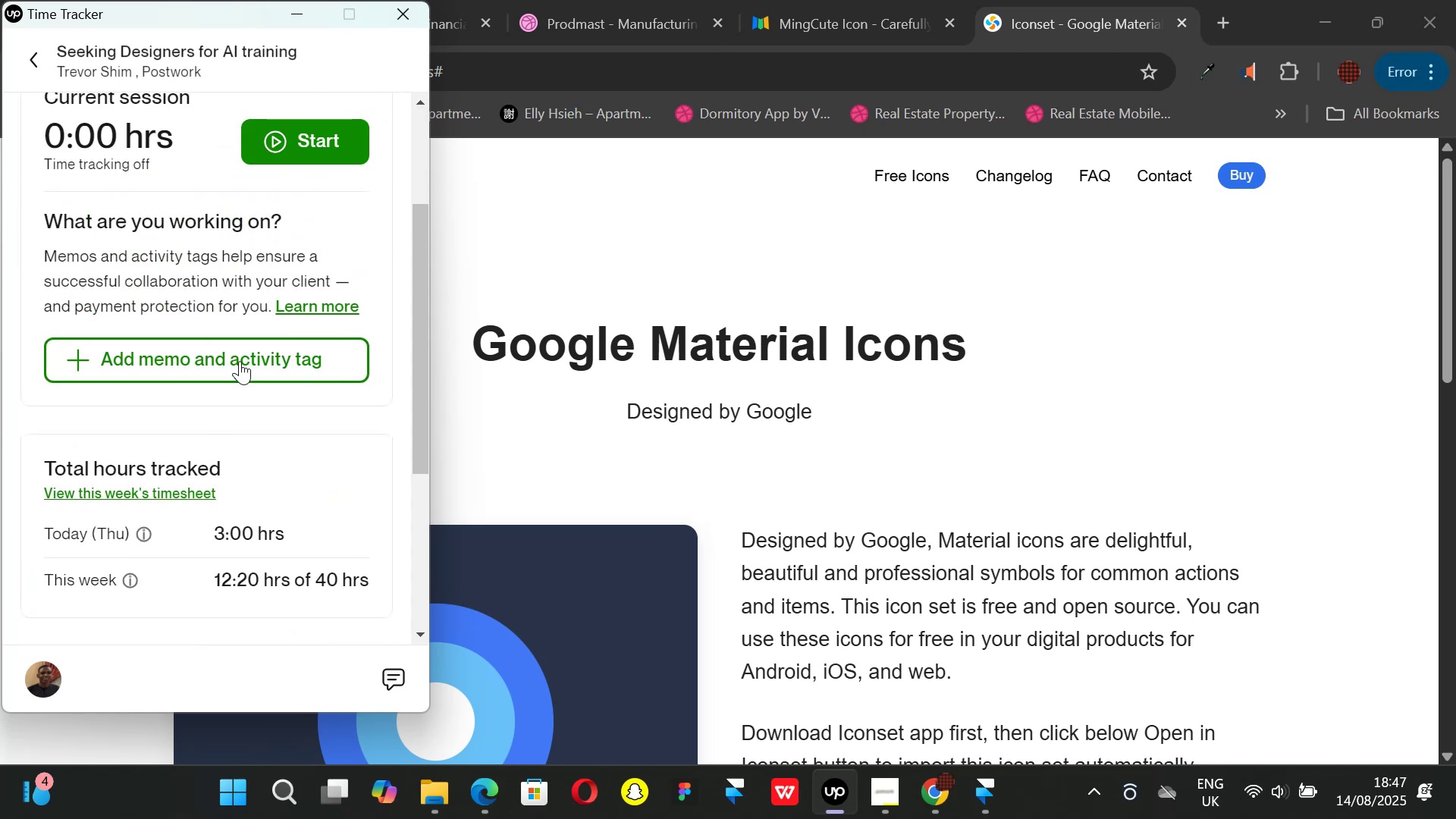 
scroll: coordinate [238, 418], scroll_direction: down, amount: 1.0
 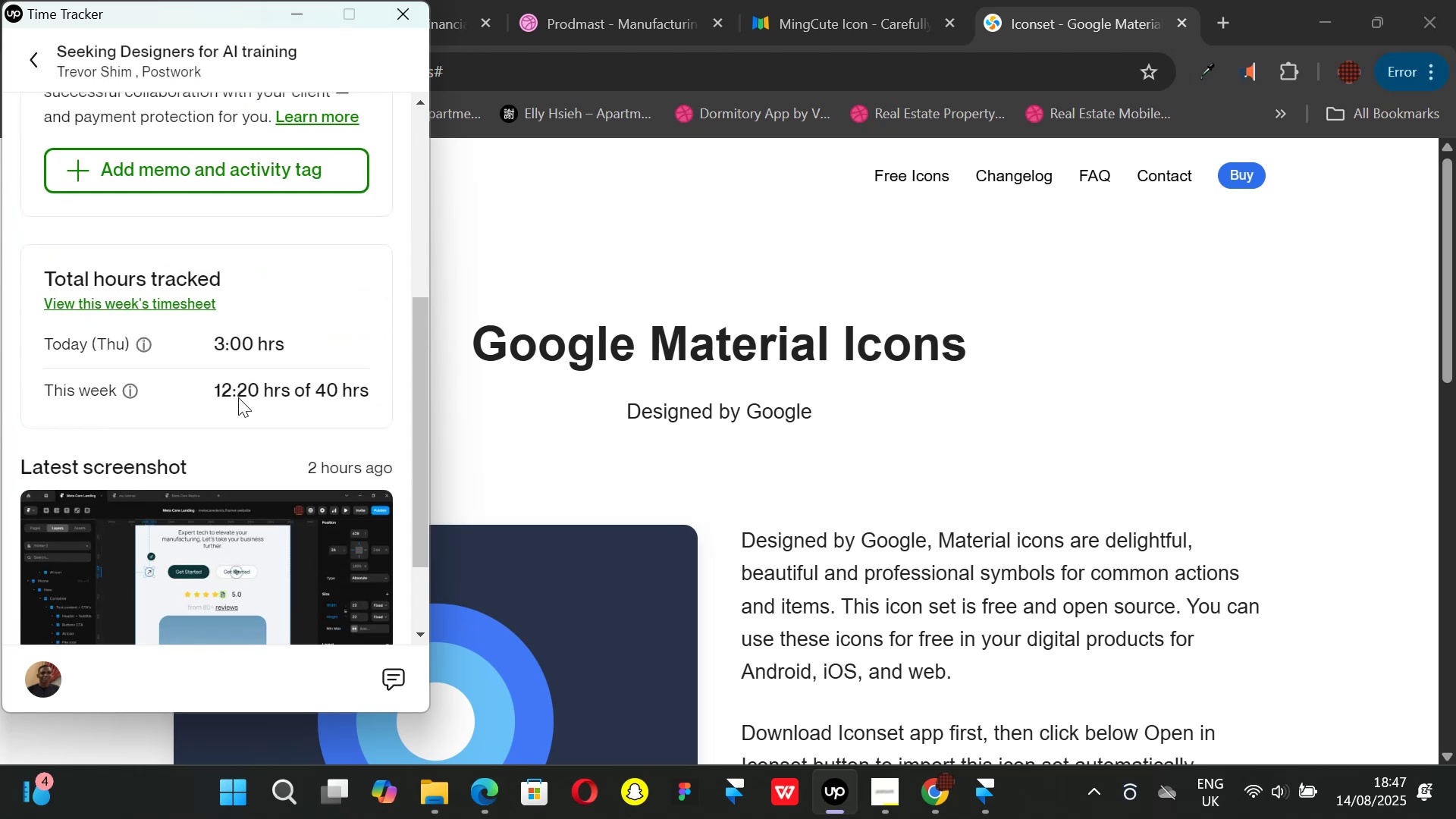 
scroll: coordinate [231, 377], scroll_direction: up, amount: 4.0
 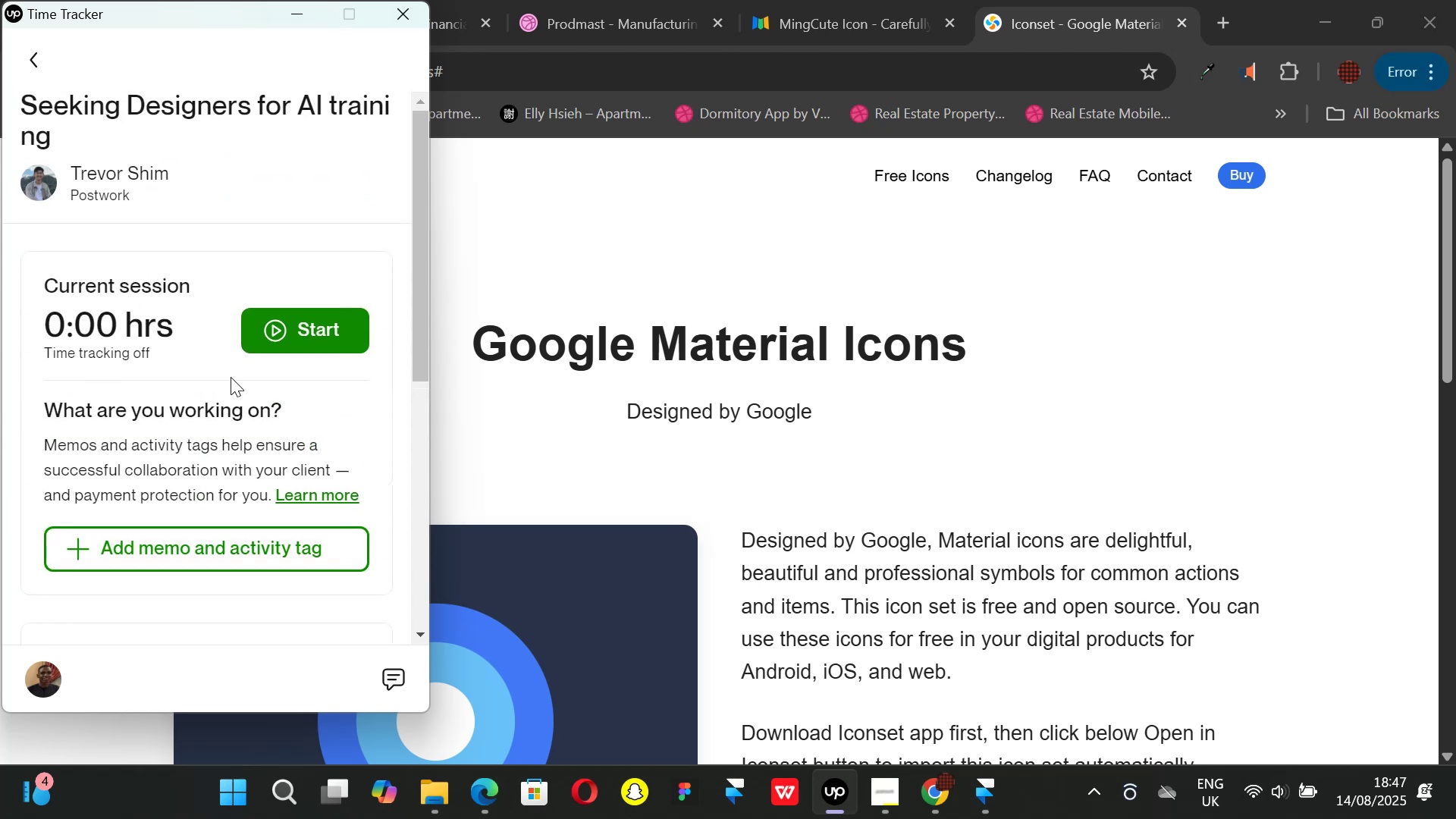 
scroll: coordinate [243, 388], scroll_direction: down, amount: 4.0
 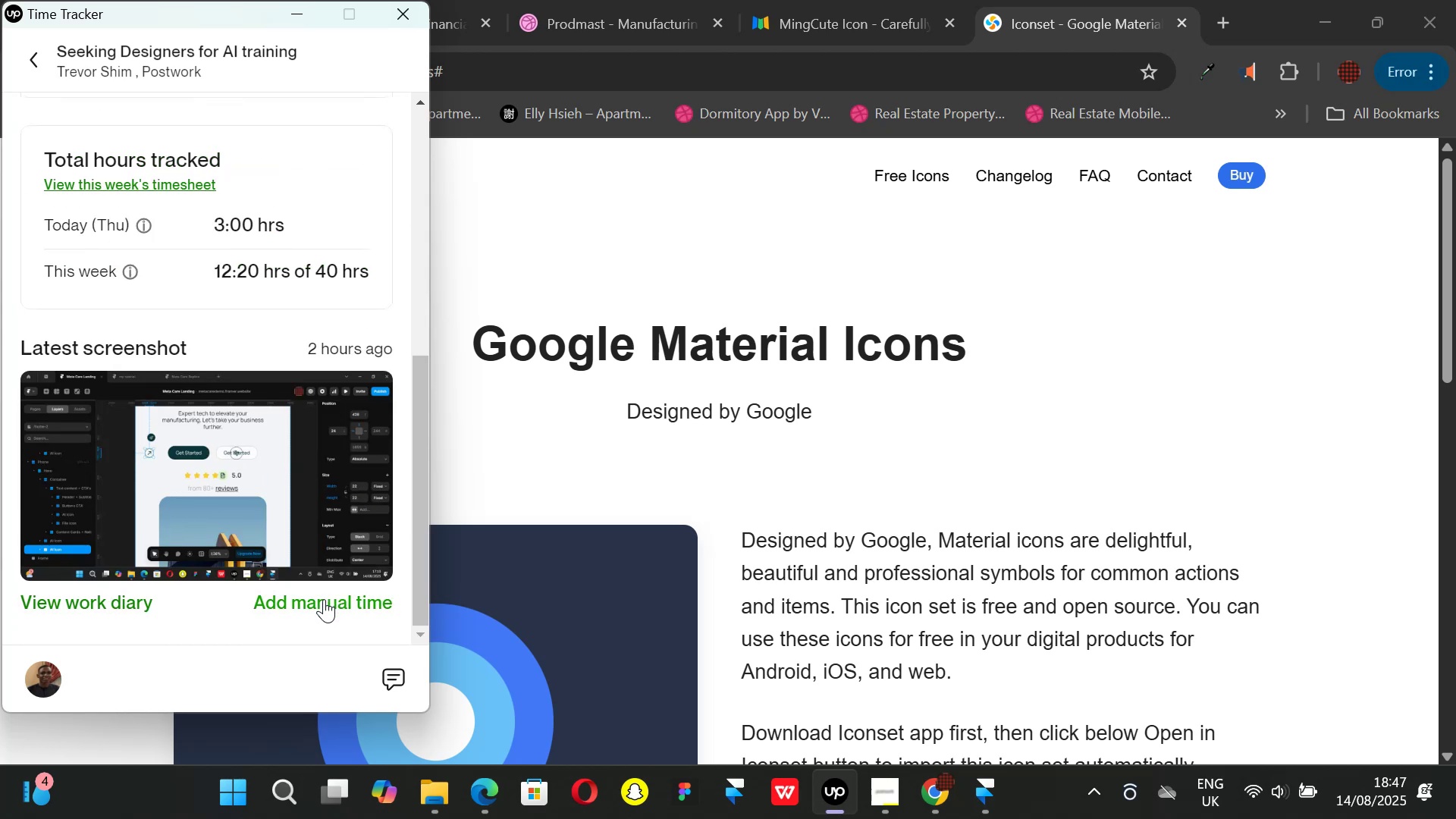 
left_click([324, 599])
 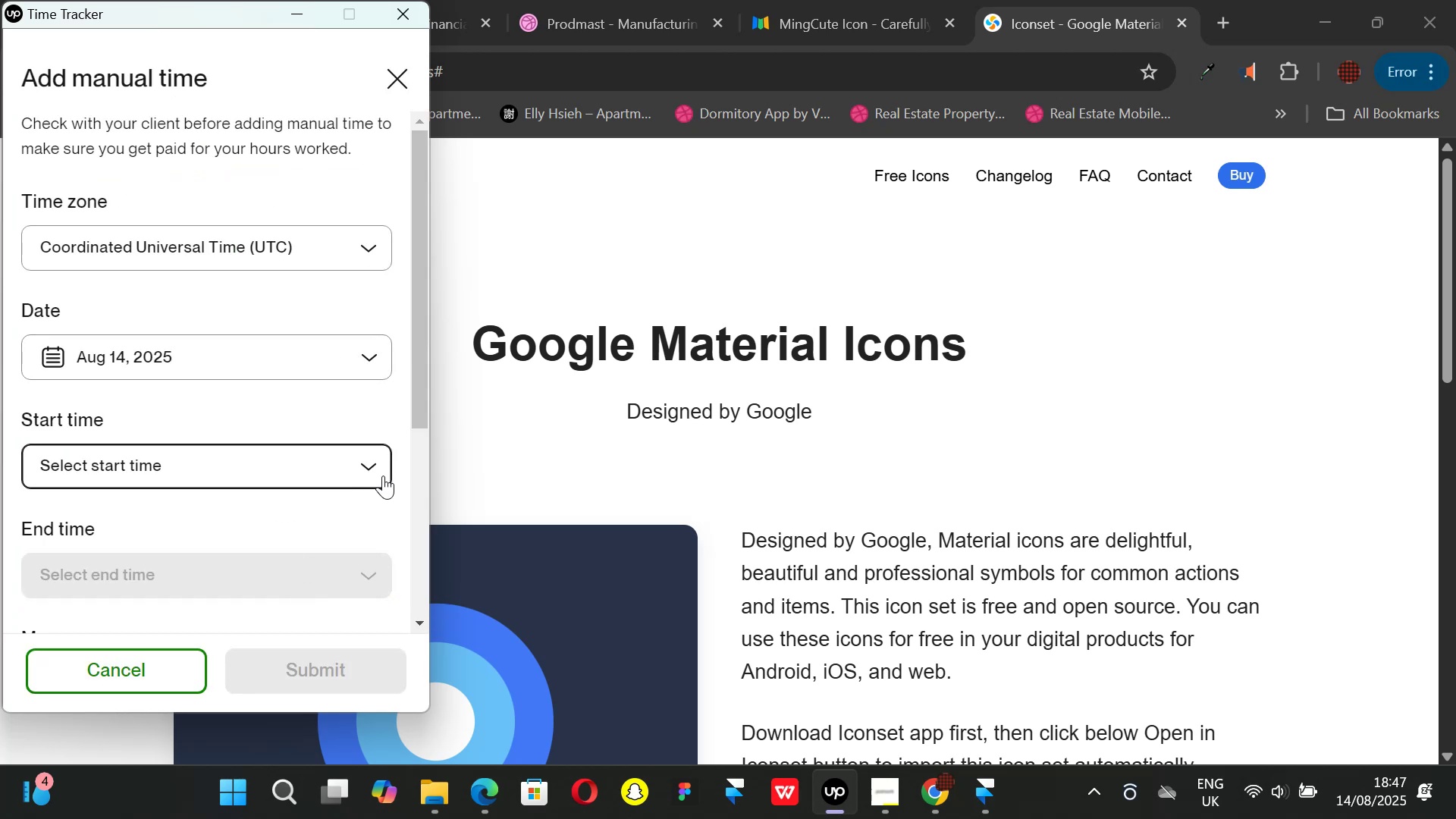 
left_click([380, 469])
 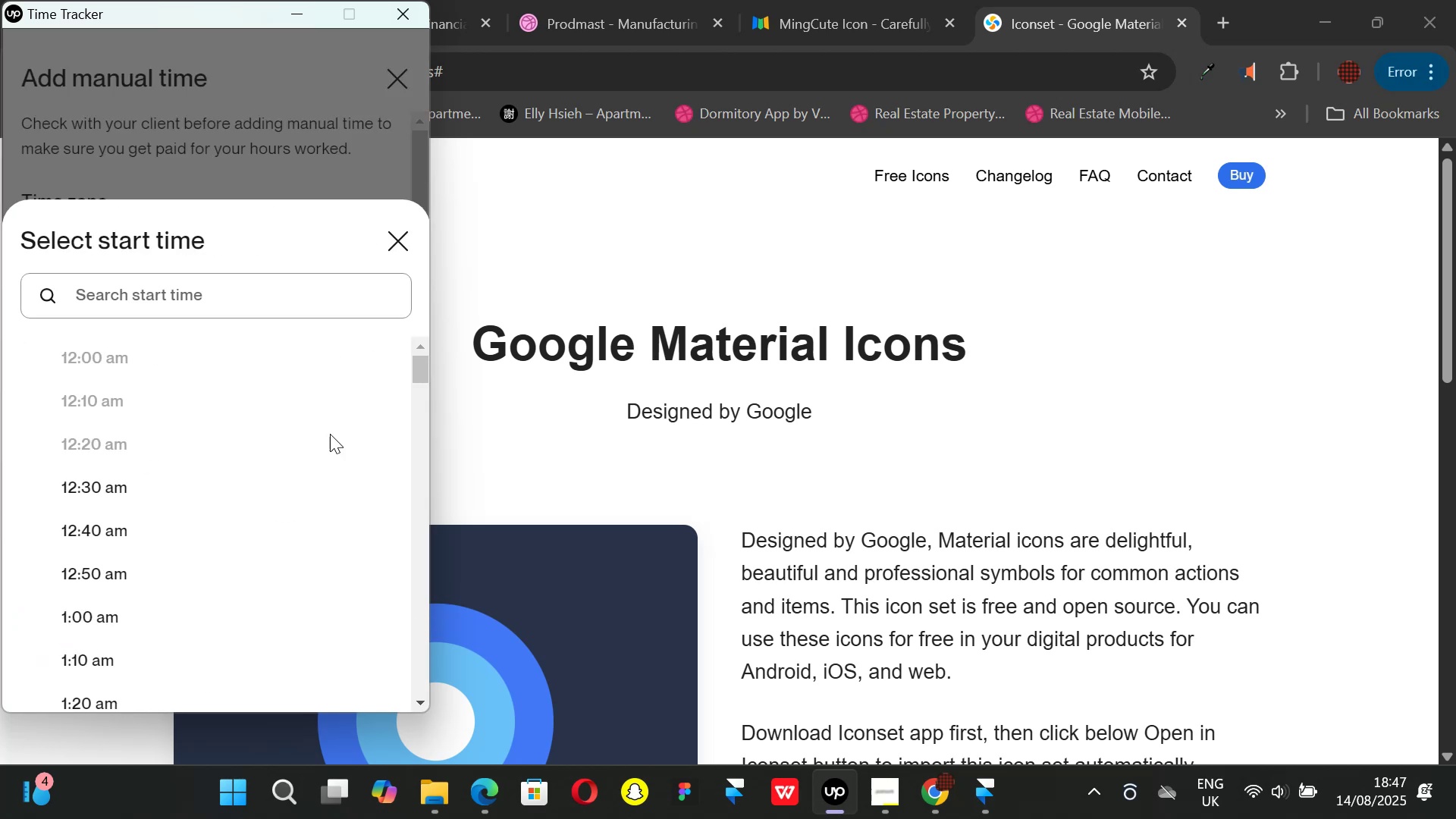 
scroll: coordinate [246, 466], scroll_direction: down, amount: 28.0
 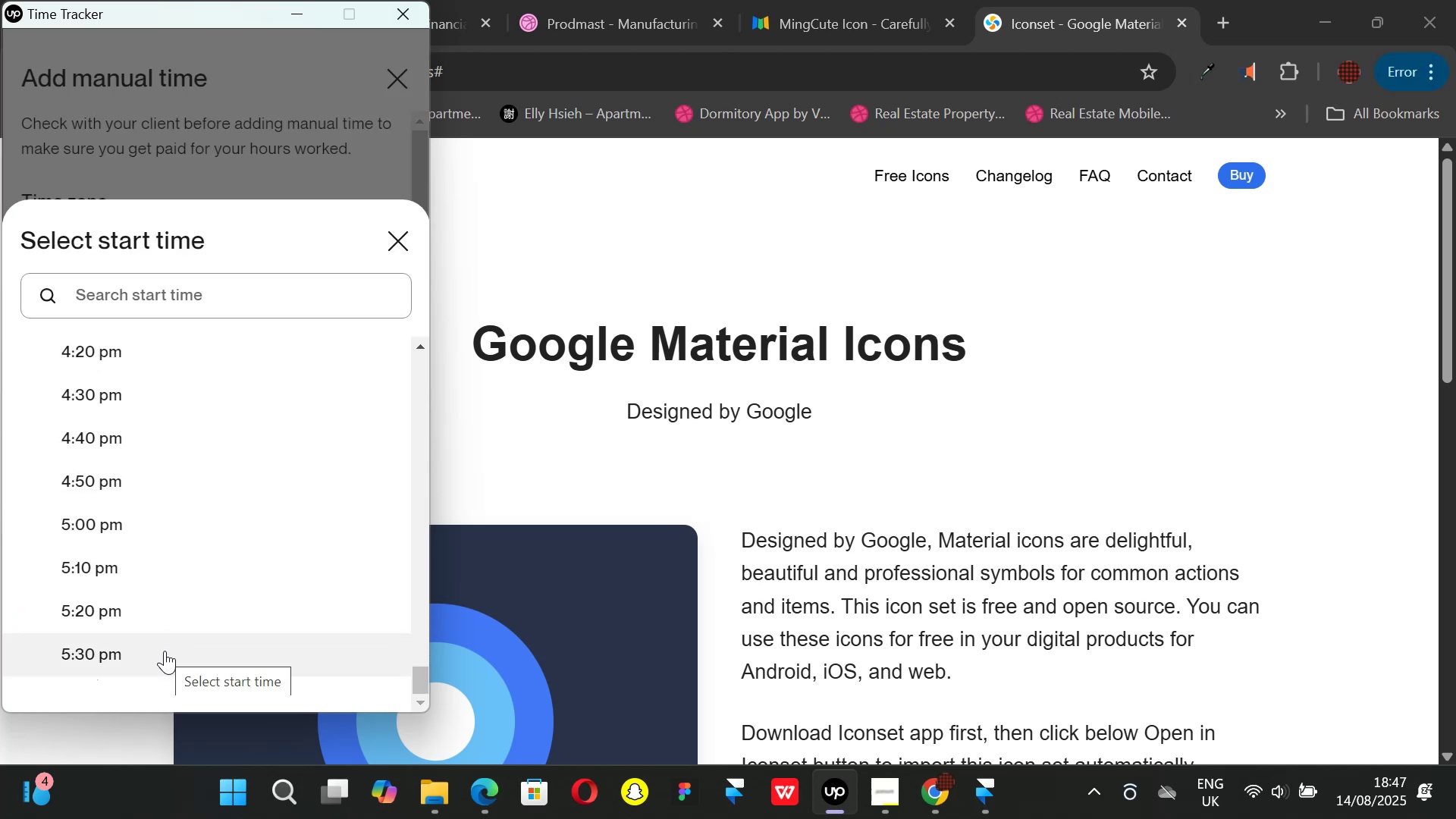 
left_click([165, 651])
 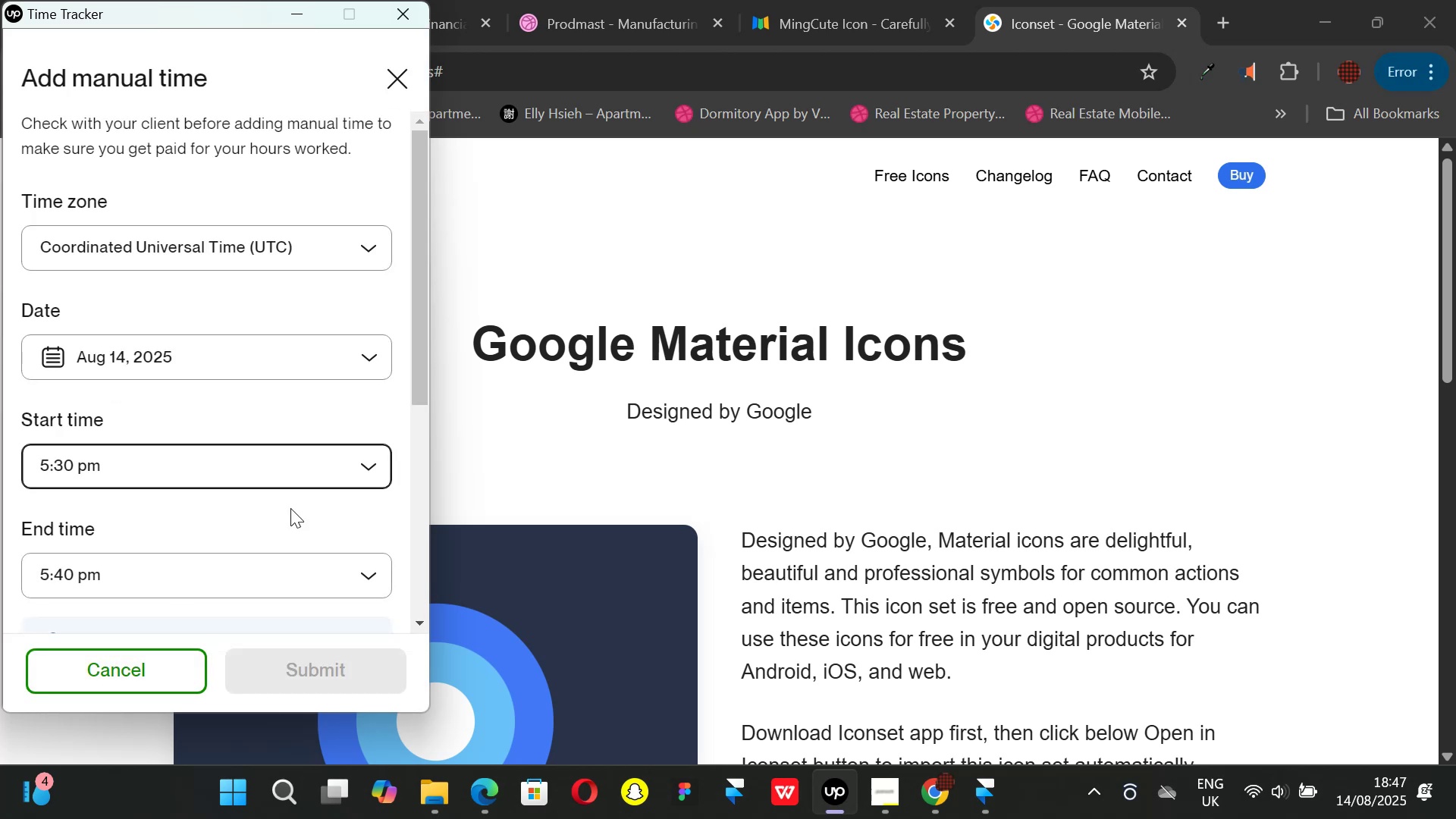 
scroll: coordinate [338, 546], scroll_direction: down, amount: 2.0
 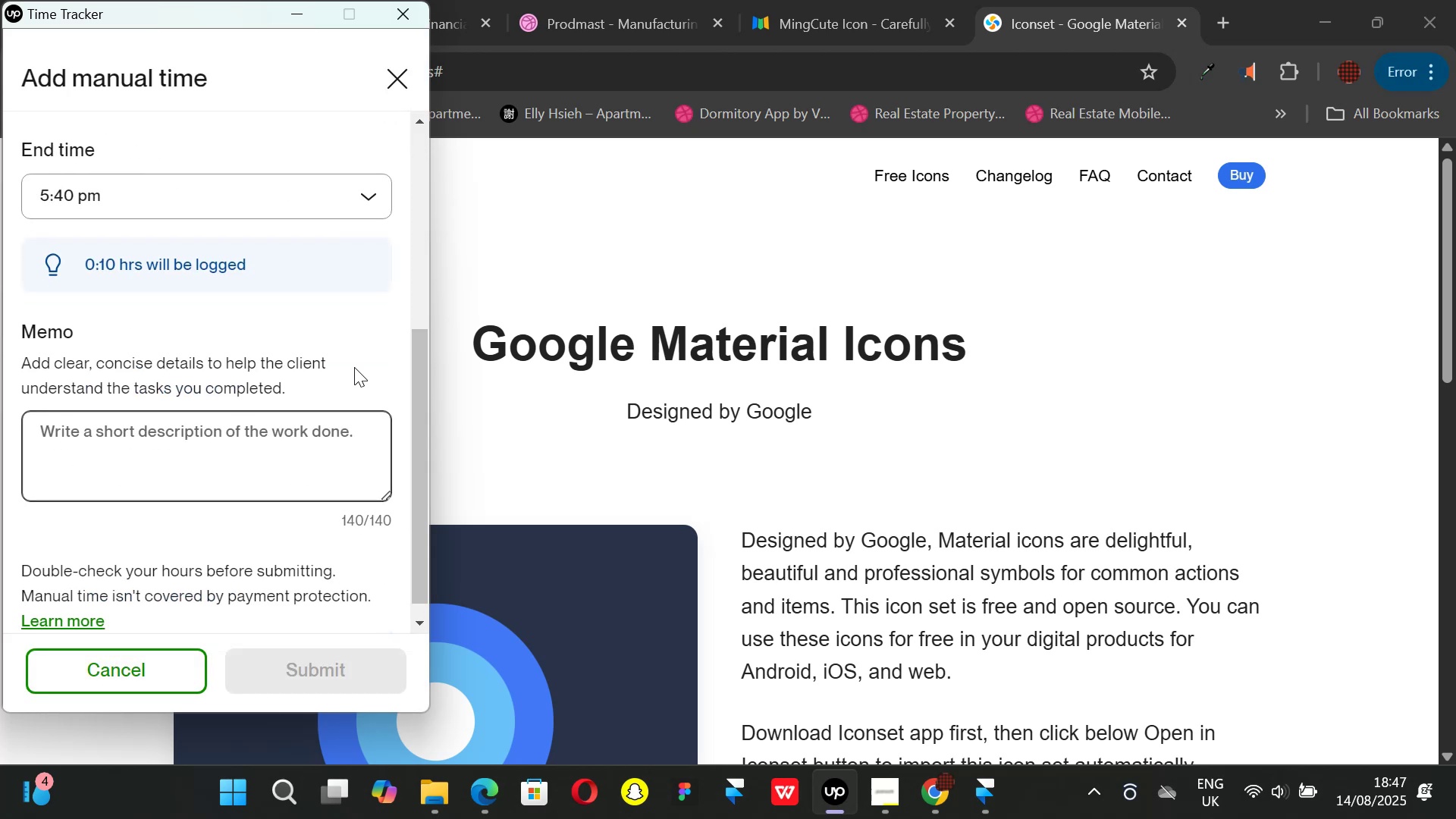 
scroll: coordinate [350, 368], scroll_direction: up, amount: 1.0
 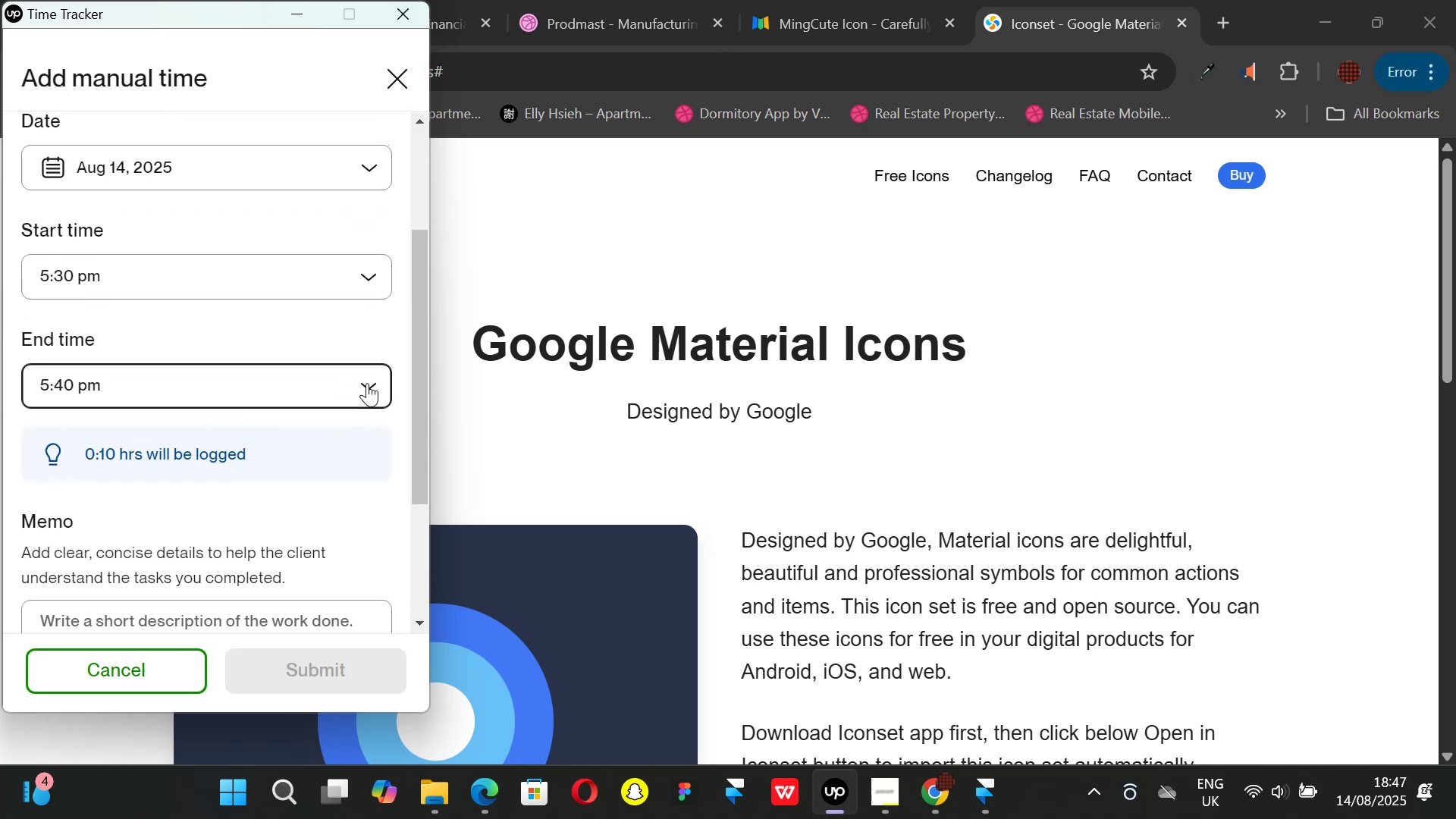 
left_click([367, 383])
 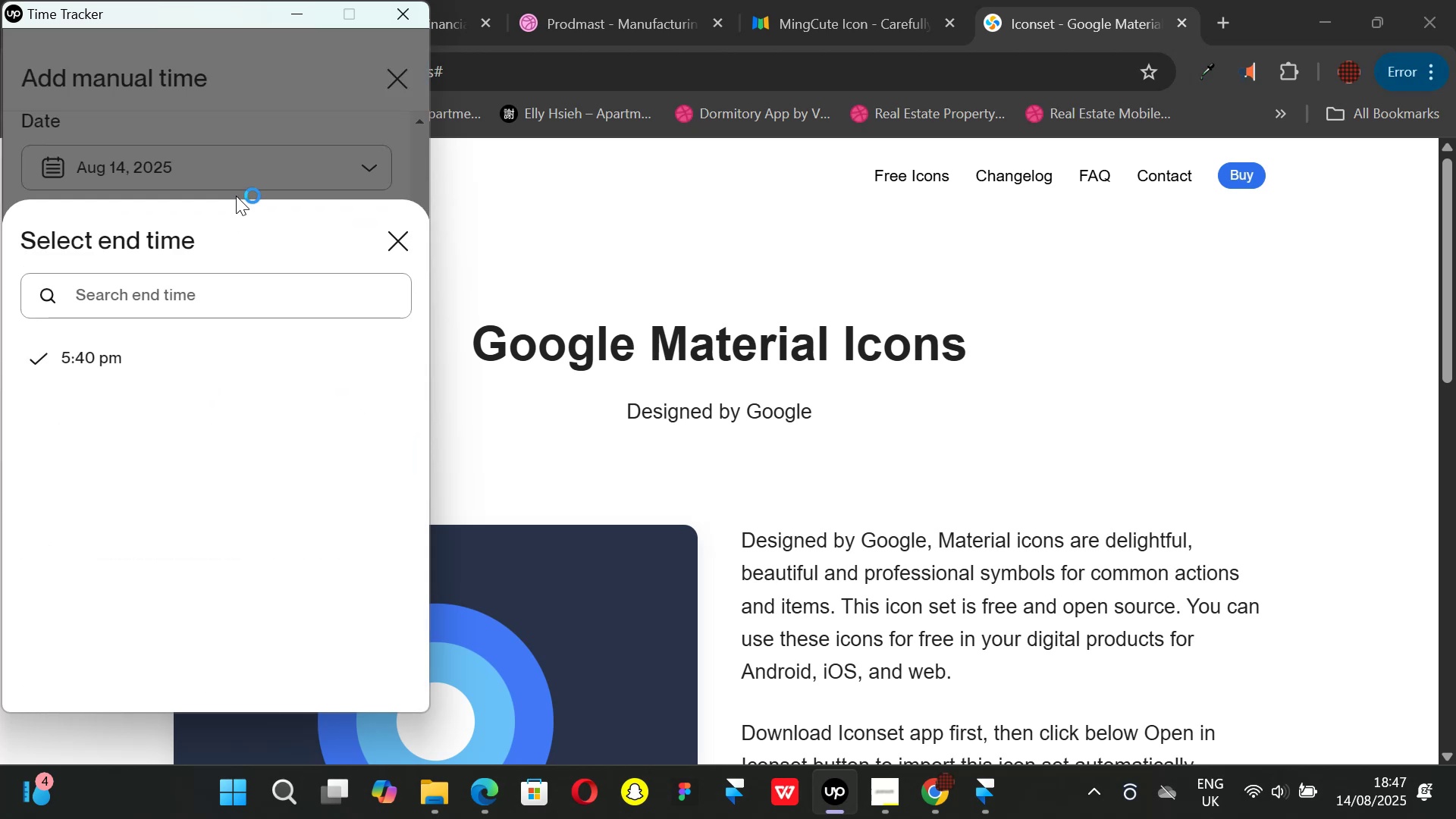 
left_click([263, 192])
 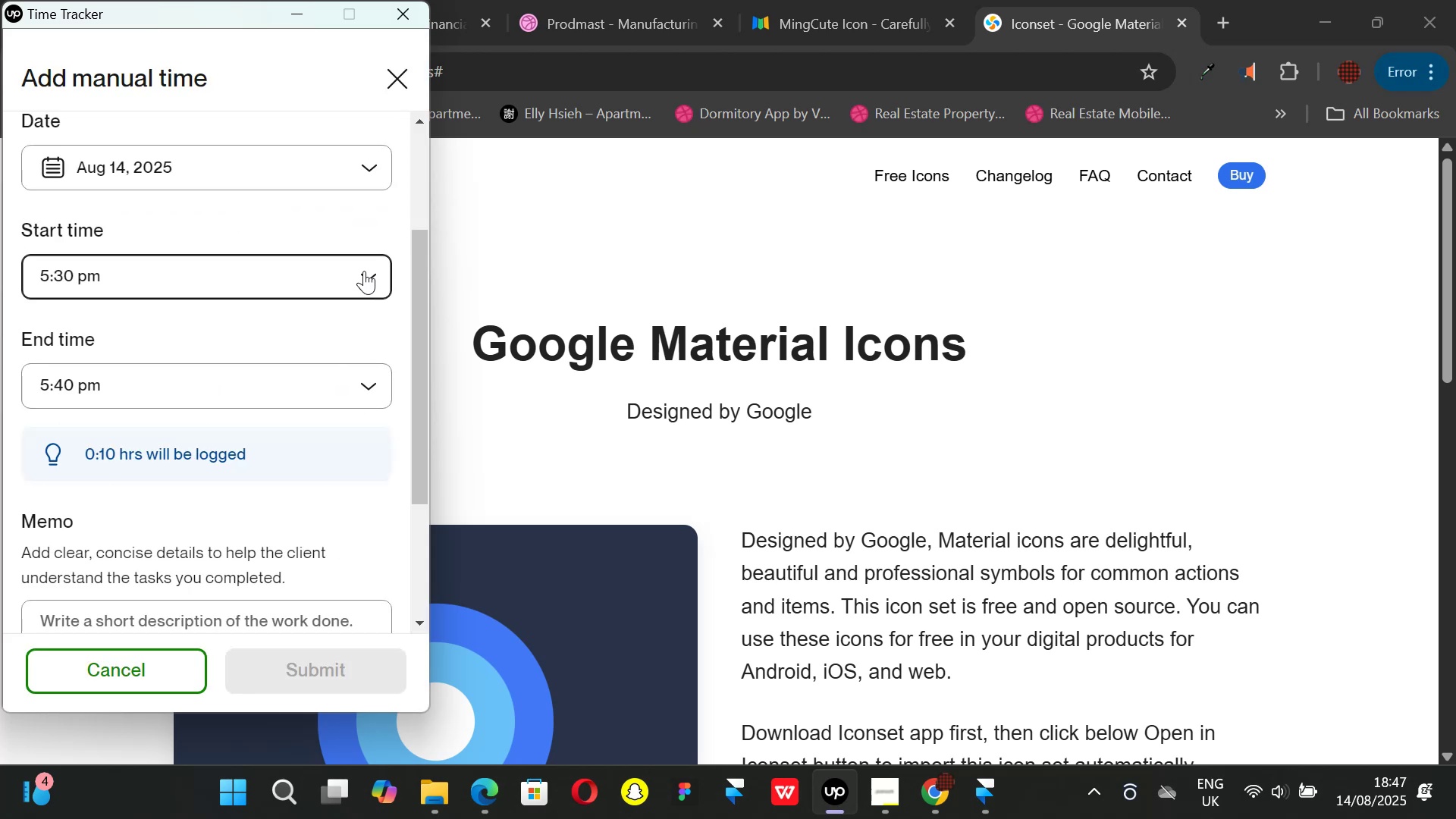 
left_click([362, 271])
 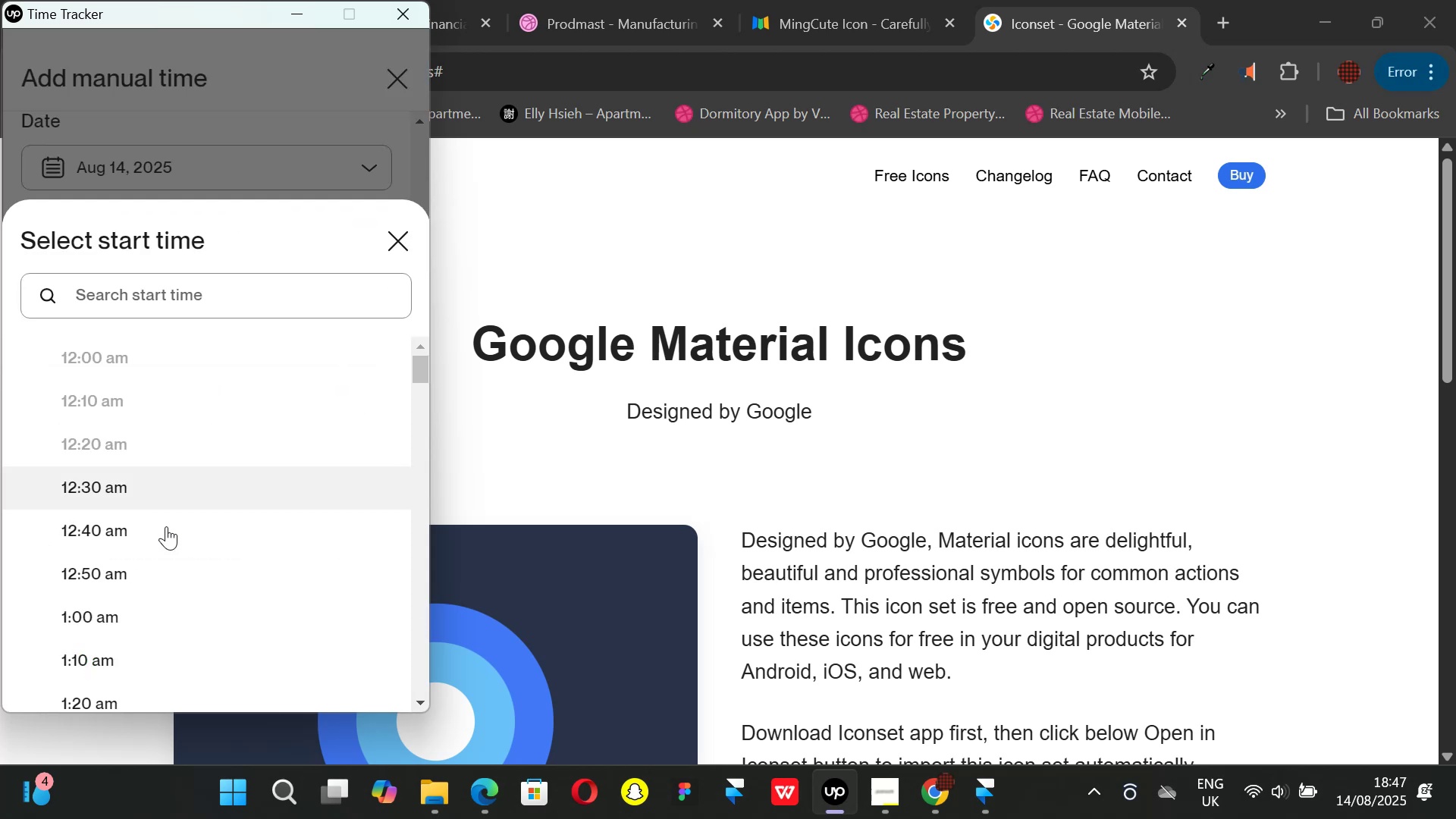 
scroll: coordinate [152, 531], scroll_direction: down, amount: 20.0
 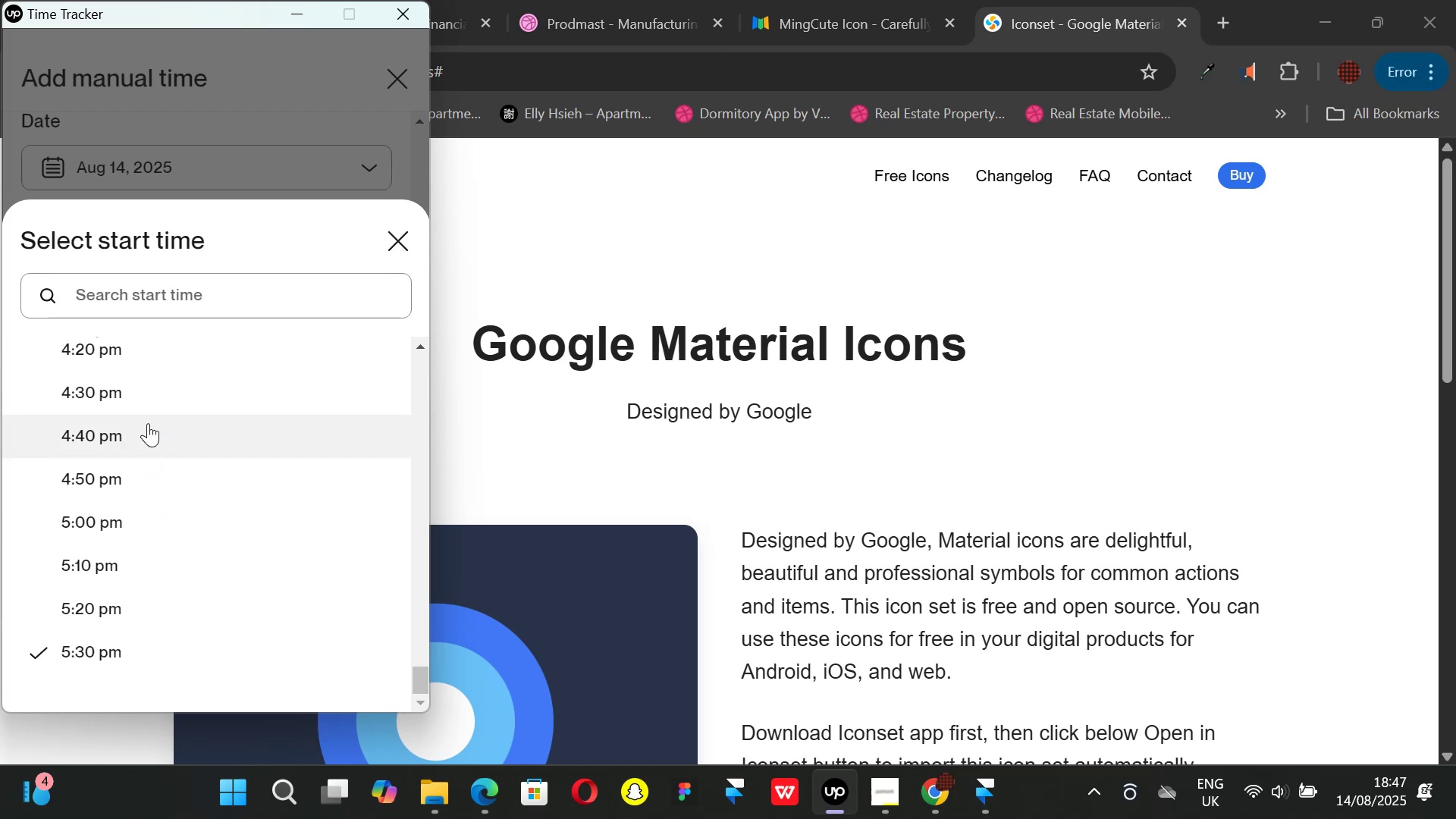 
left_click([148, 400])
 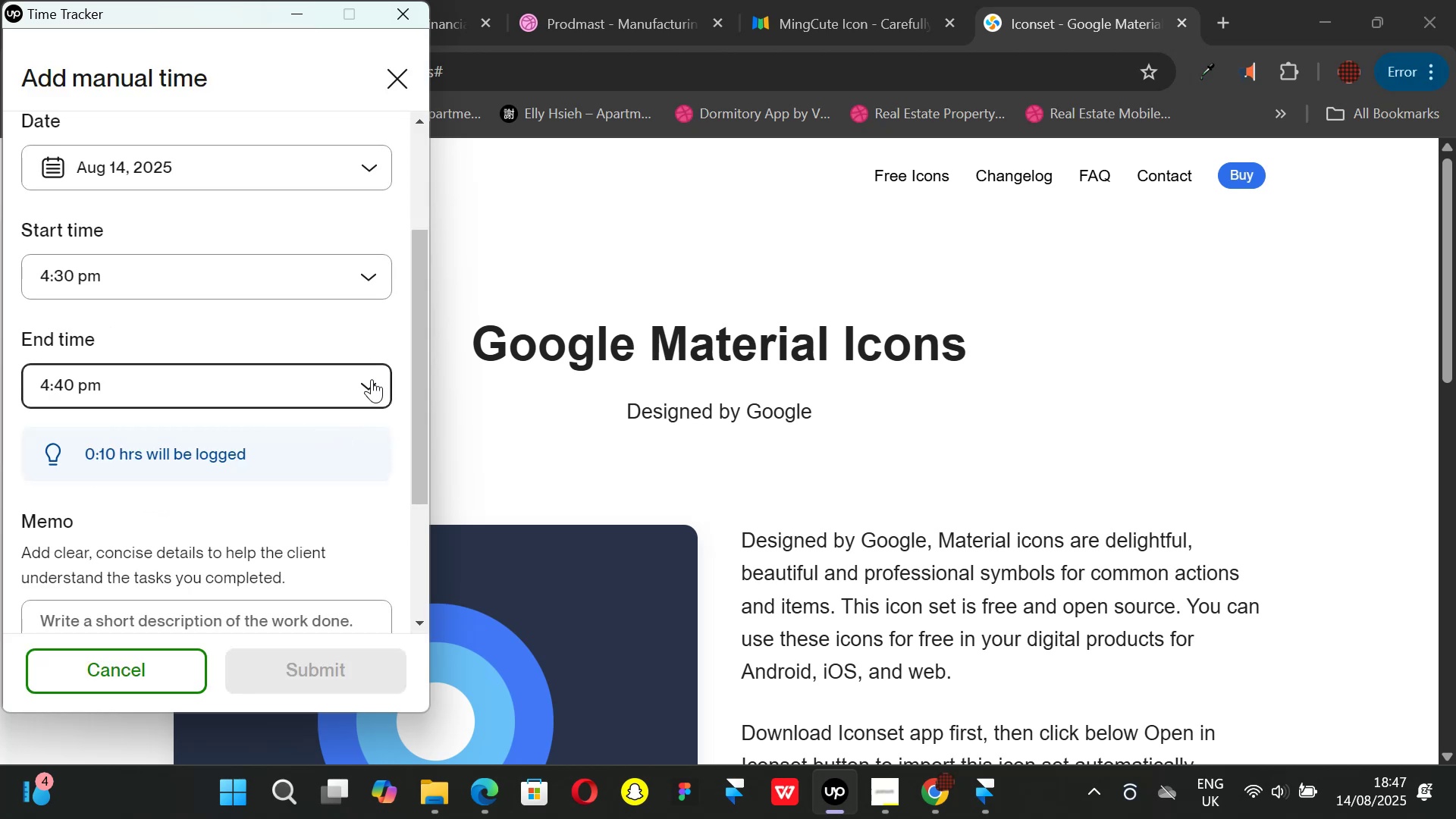 
left_click([372, 378])
 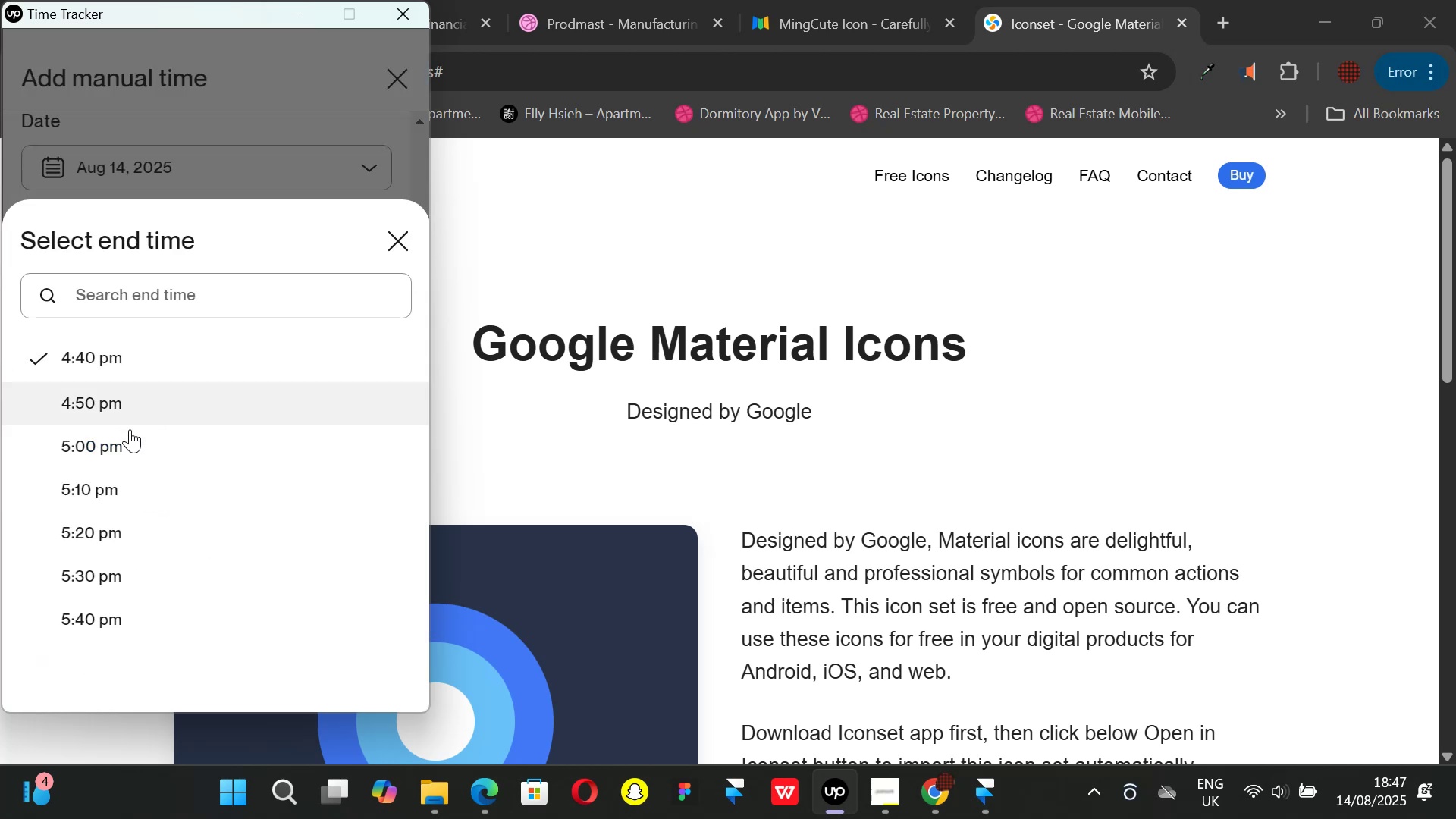 
left_click([129, 437])
 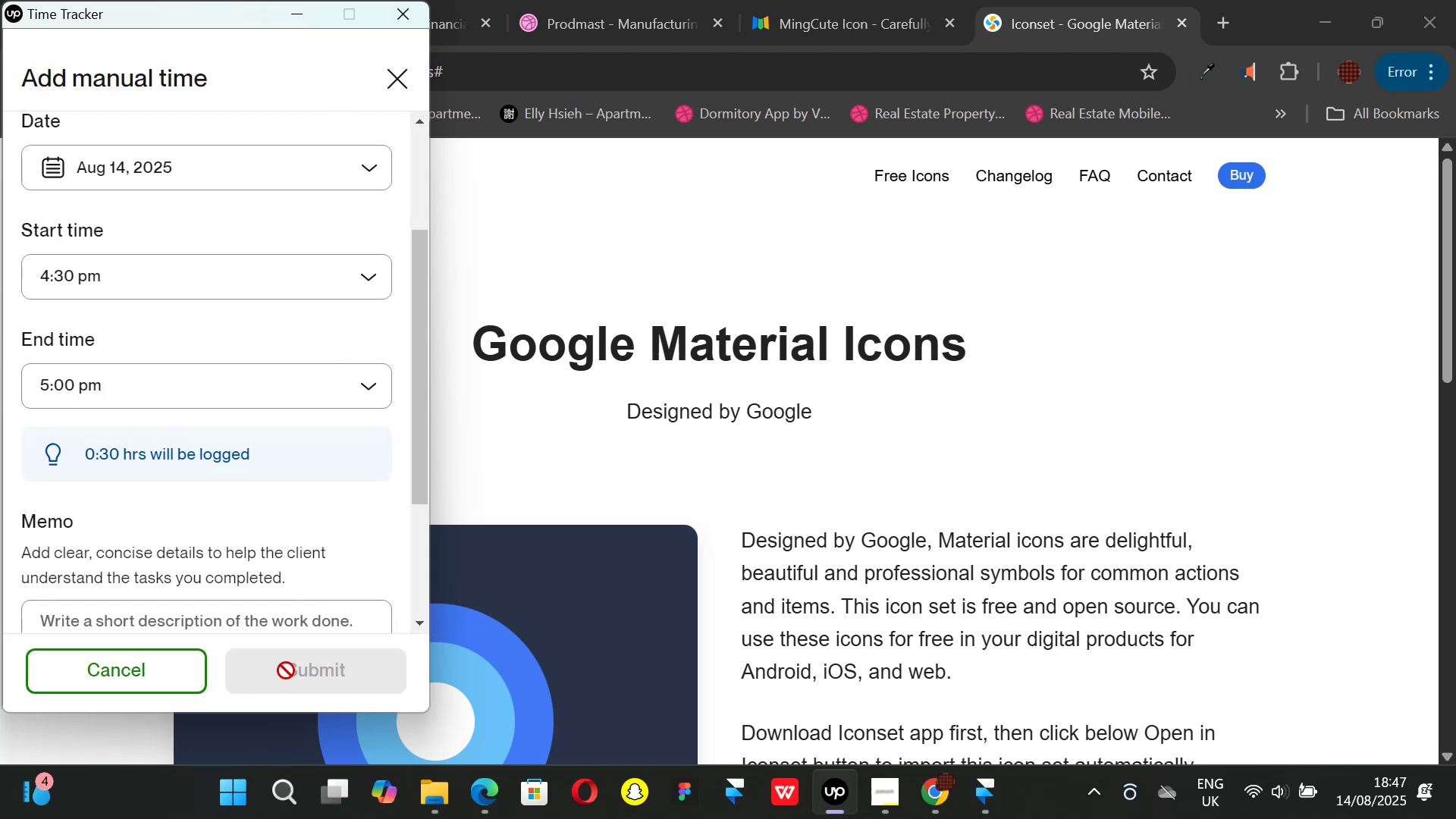 
scroll: coordinate [263, 517], scroll_direction: down, amount: 2.0
 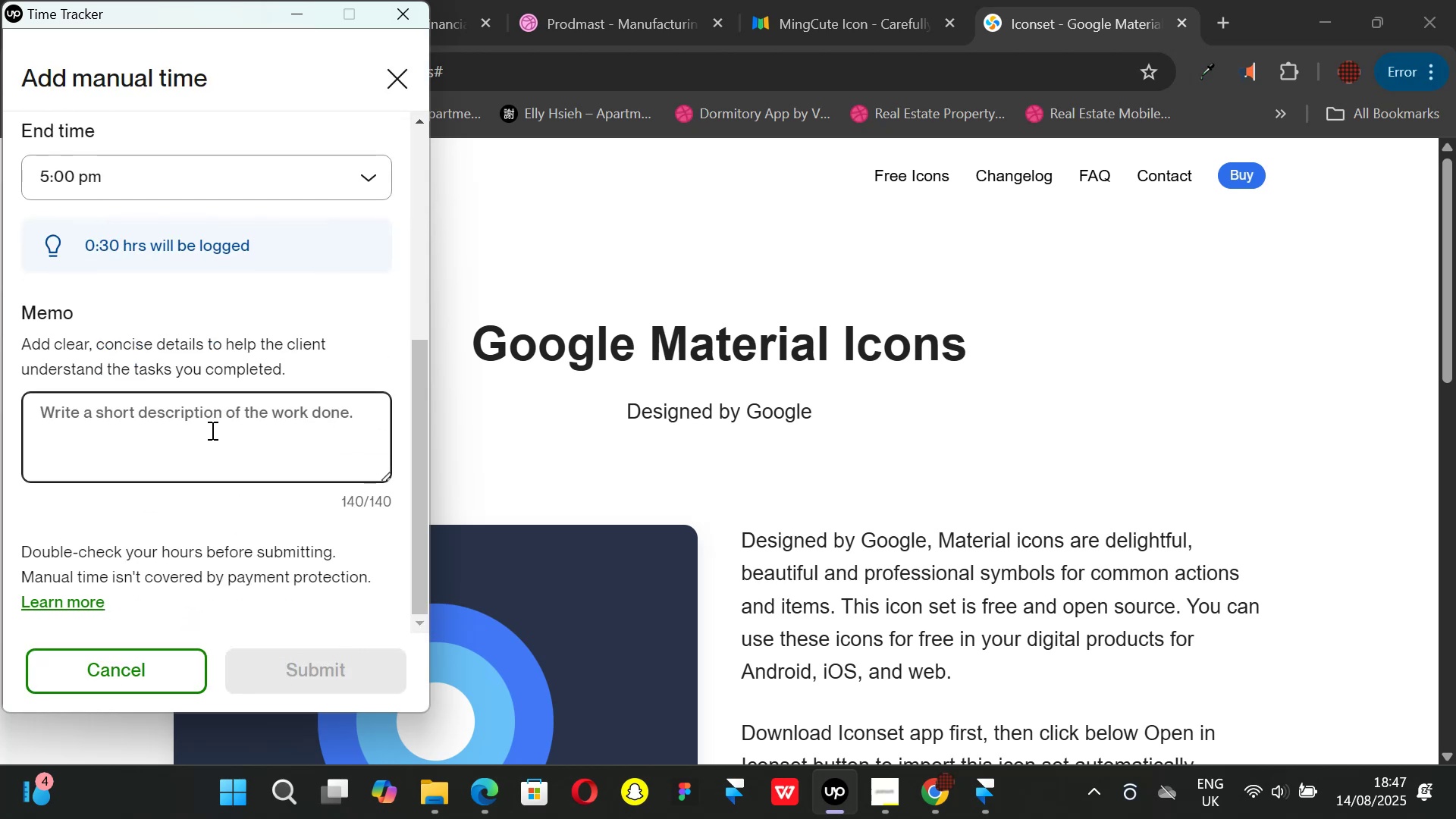 
left_click([211, 430])
 